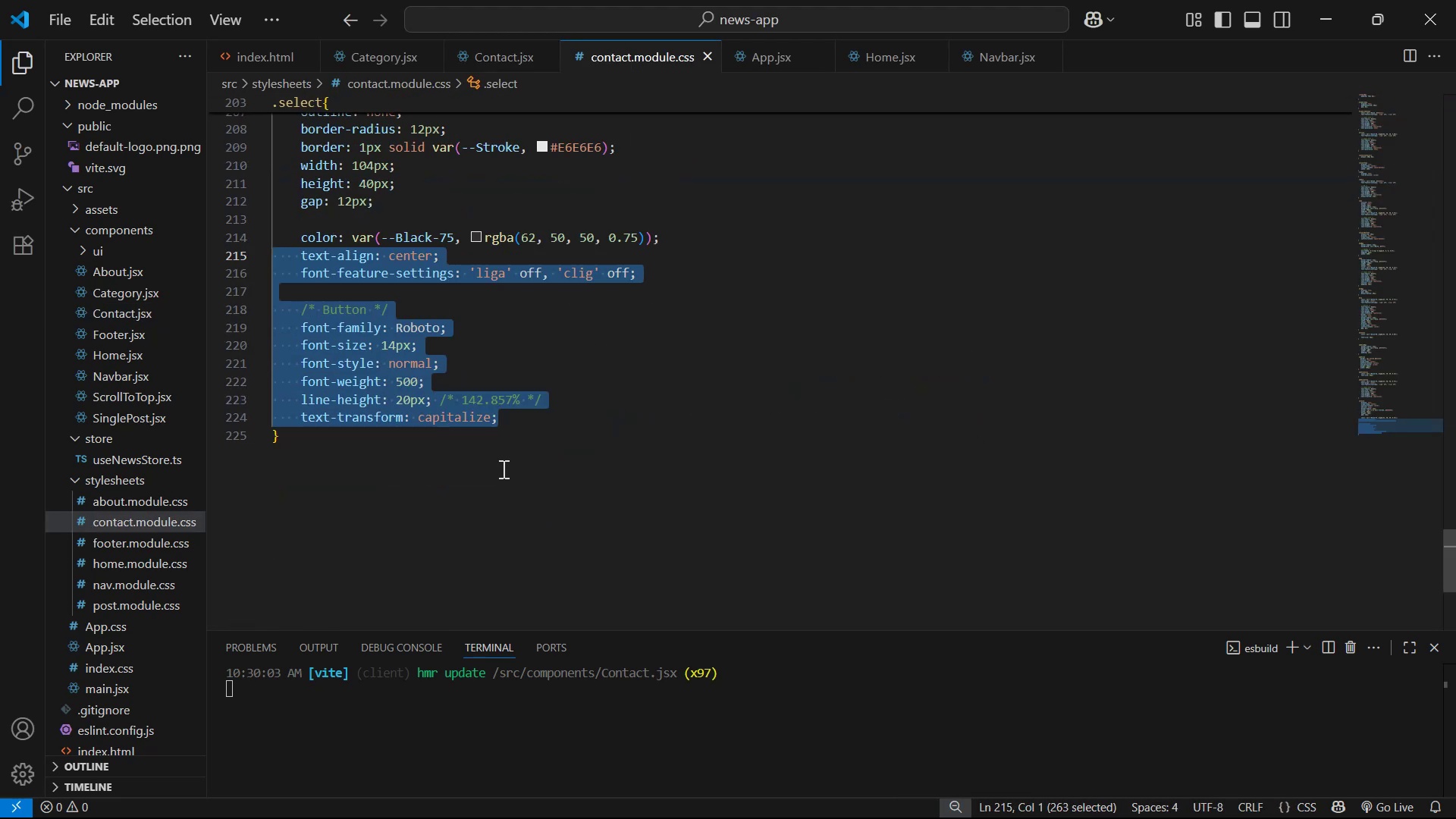 
left_click([504, 453])
 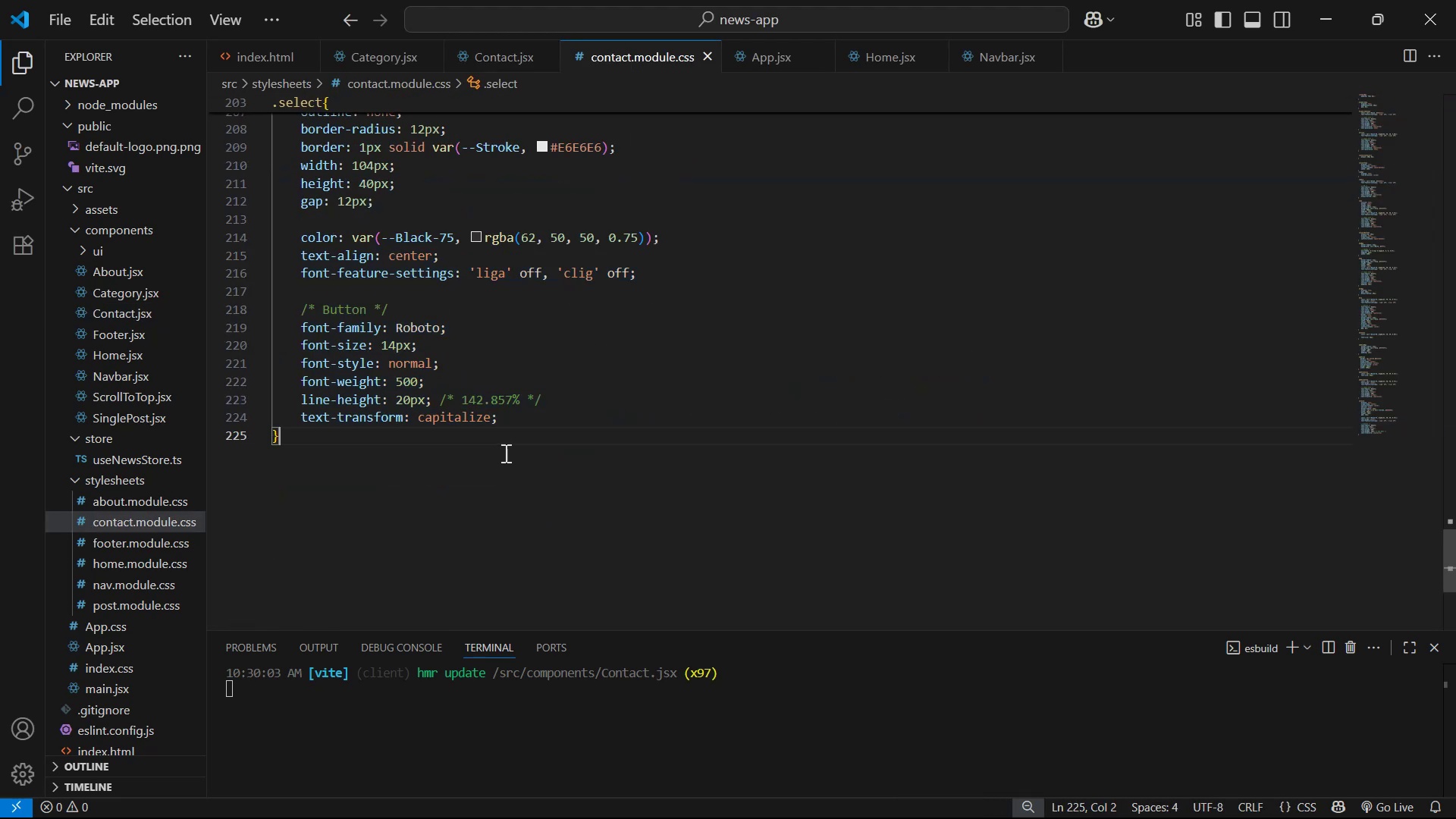 
key(Enter)
 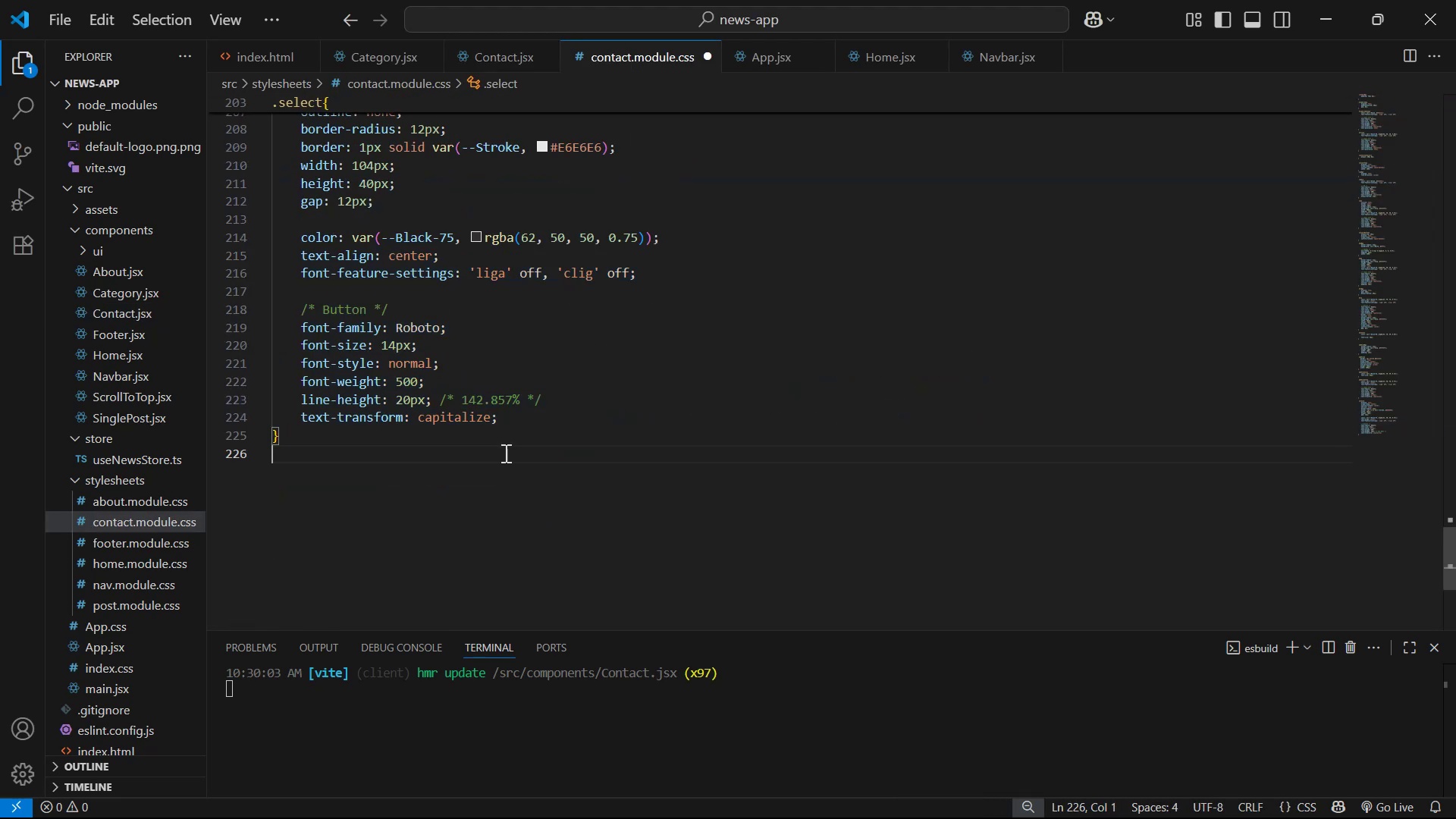 
key(Enter)
 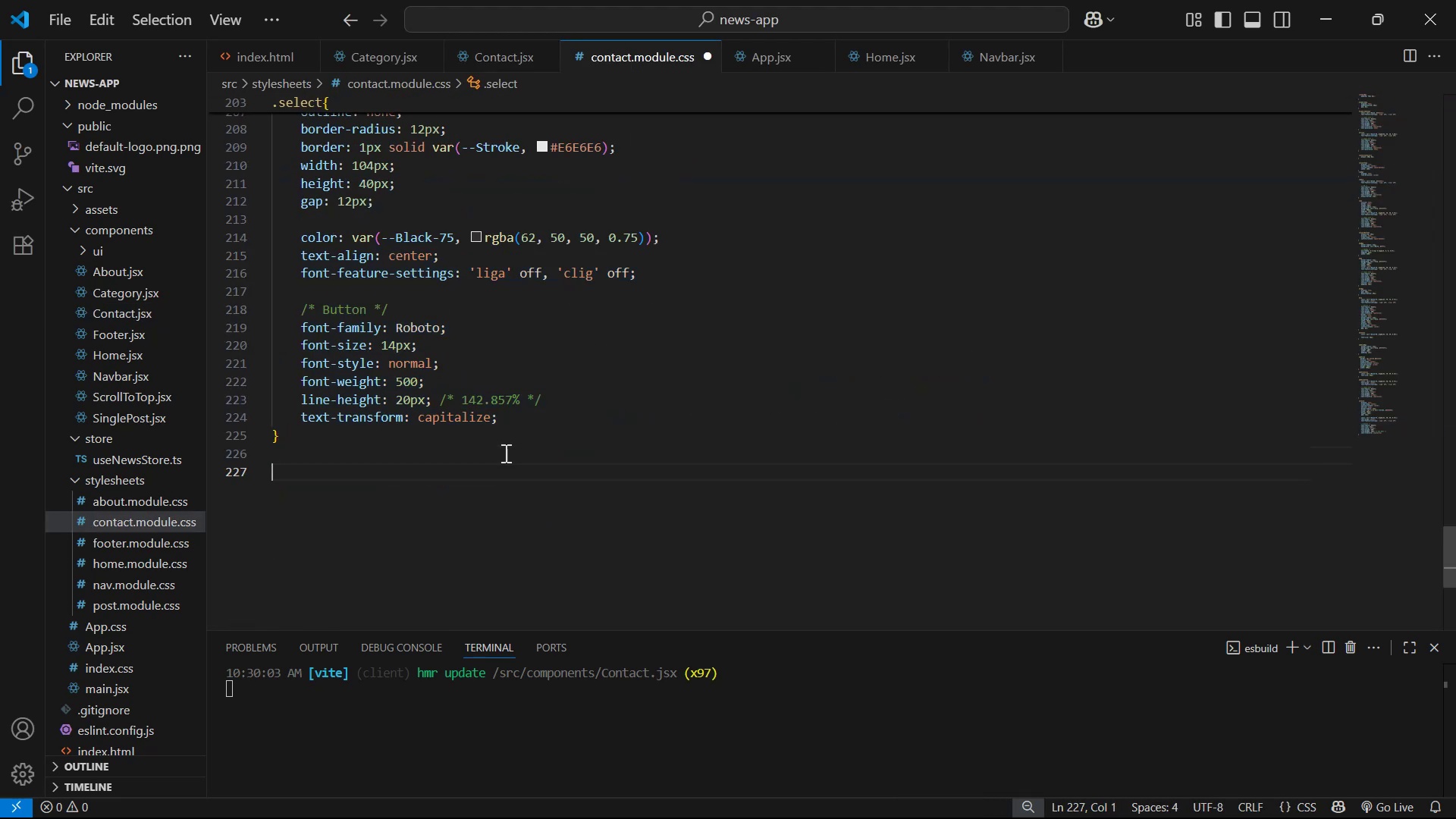 
key(Control+ControlLeft)
 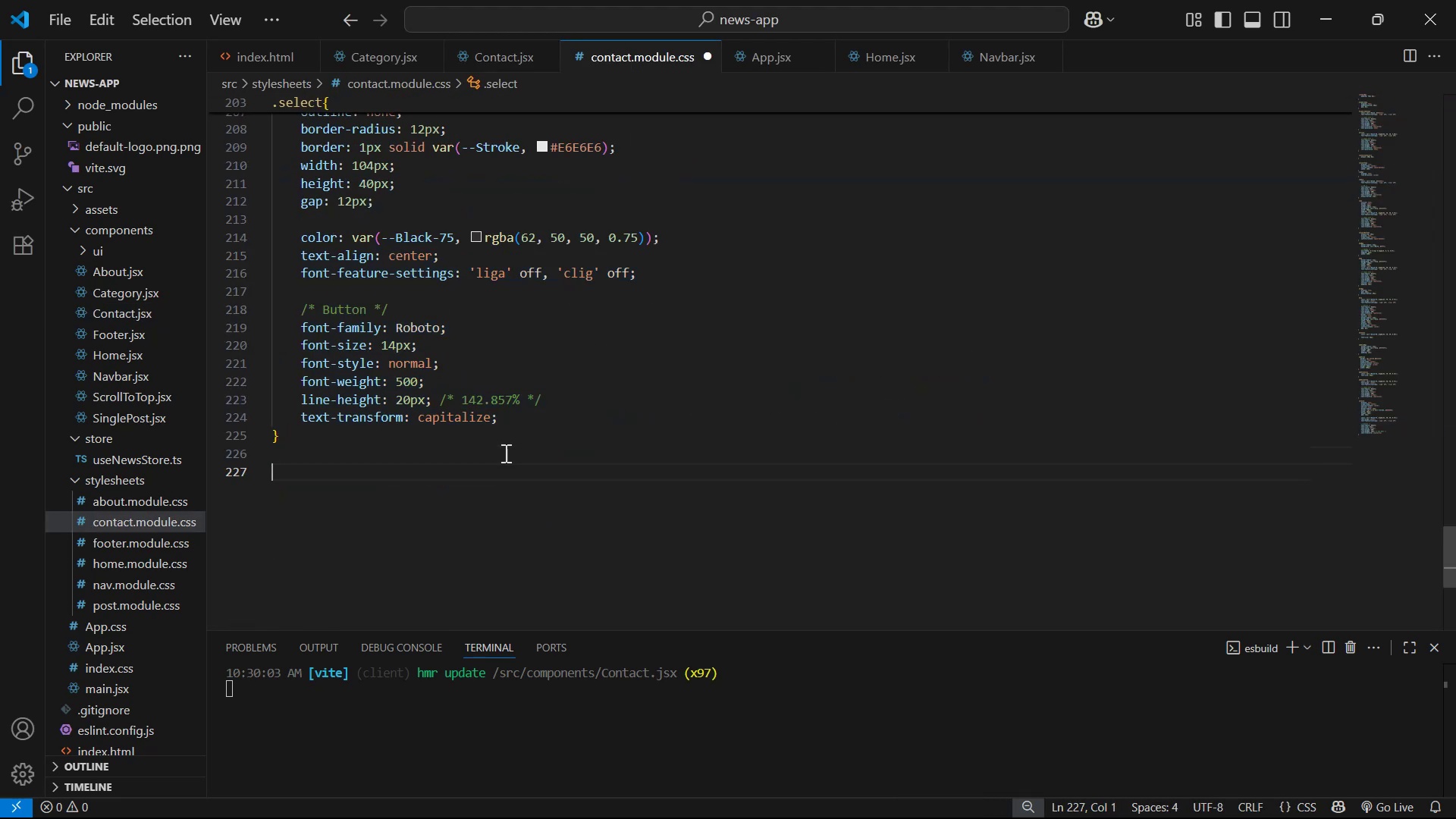 
key(Control+V)
 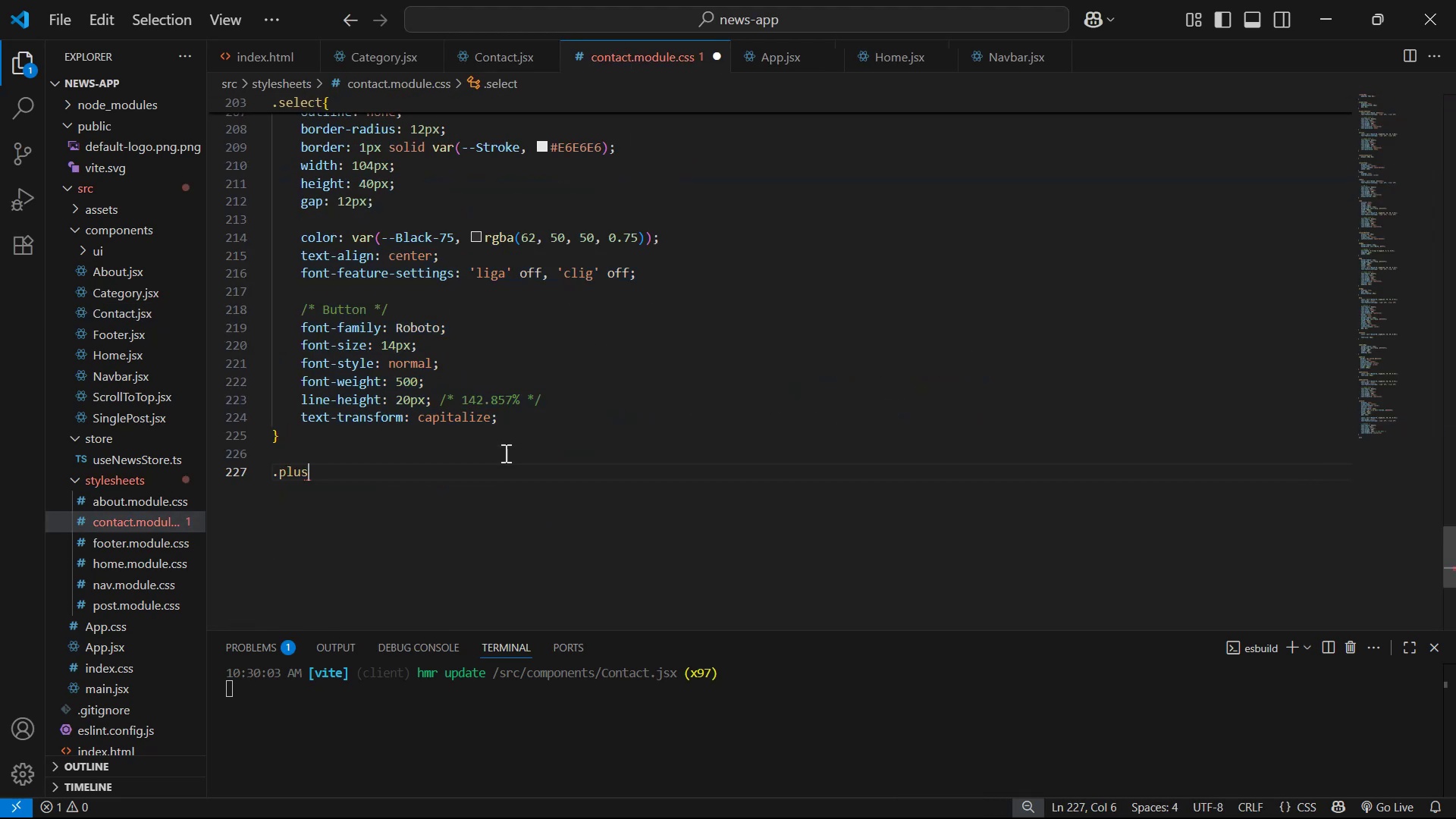 
key(Shift+ShiftLeft)
 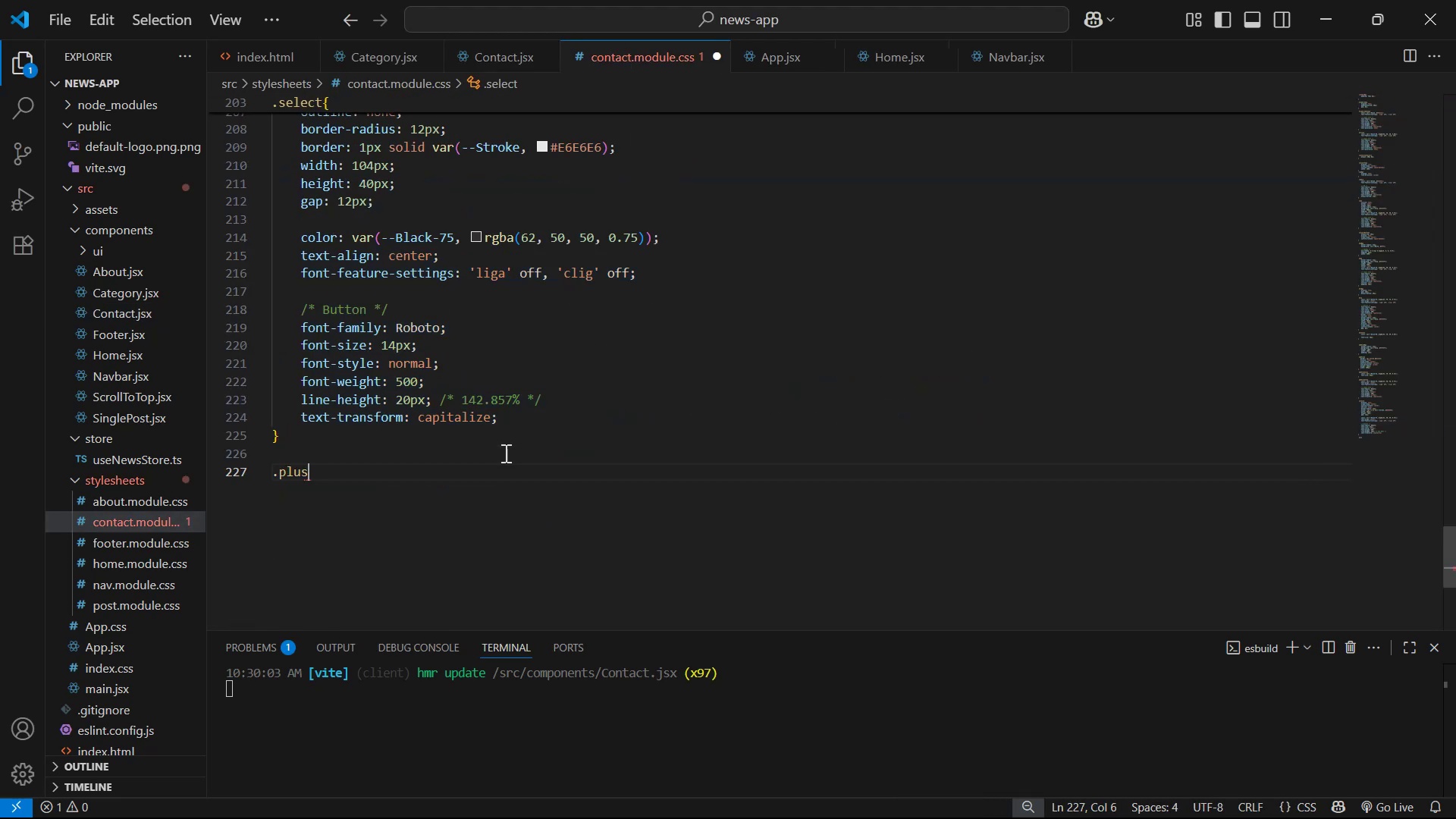 
key(Shift+BracketLeft)
 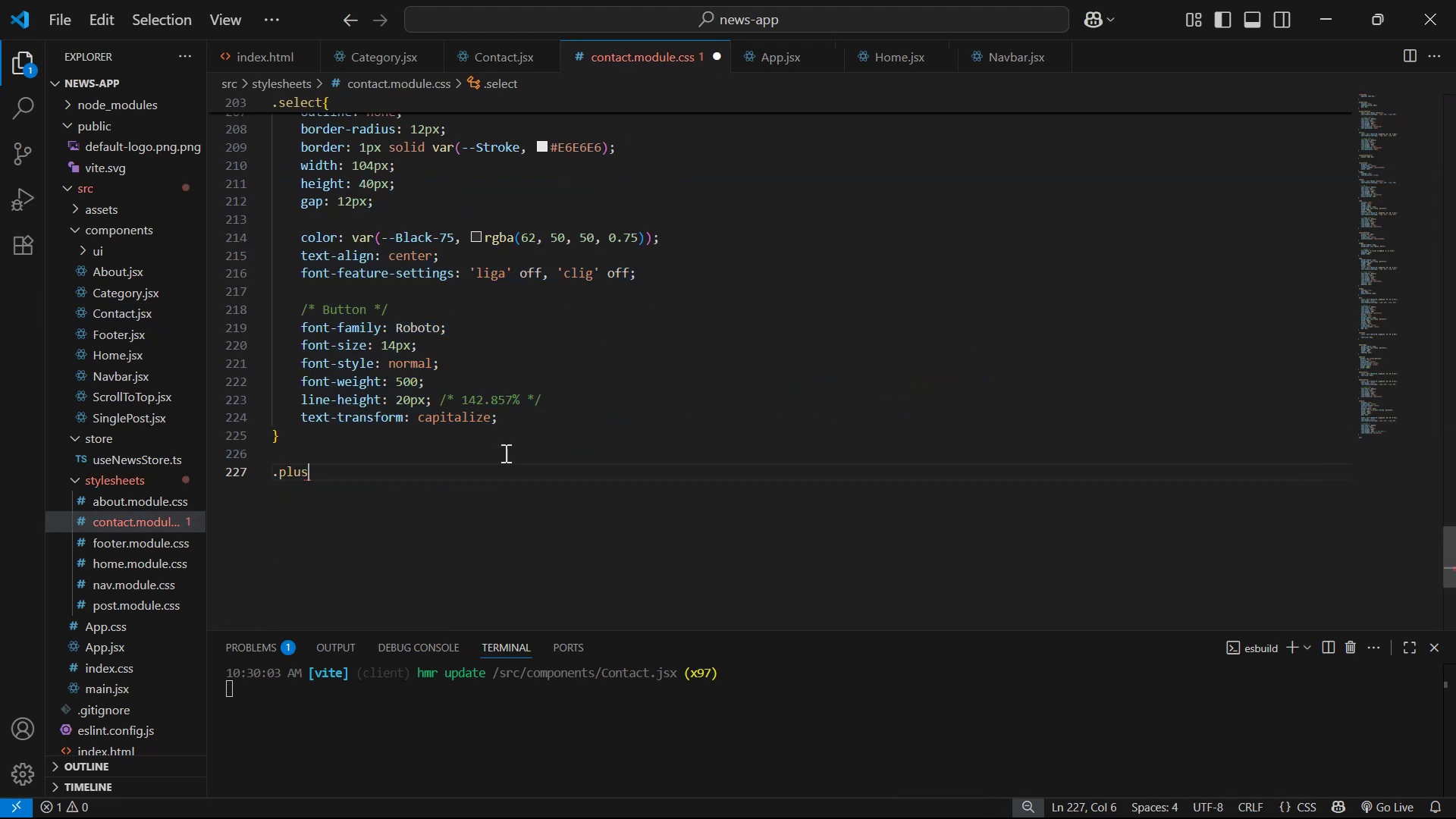 
key(Shift+Enter)
 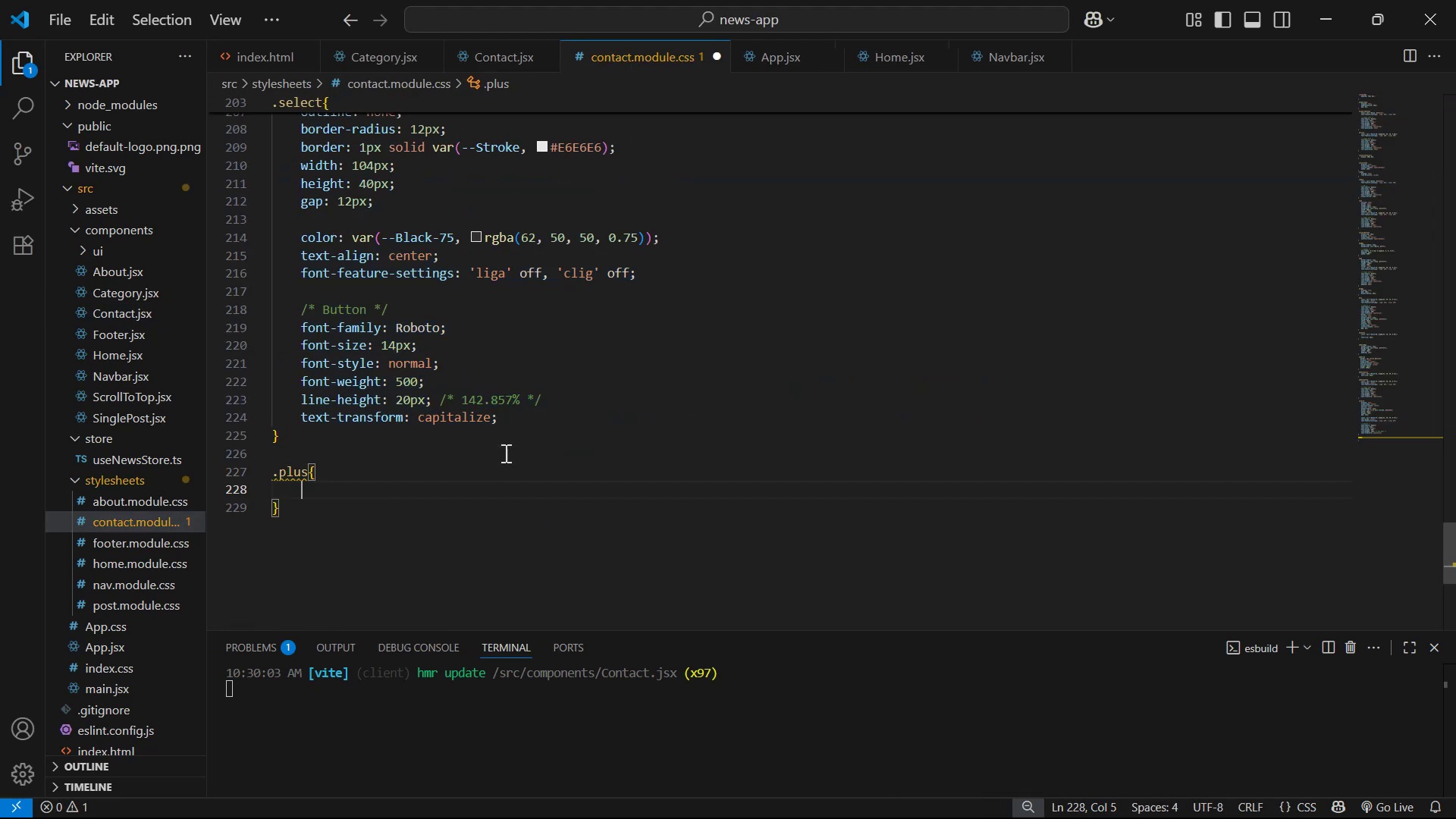 
key(Alt+Tab)
 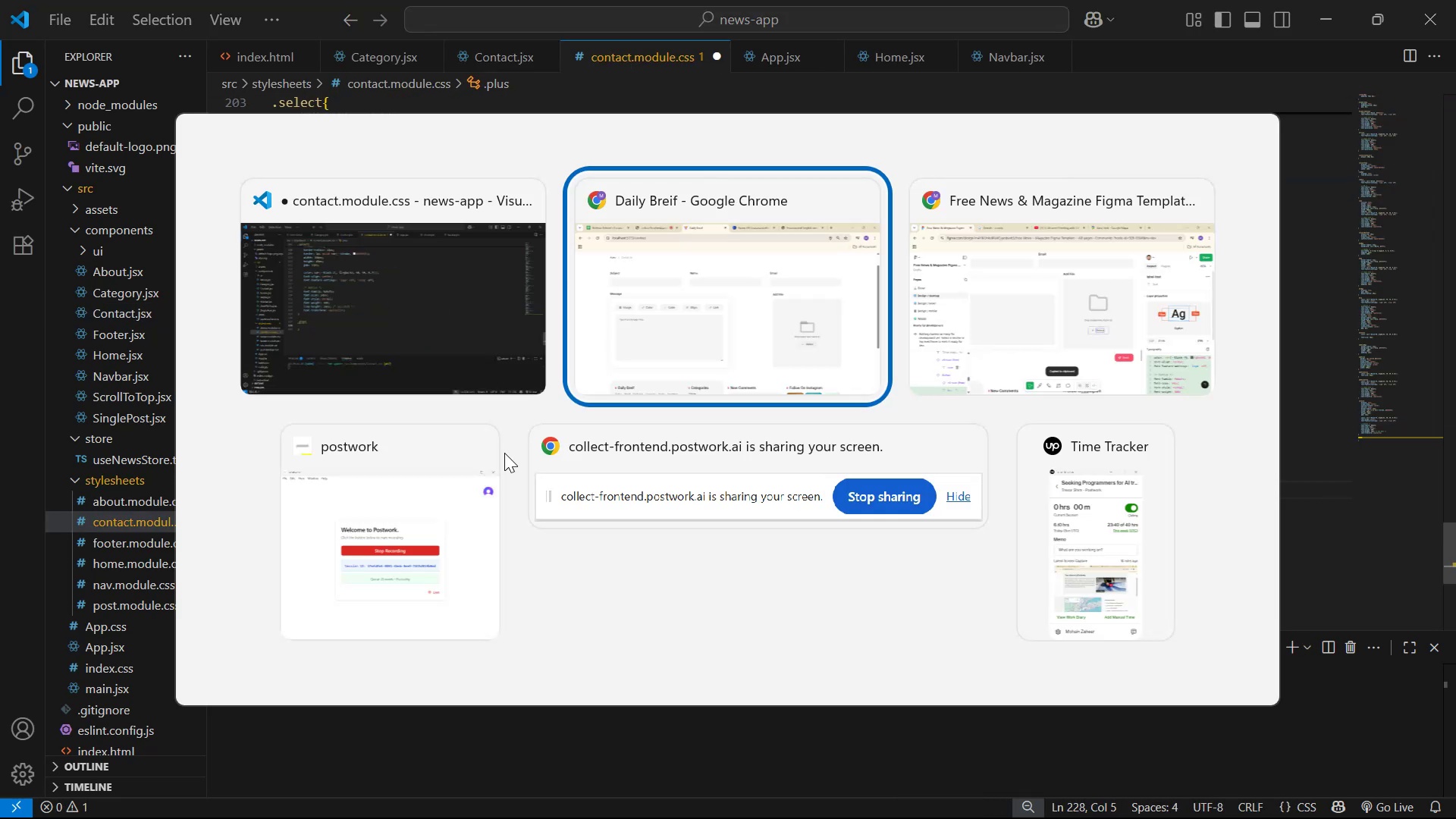 
key(Alt+Tab)
 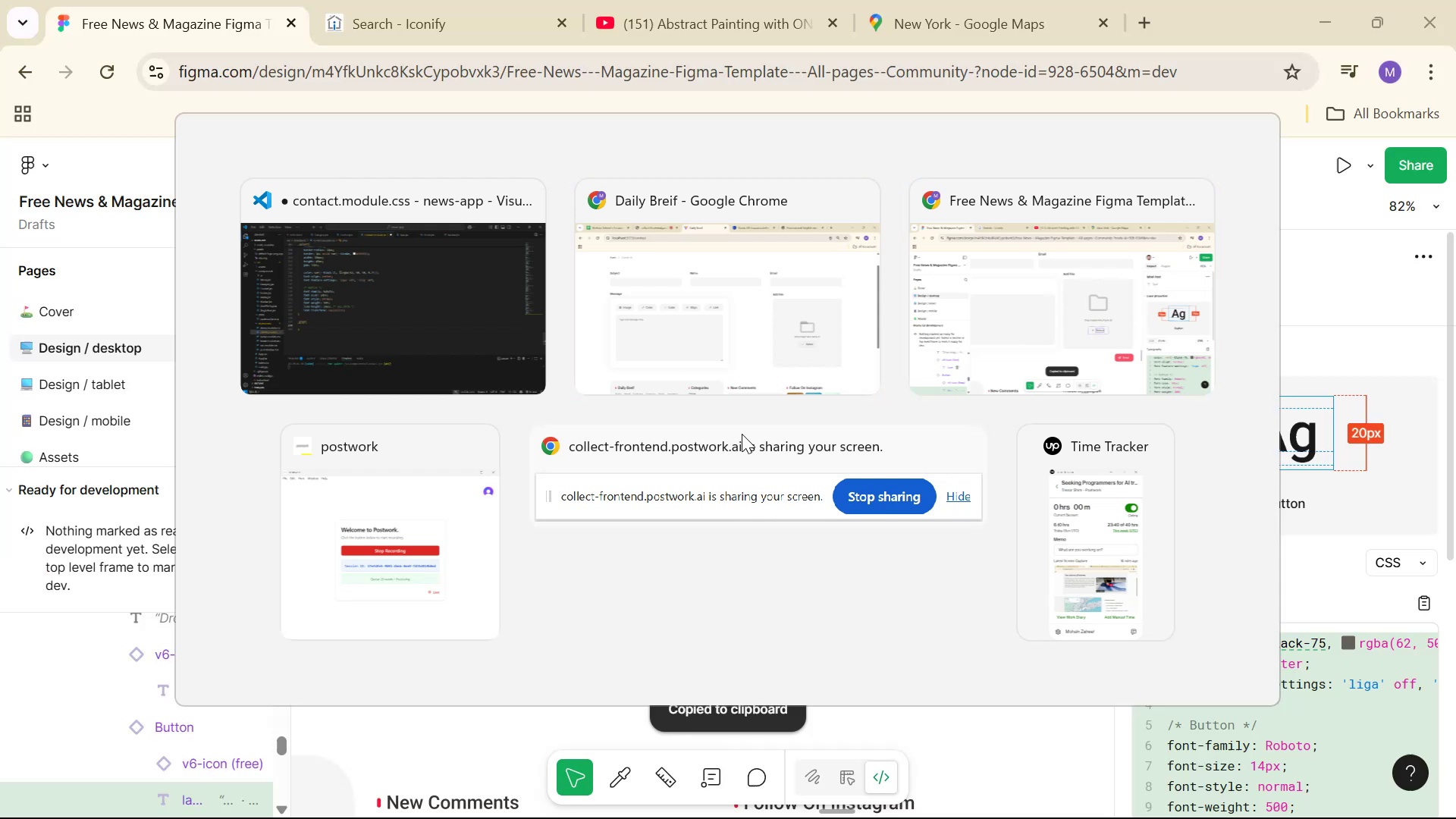 
key(Alt+Tab)
 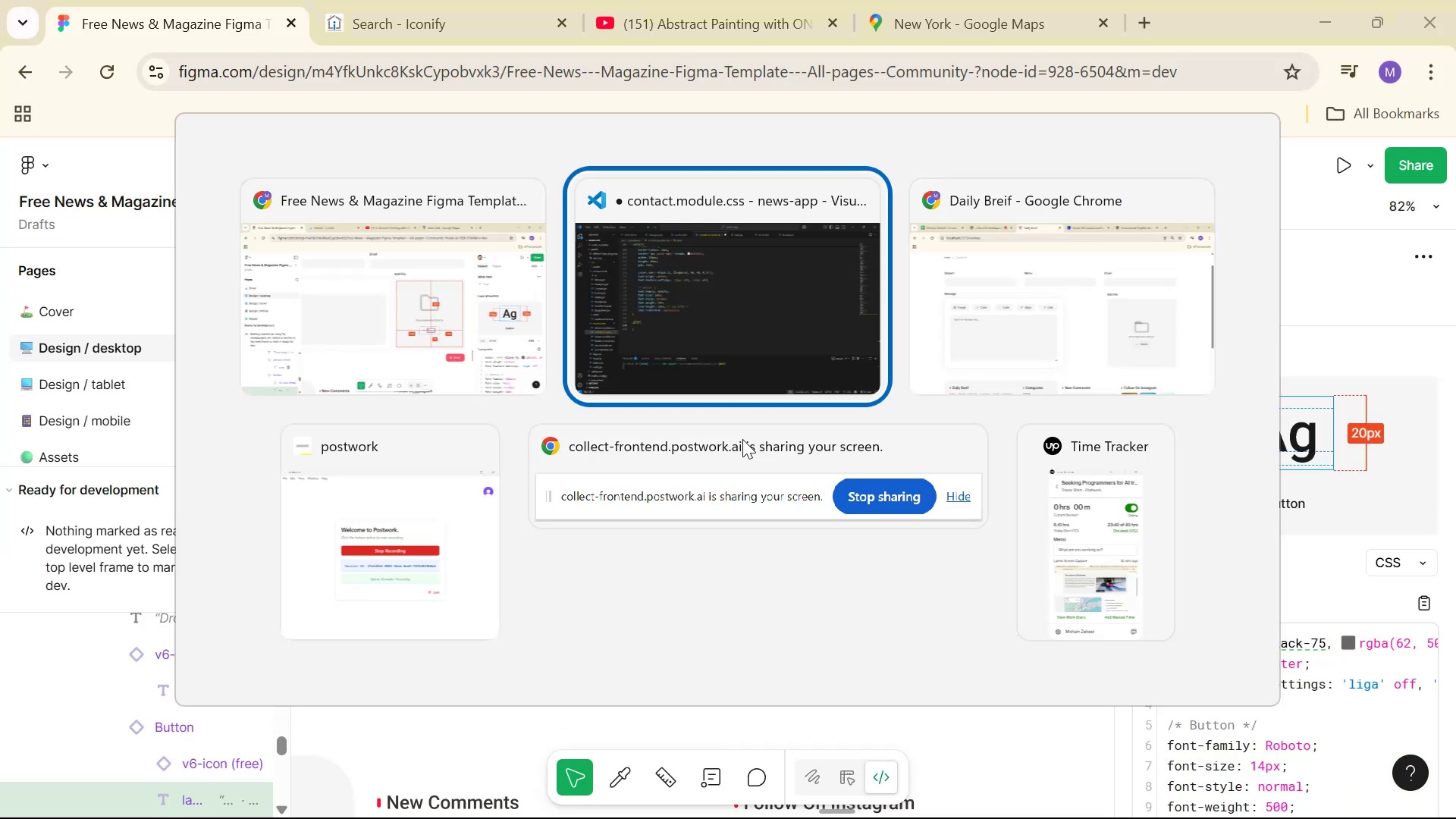 
key(Alt+Tab)
 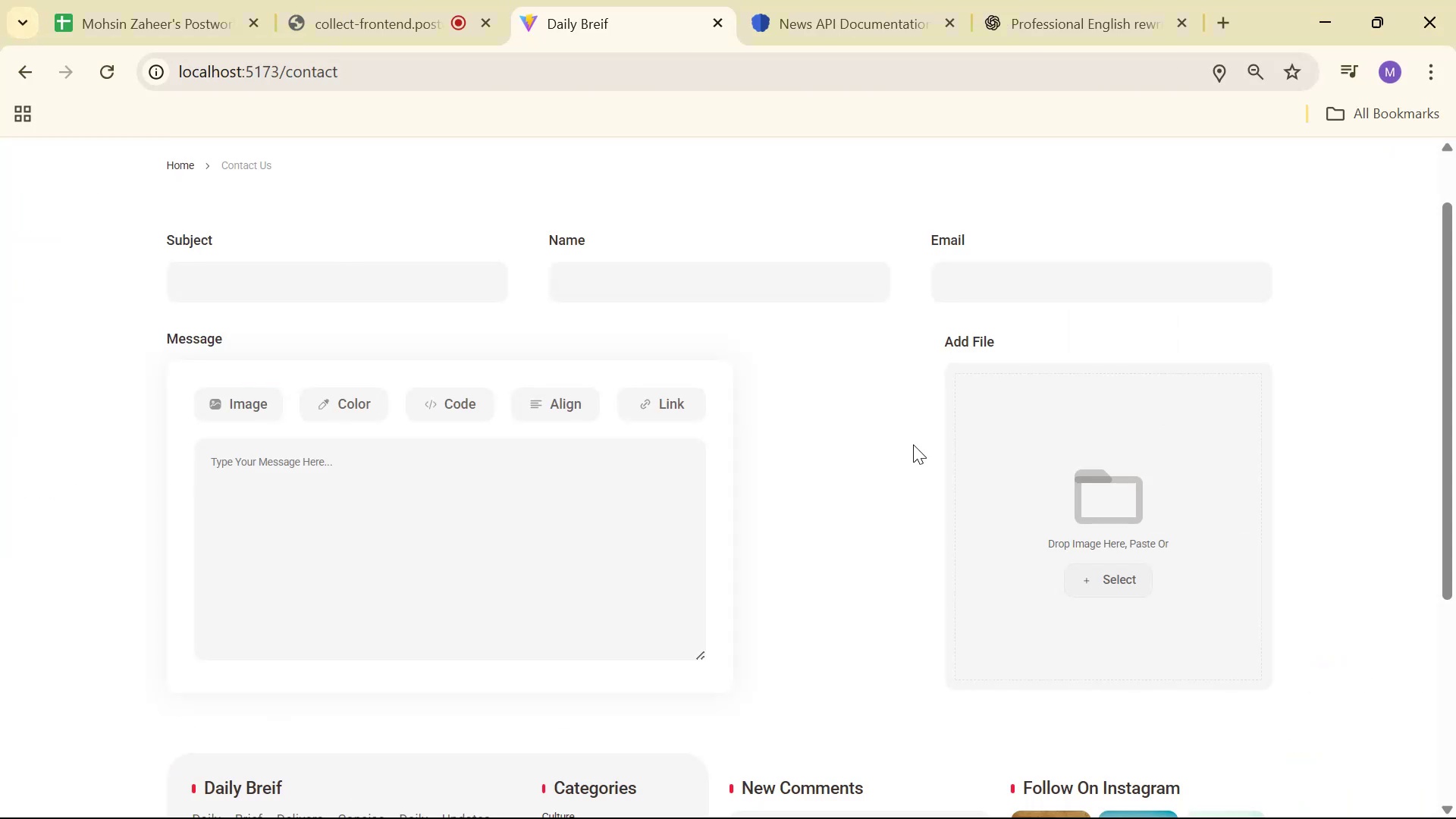 
key(Alt+Tab)
 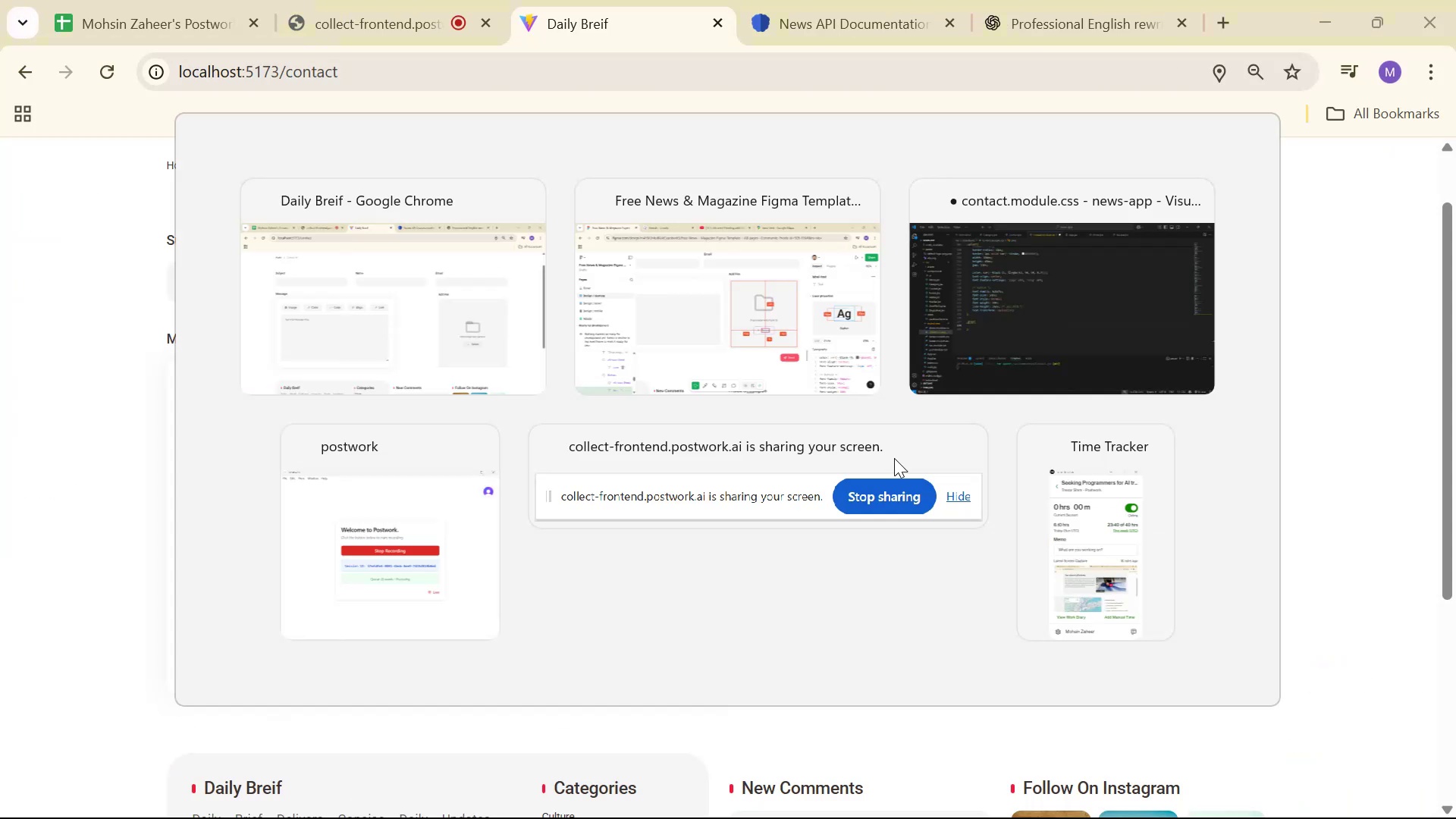 
key(Alt+Tab)
 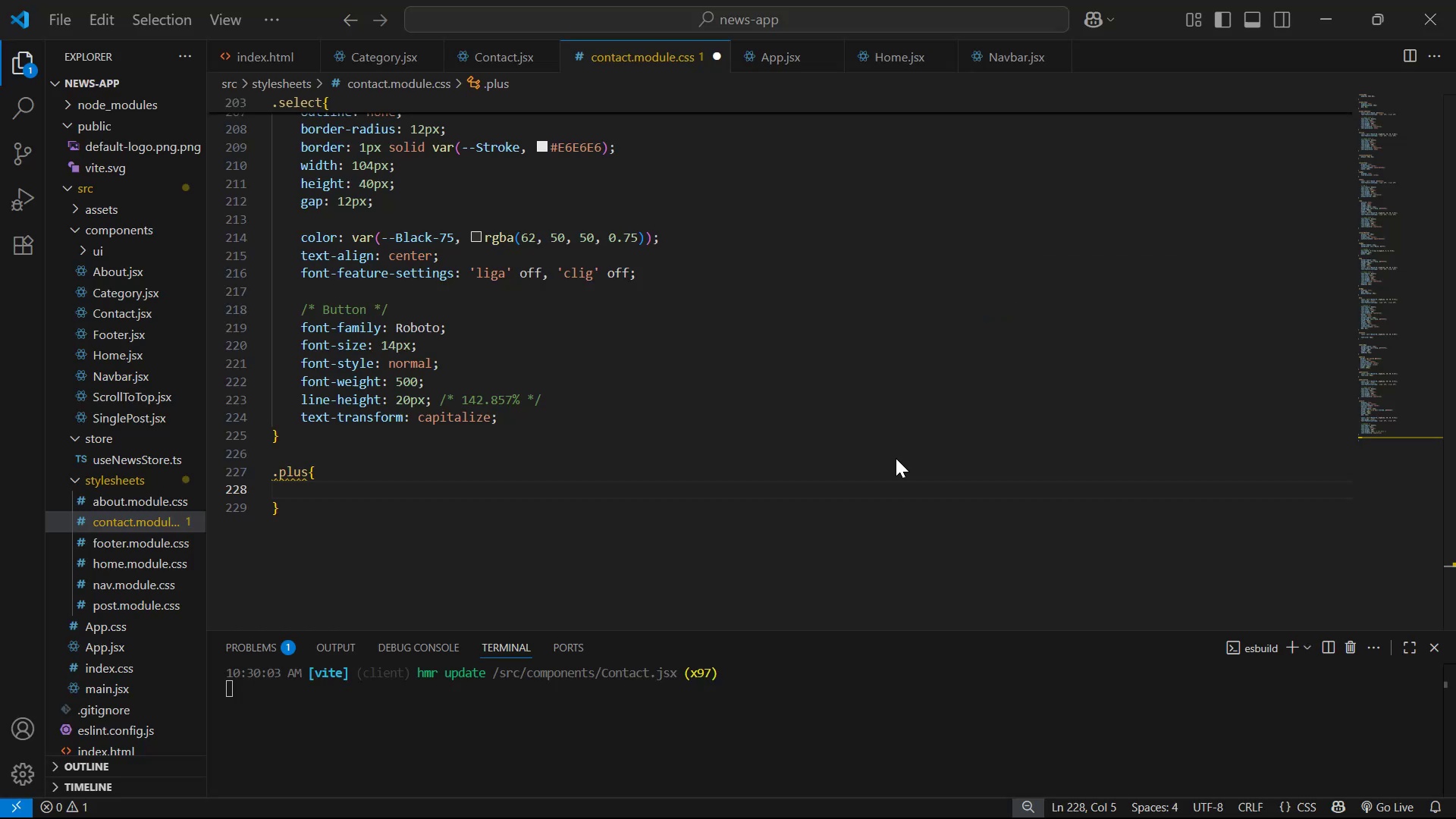 
key(Alt+Tab)
 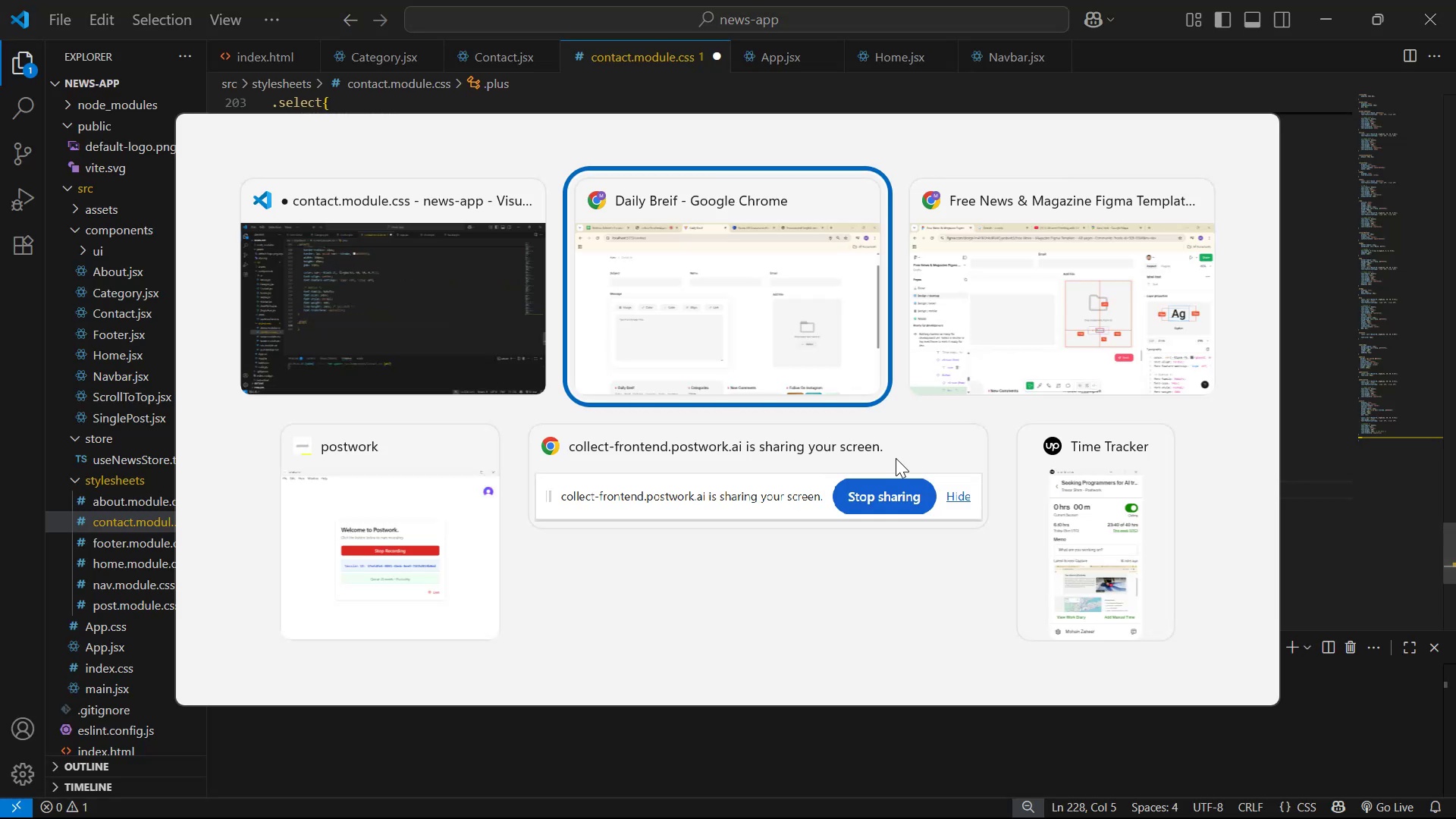 
key(Alt+Tab)
 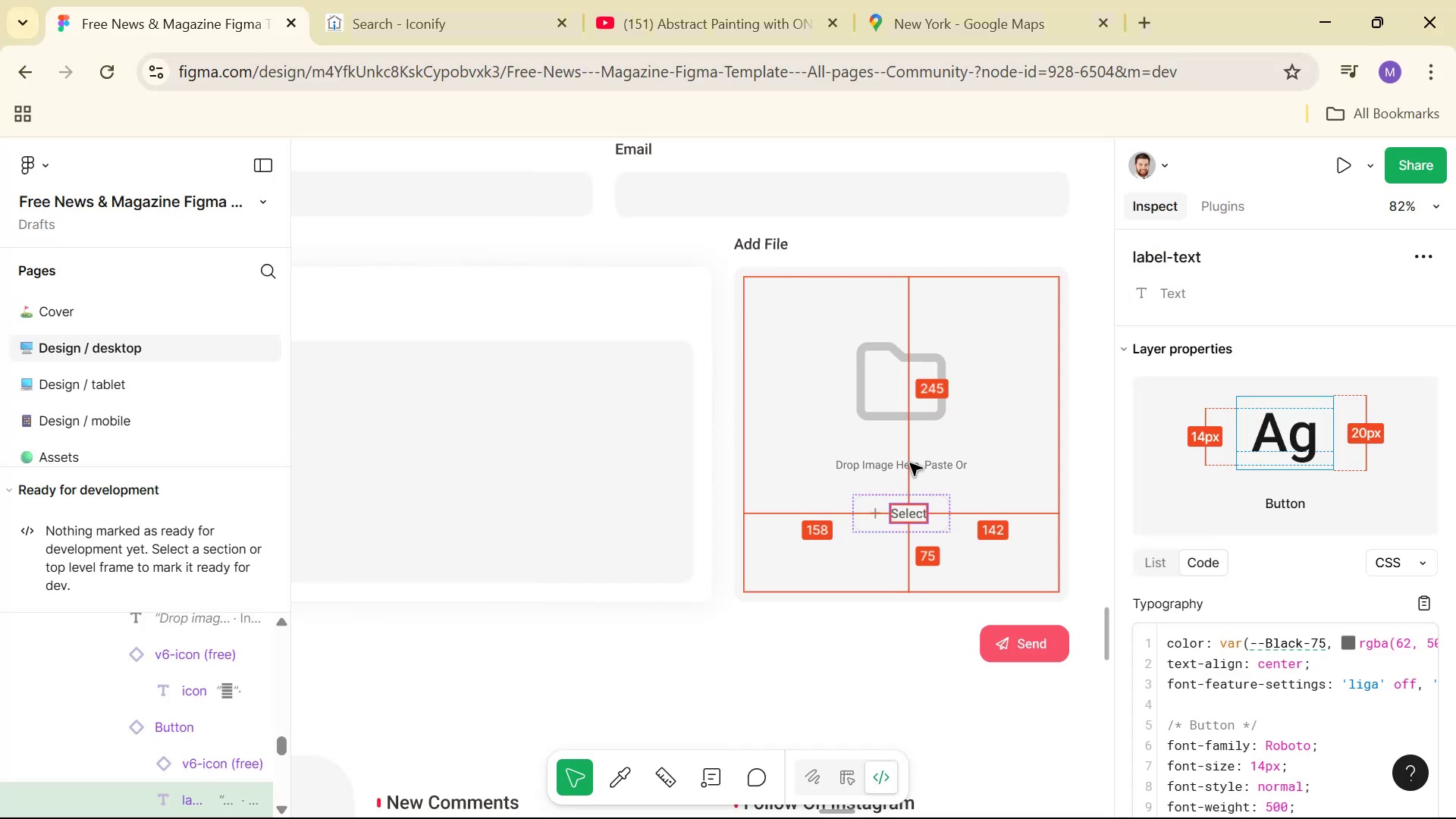 
hold_key(key=ControlLeft, duration=1.23)
left_click([868, 513])
 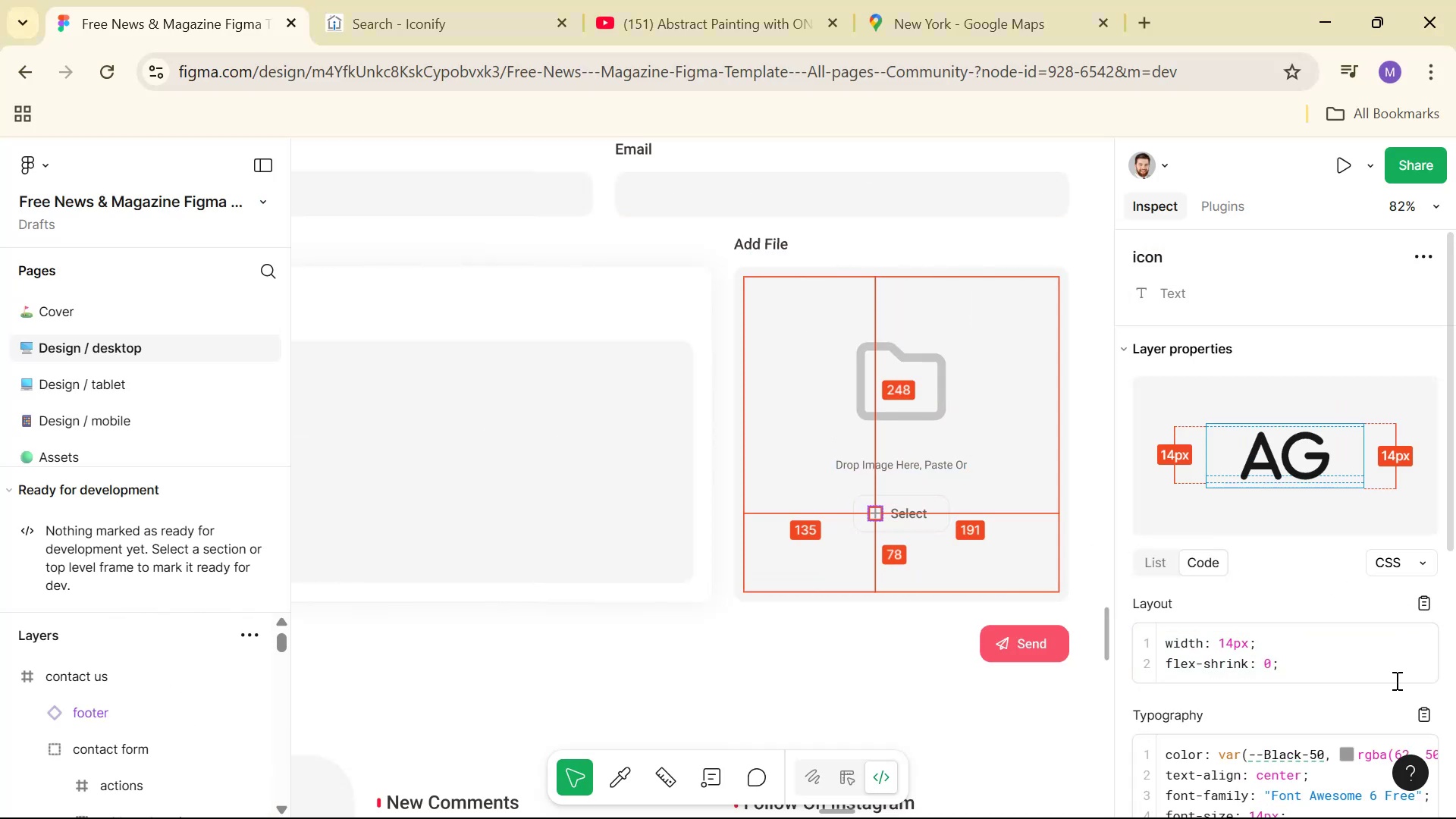 
left_click([1429, 704])
 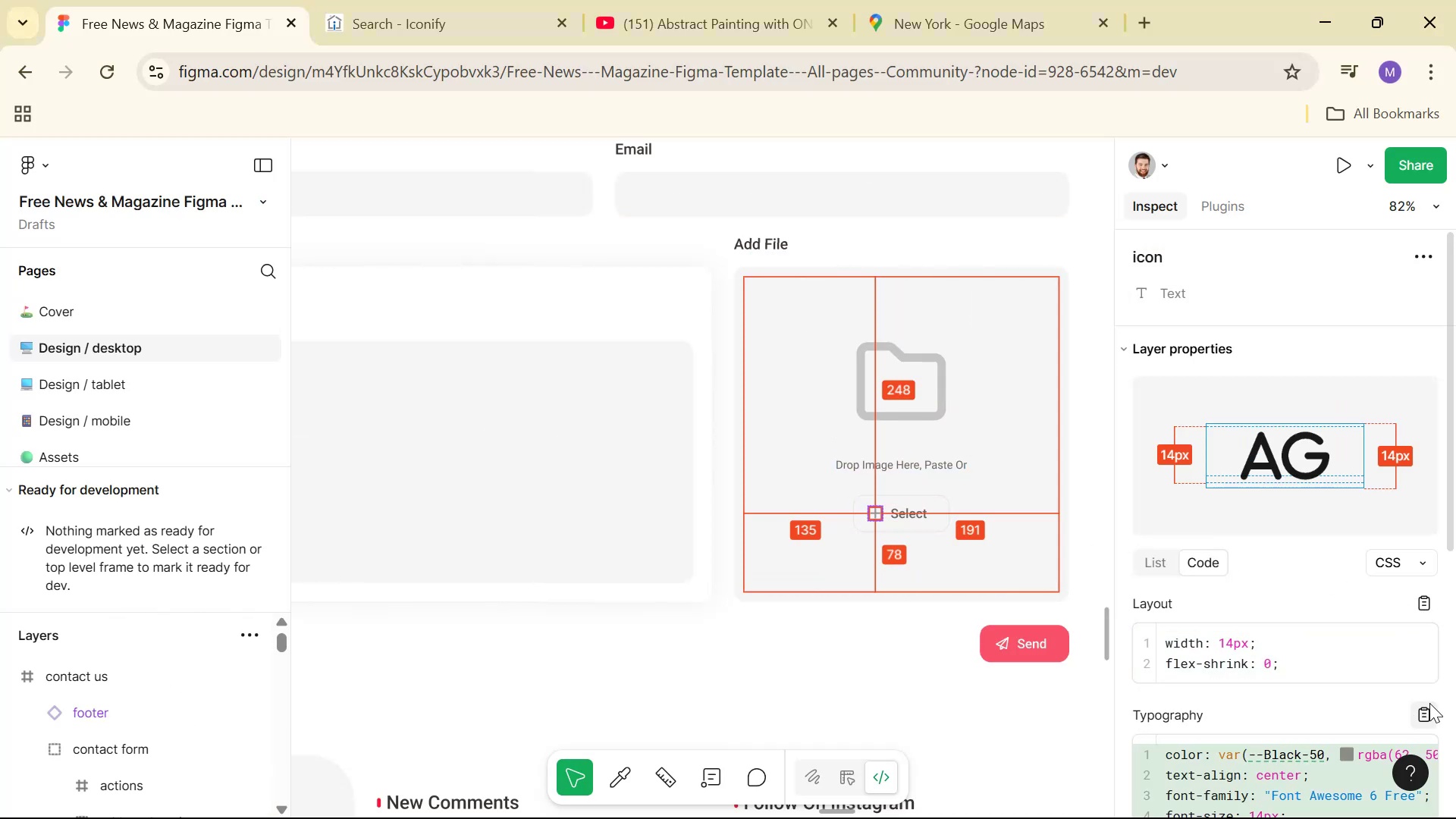 
scroll: coordinate [1401, 709], scroll_direction: down, amount: 2.0
 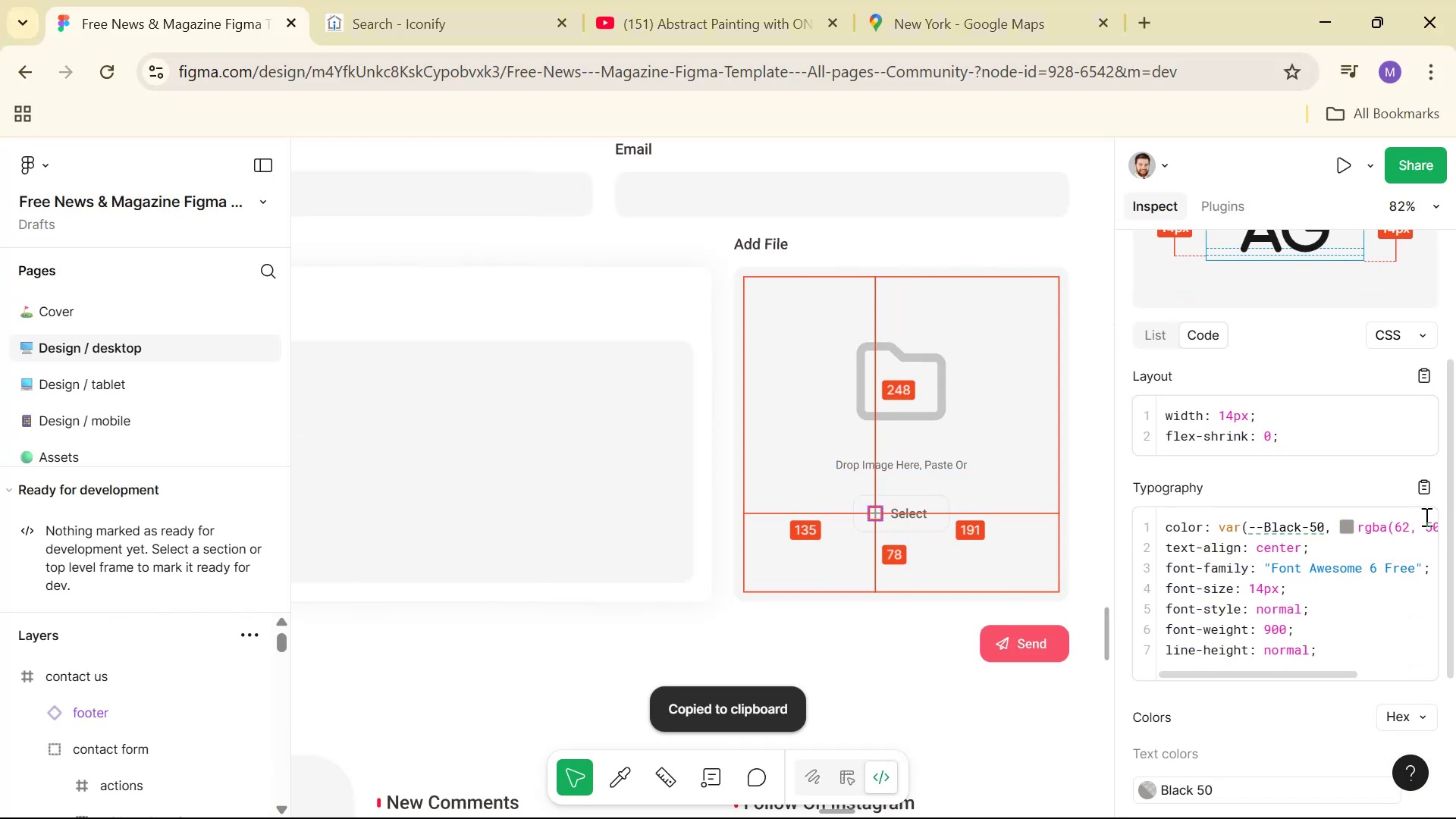 
left_click([1420, 476])
 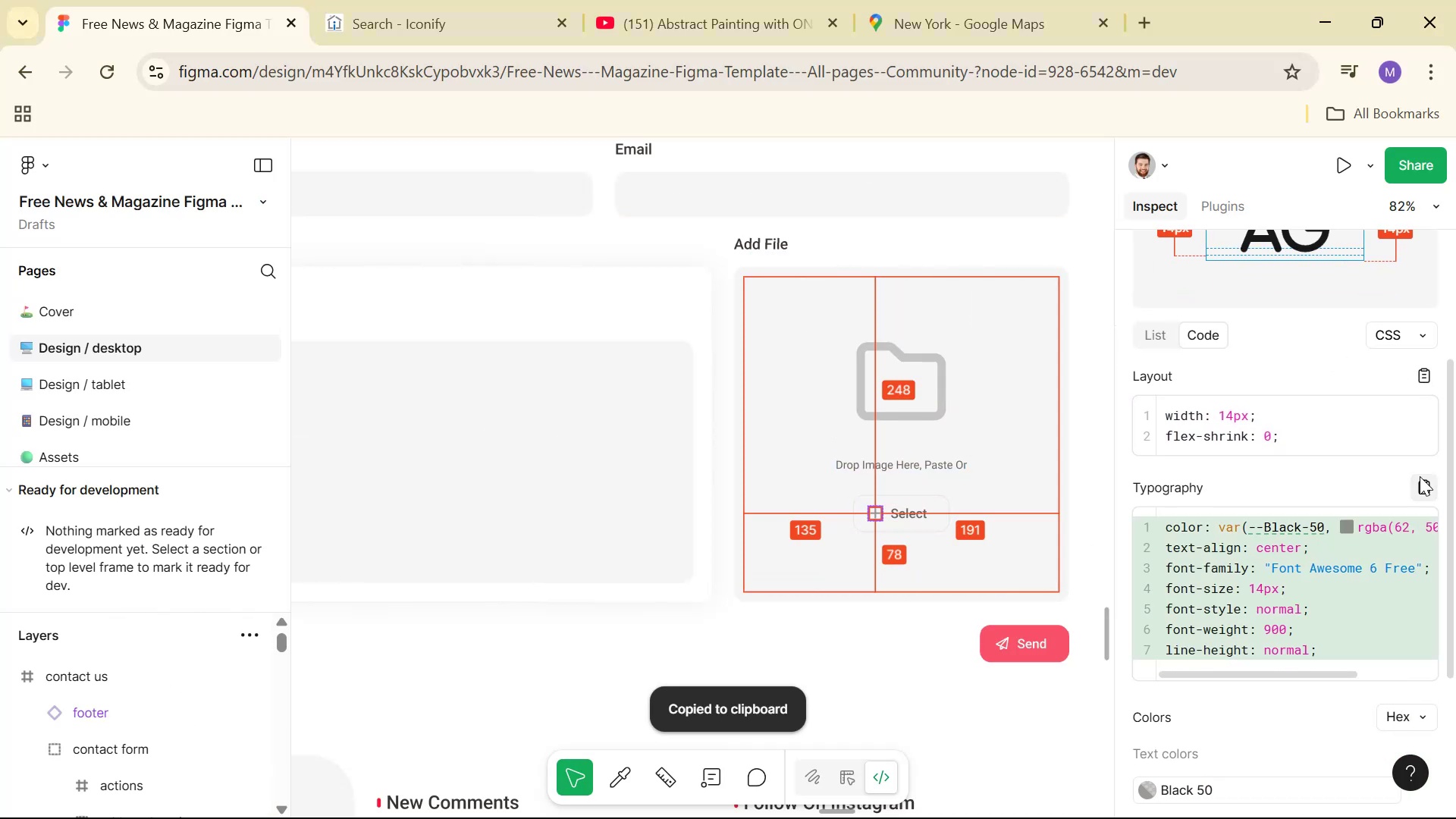 
key(Alt+Tab)
 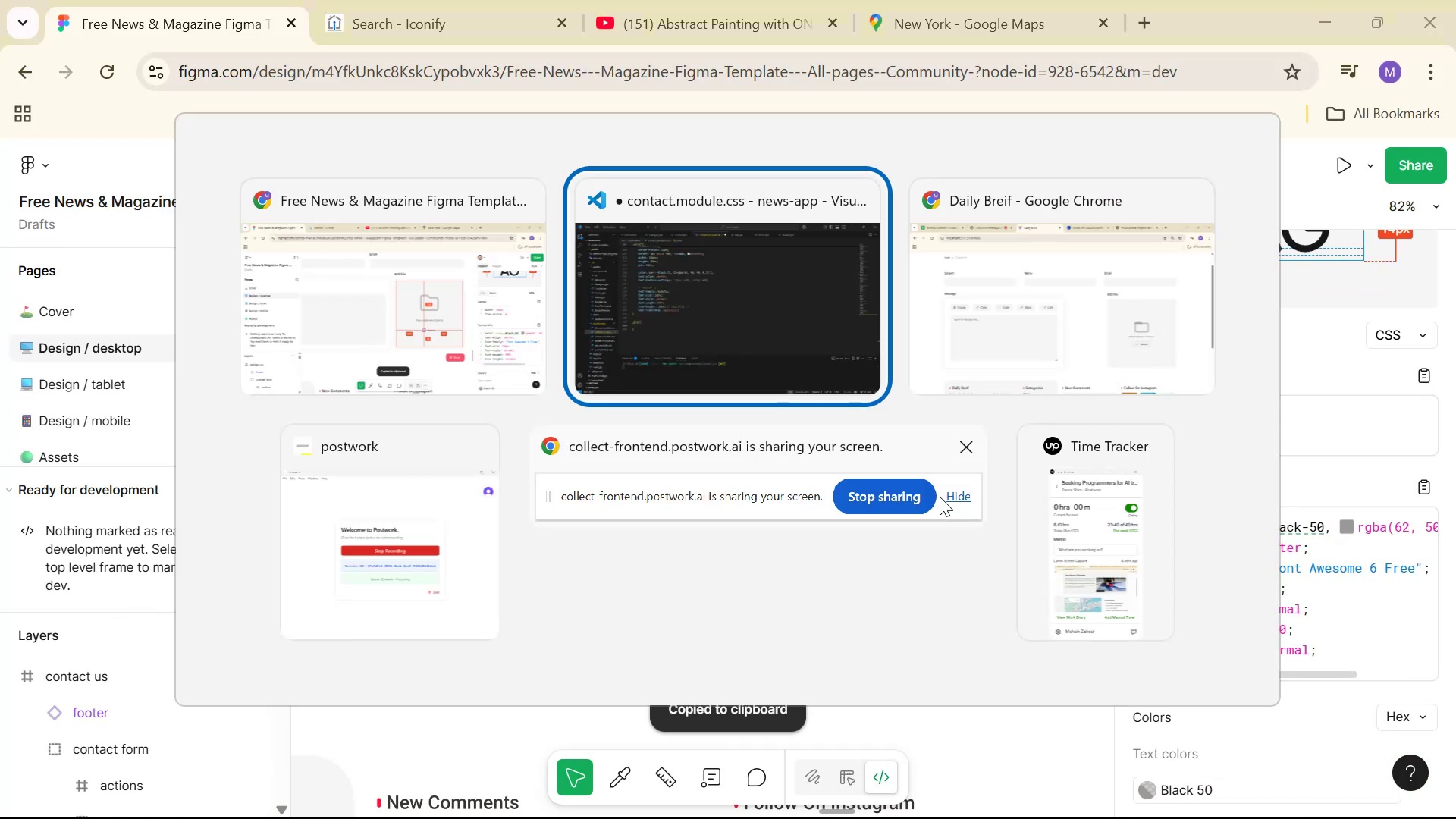 
key(Control+V)
 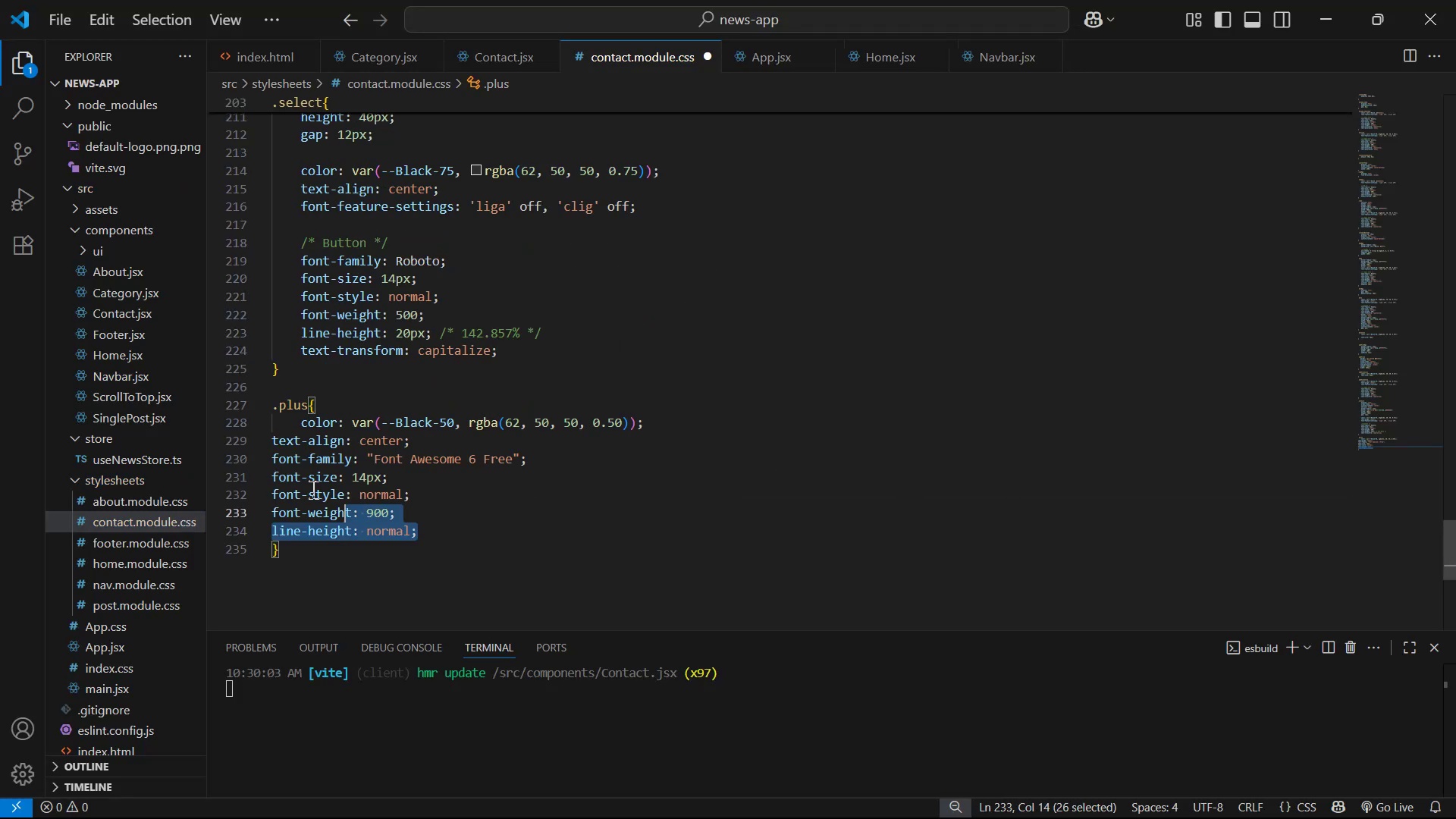 
key(Tab)
 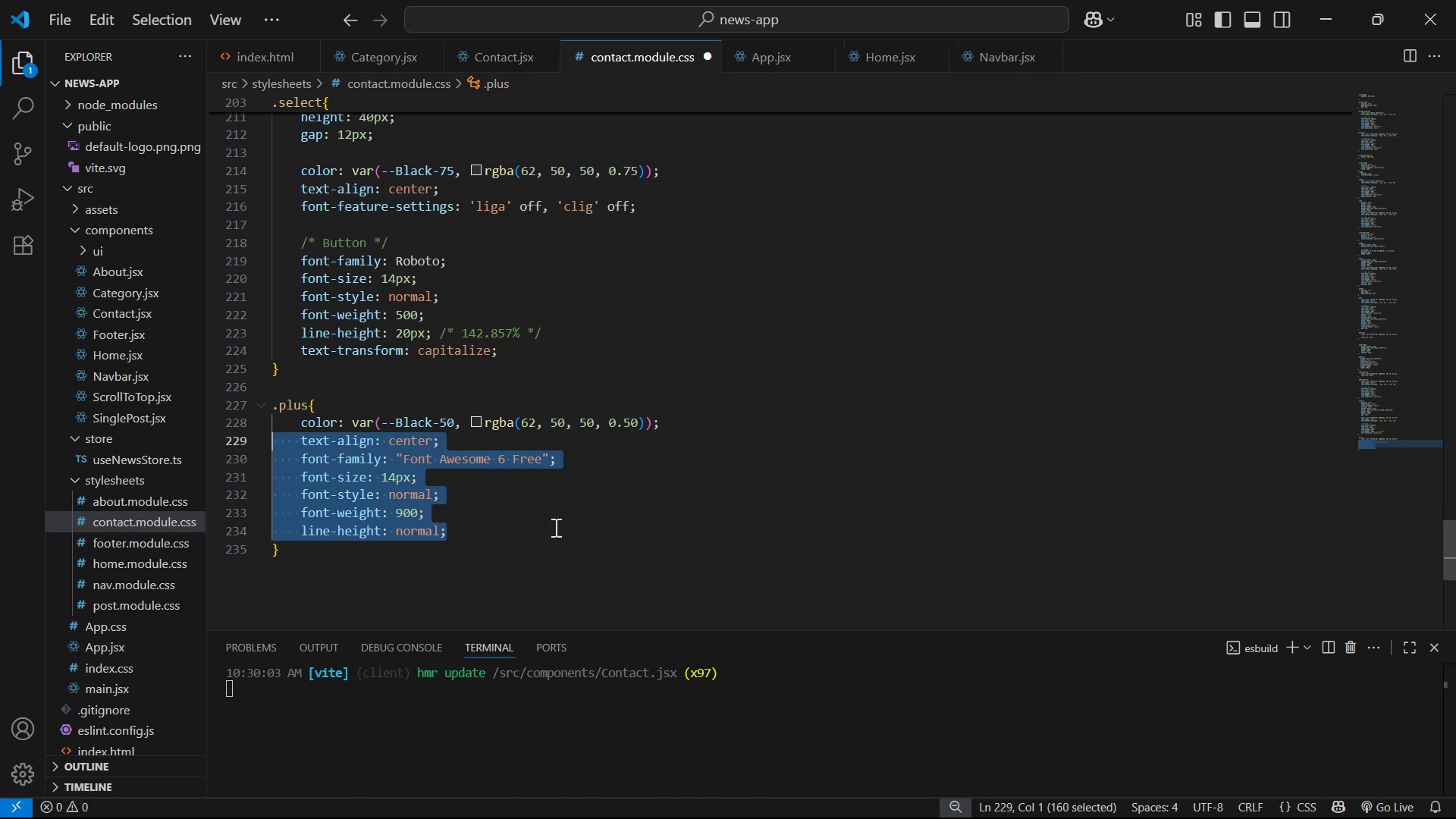 
left_click([554, 527])
 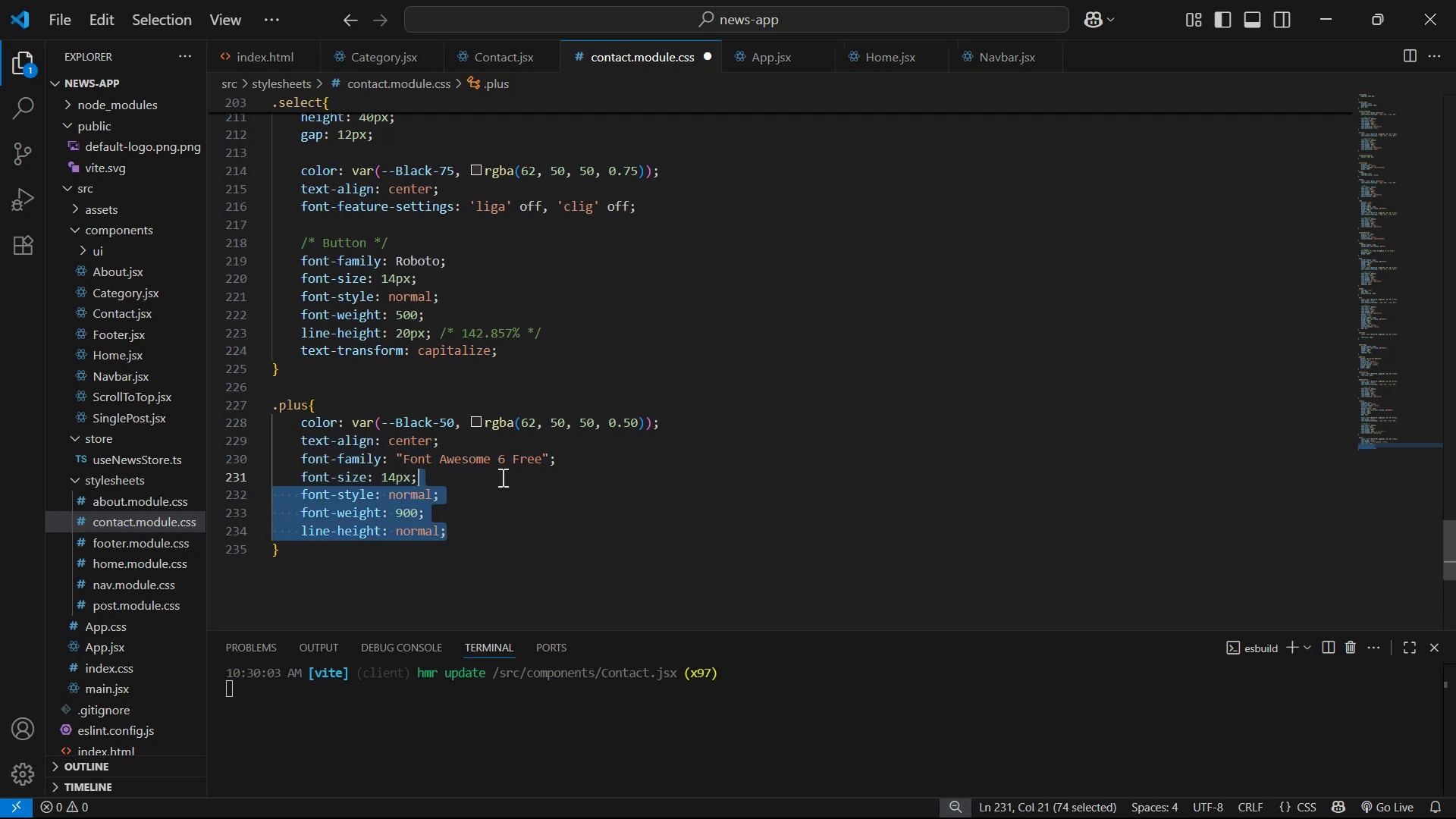 
key(Backspace)
 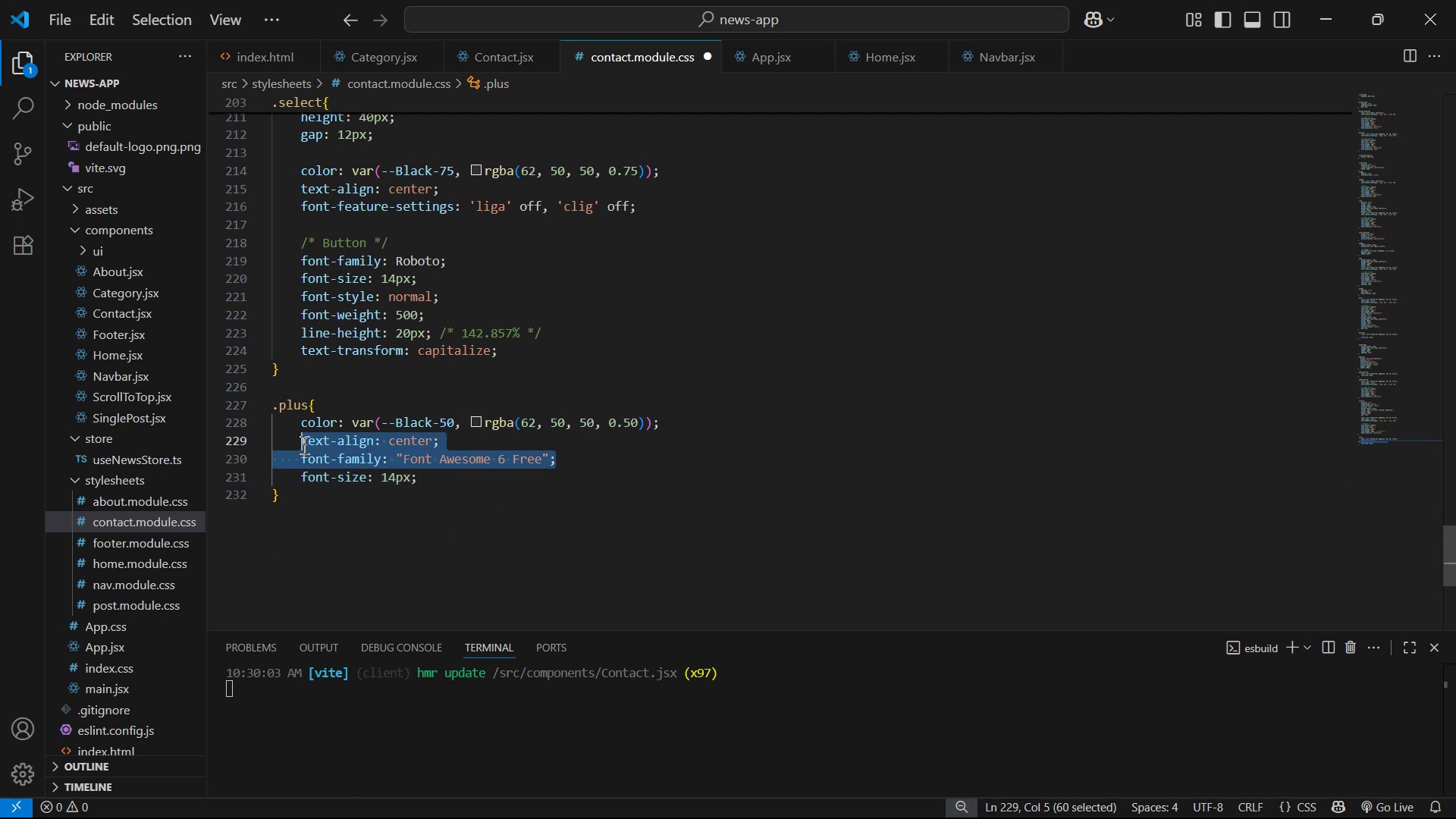 
key(Backspace)
 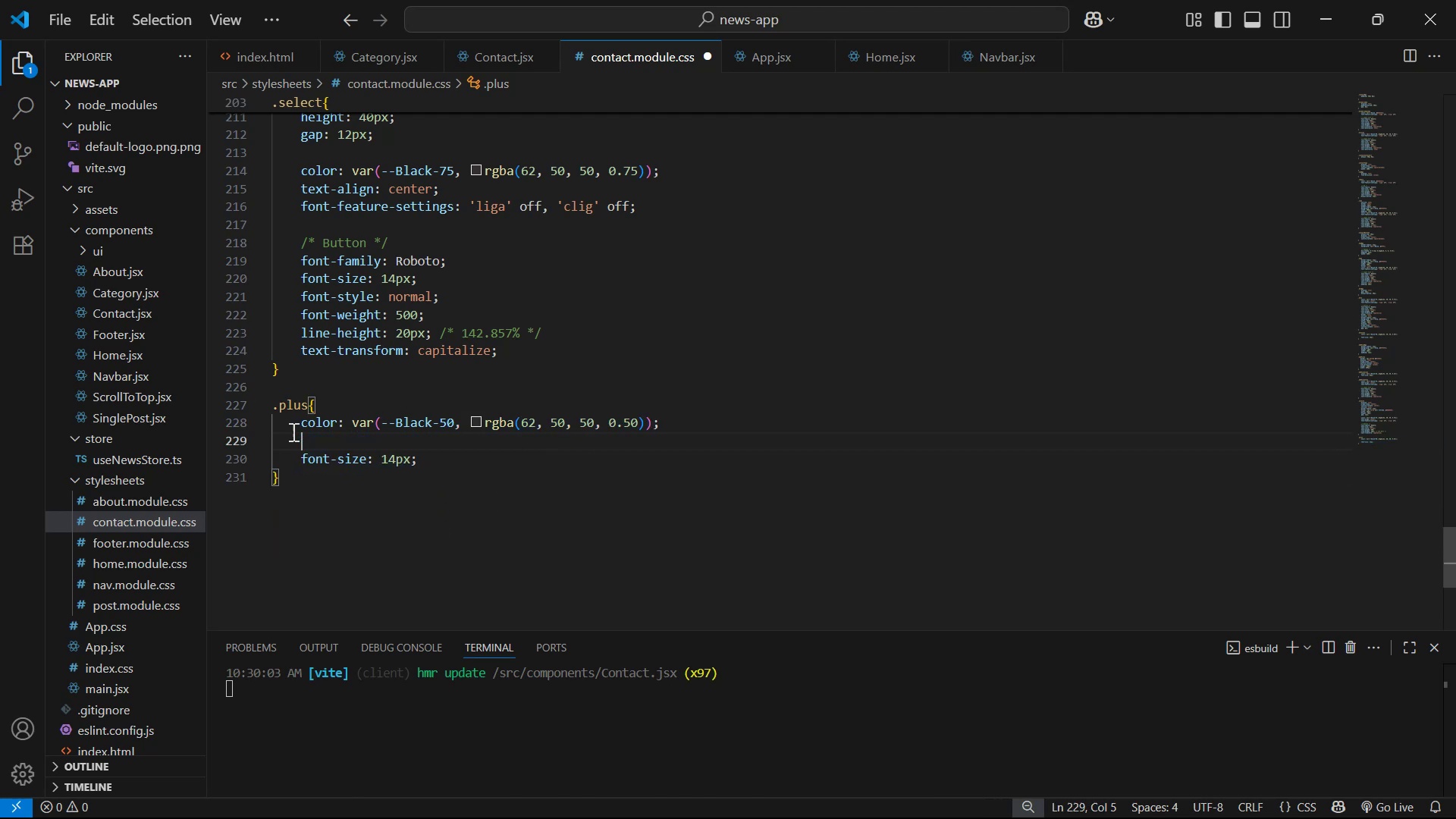 
key(Backspace)
 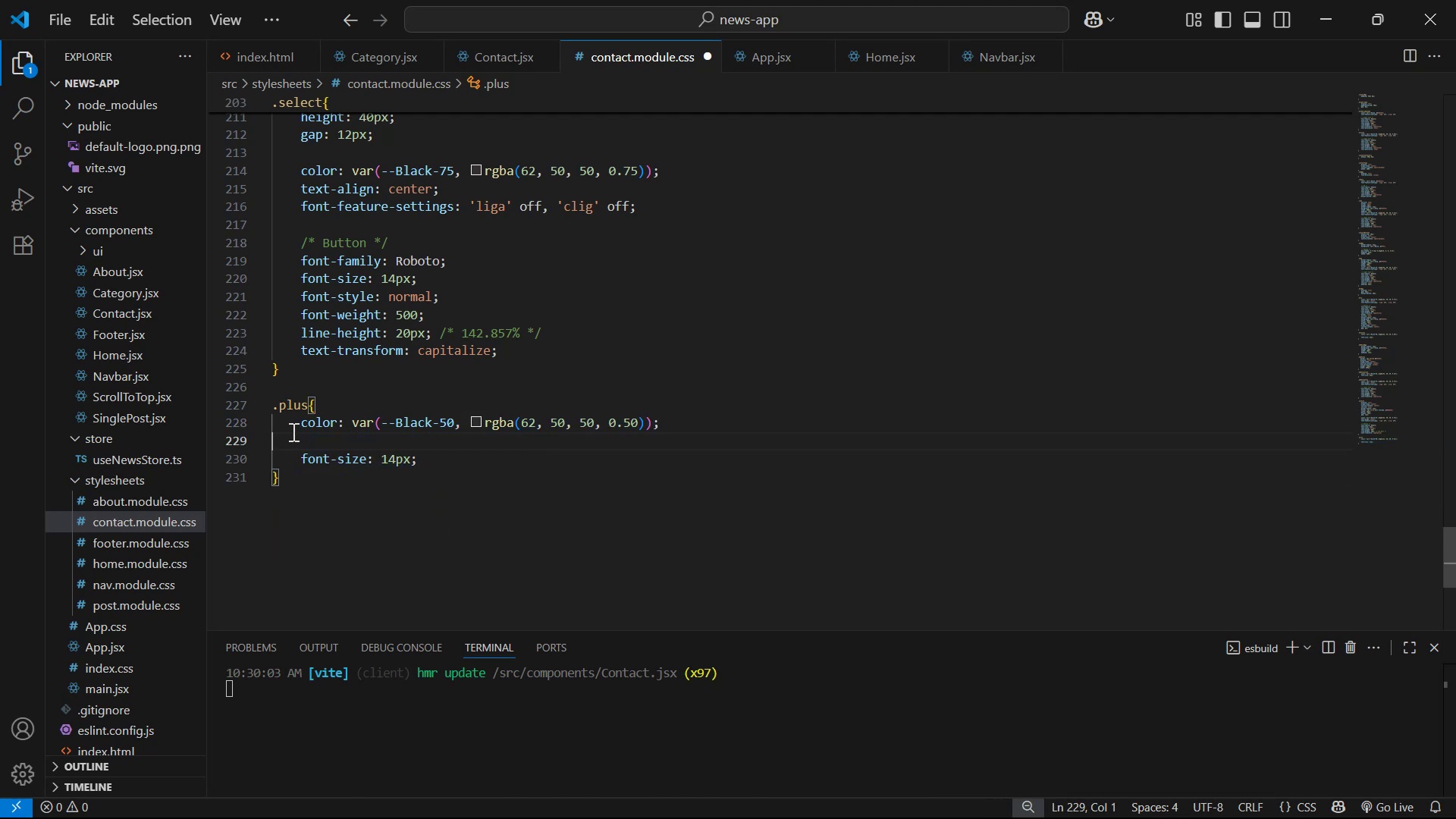 
key(Backspace)
 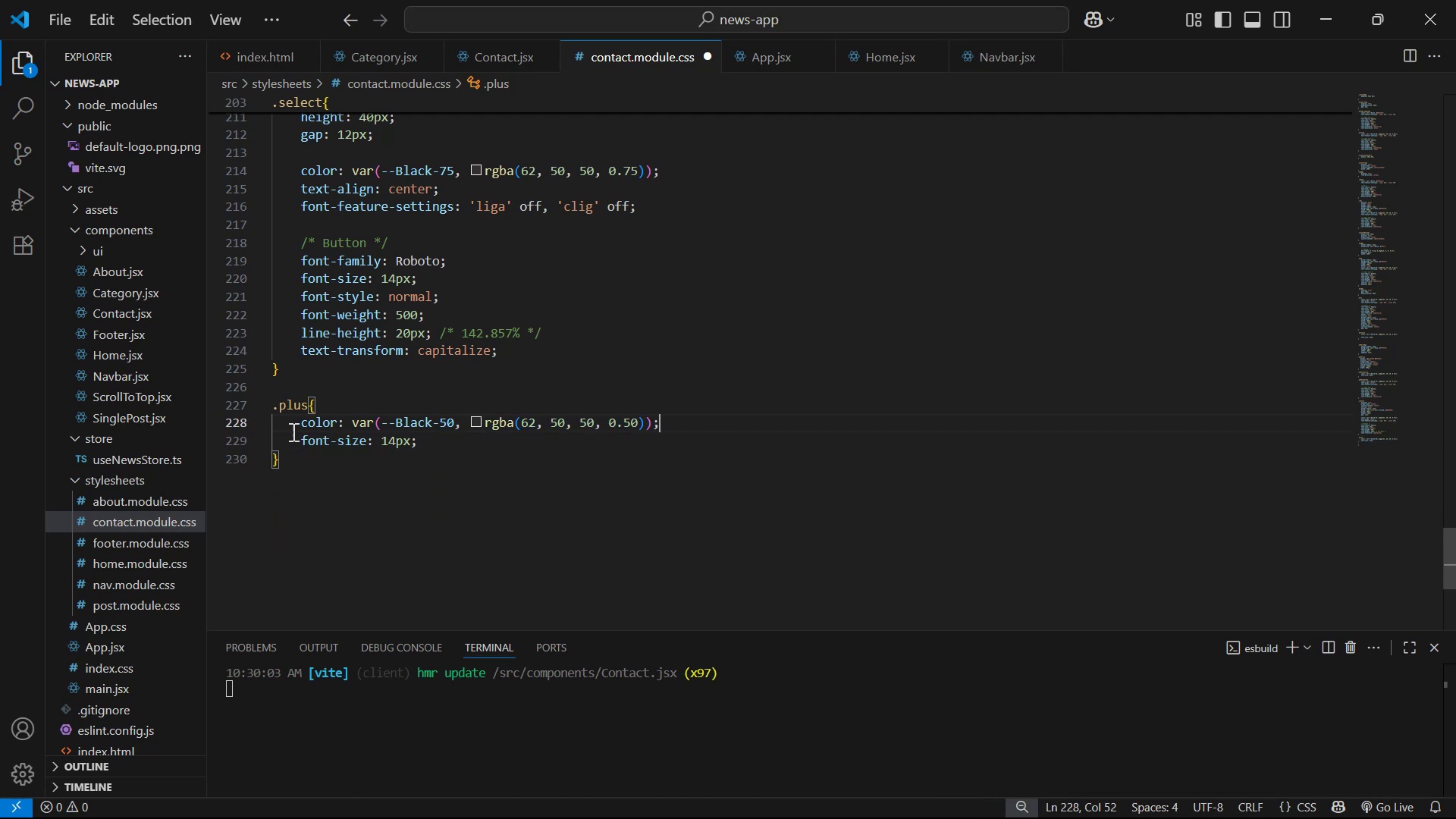 
key(Control+S)
 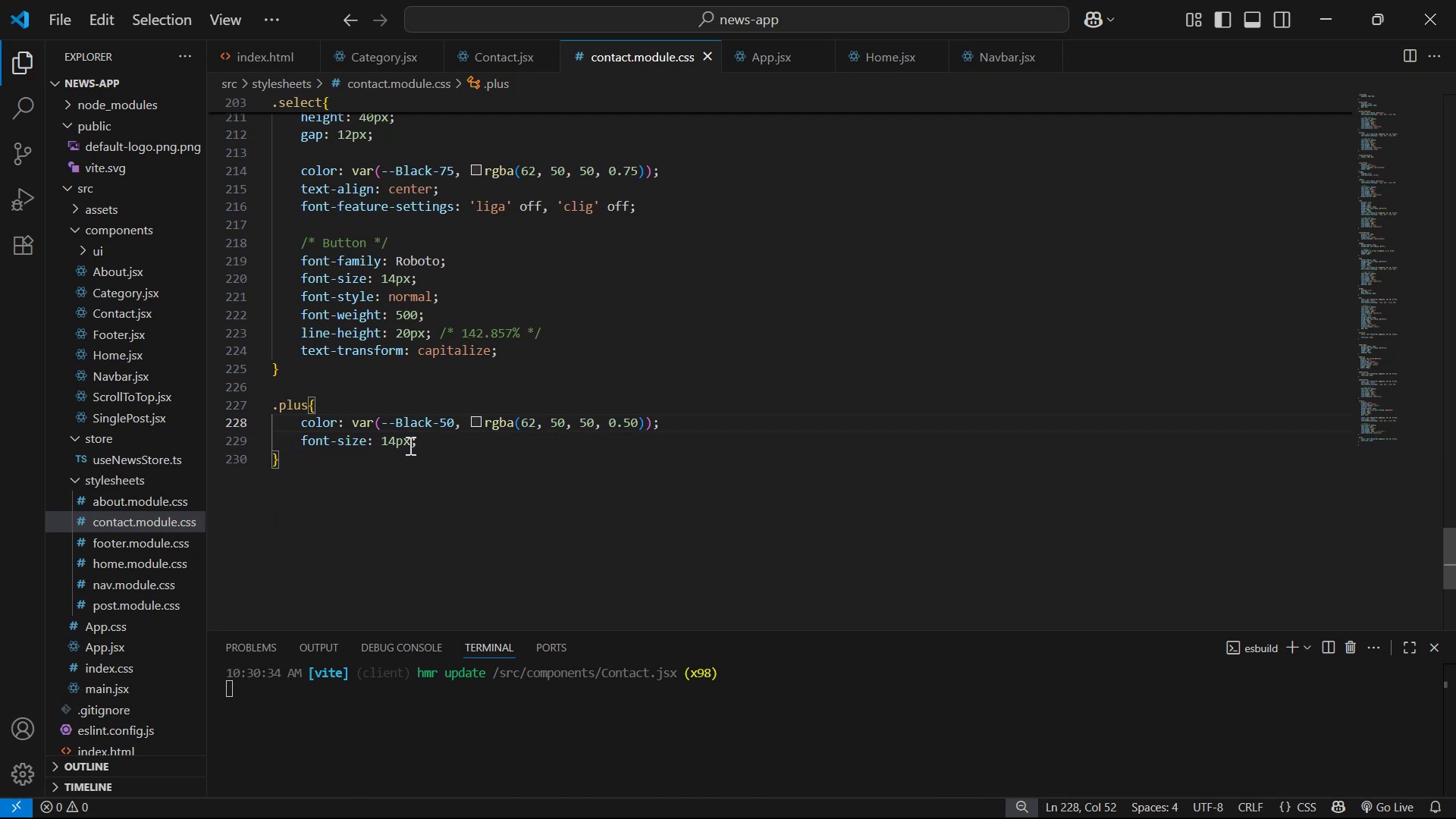 
left_click([397, 447])
 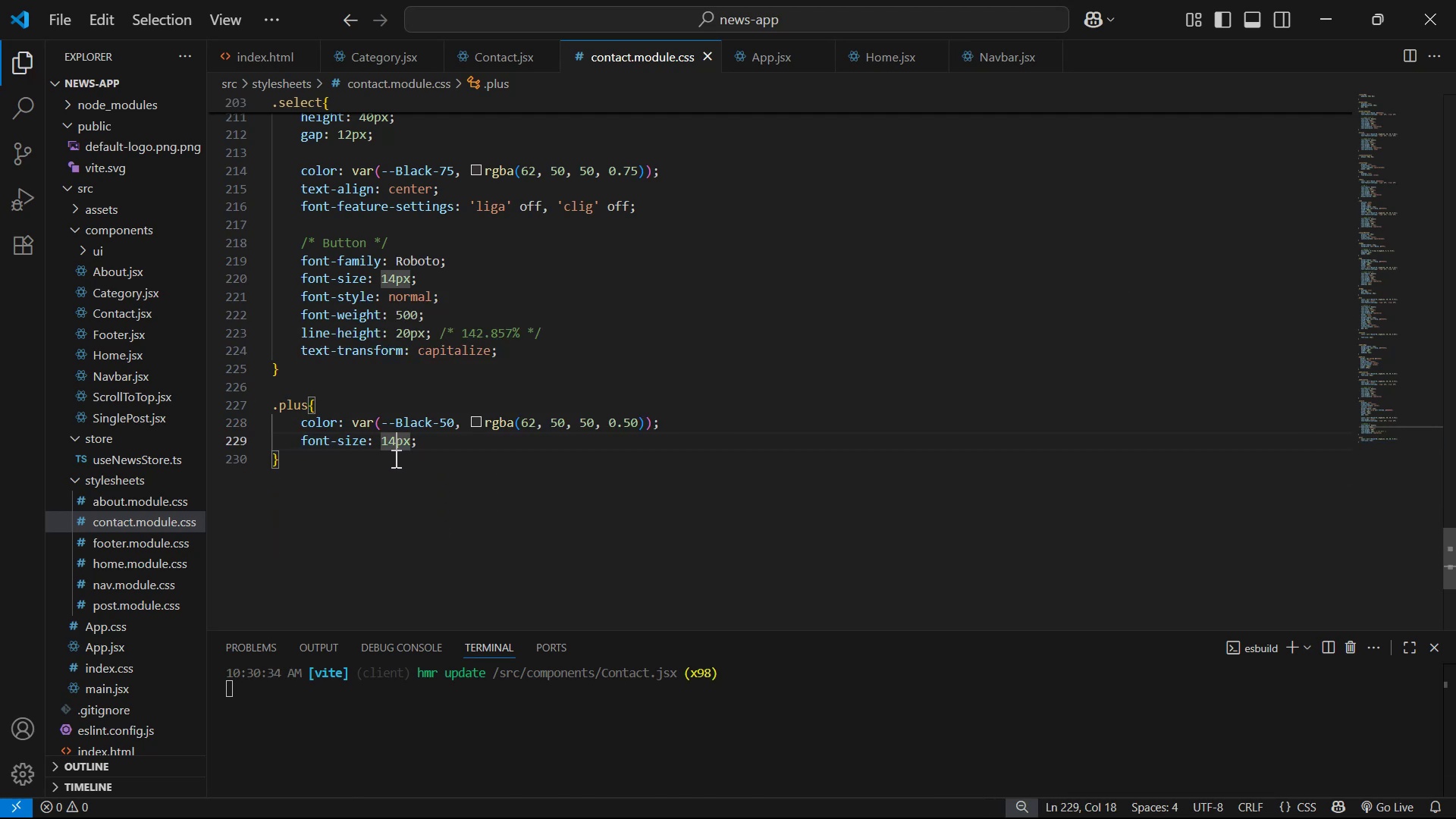 
key(Backspace)
key(Backspace)
type(20px)
 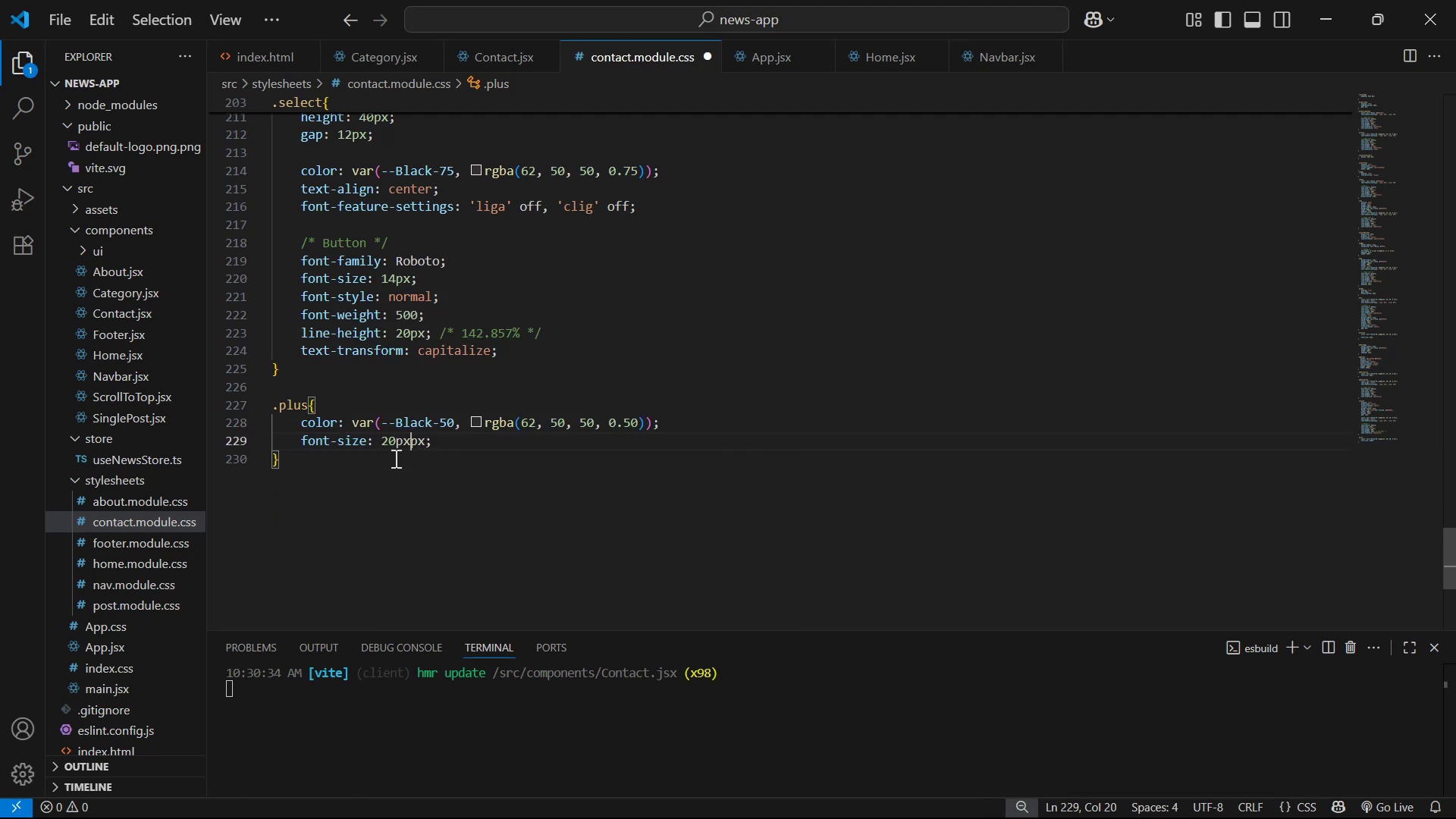 
key(Control+S)
 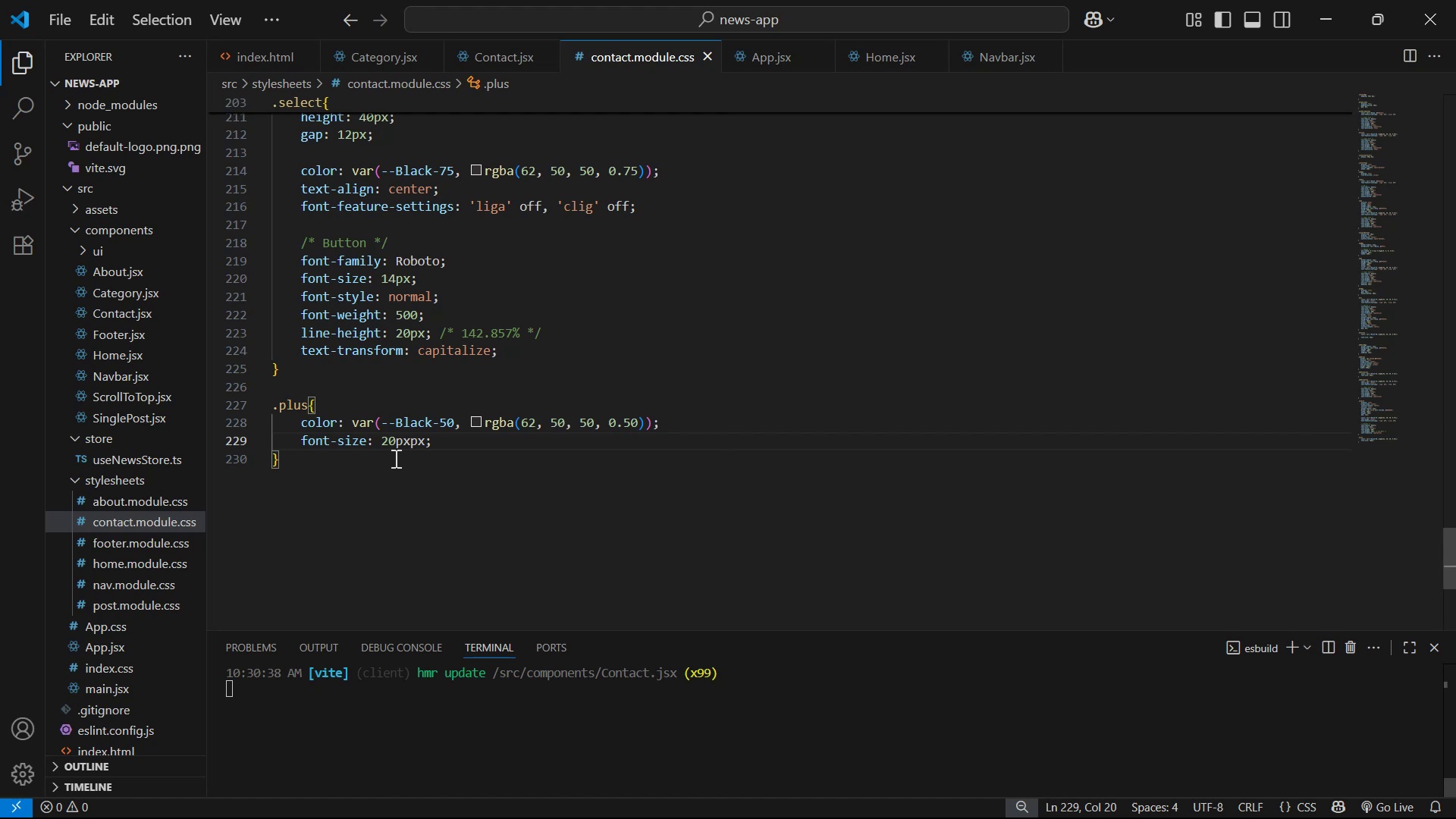 
key(Backspace)
 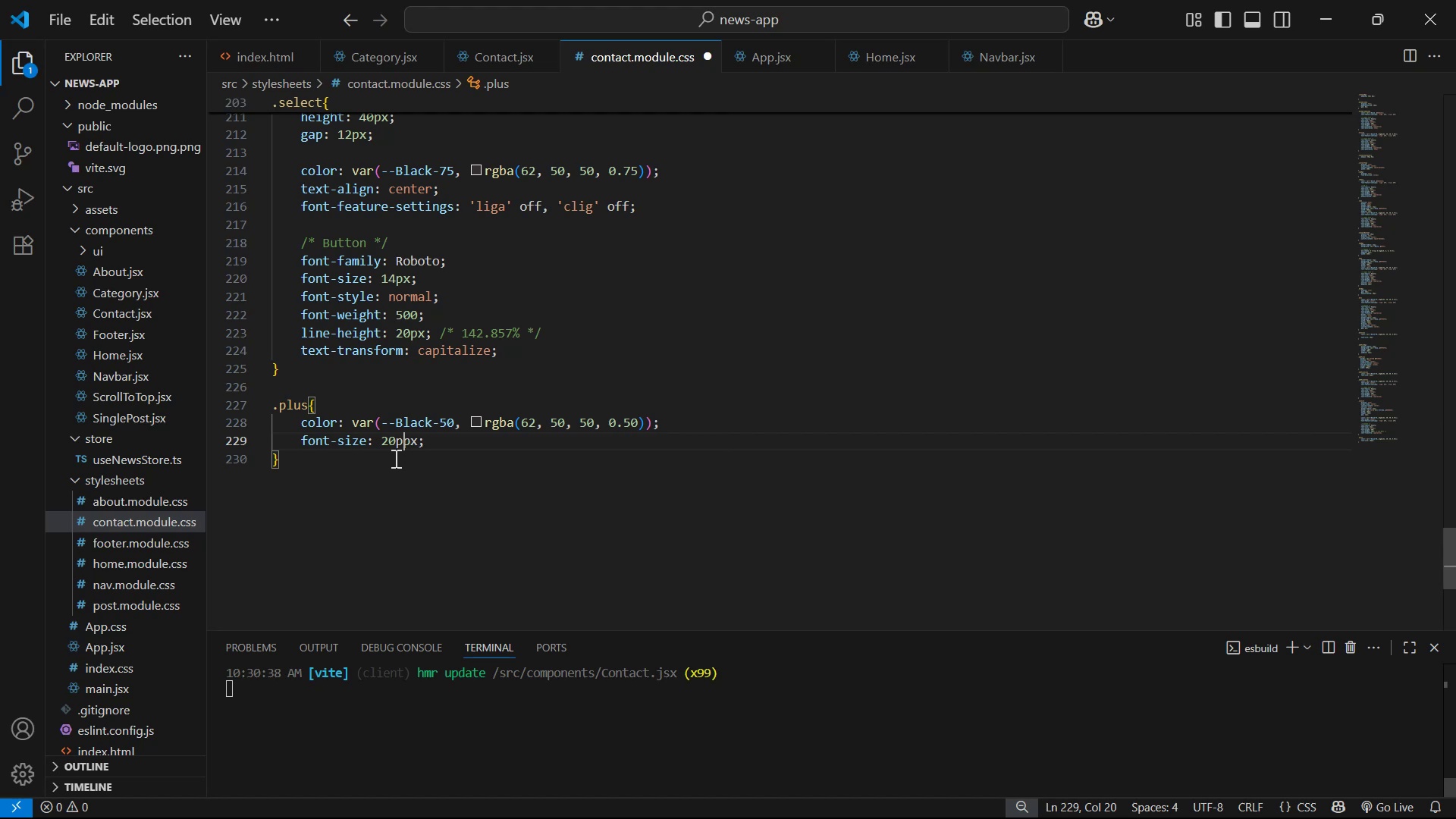 
key(Backspace)
 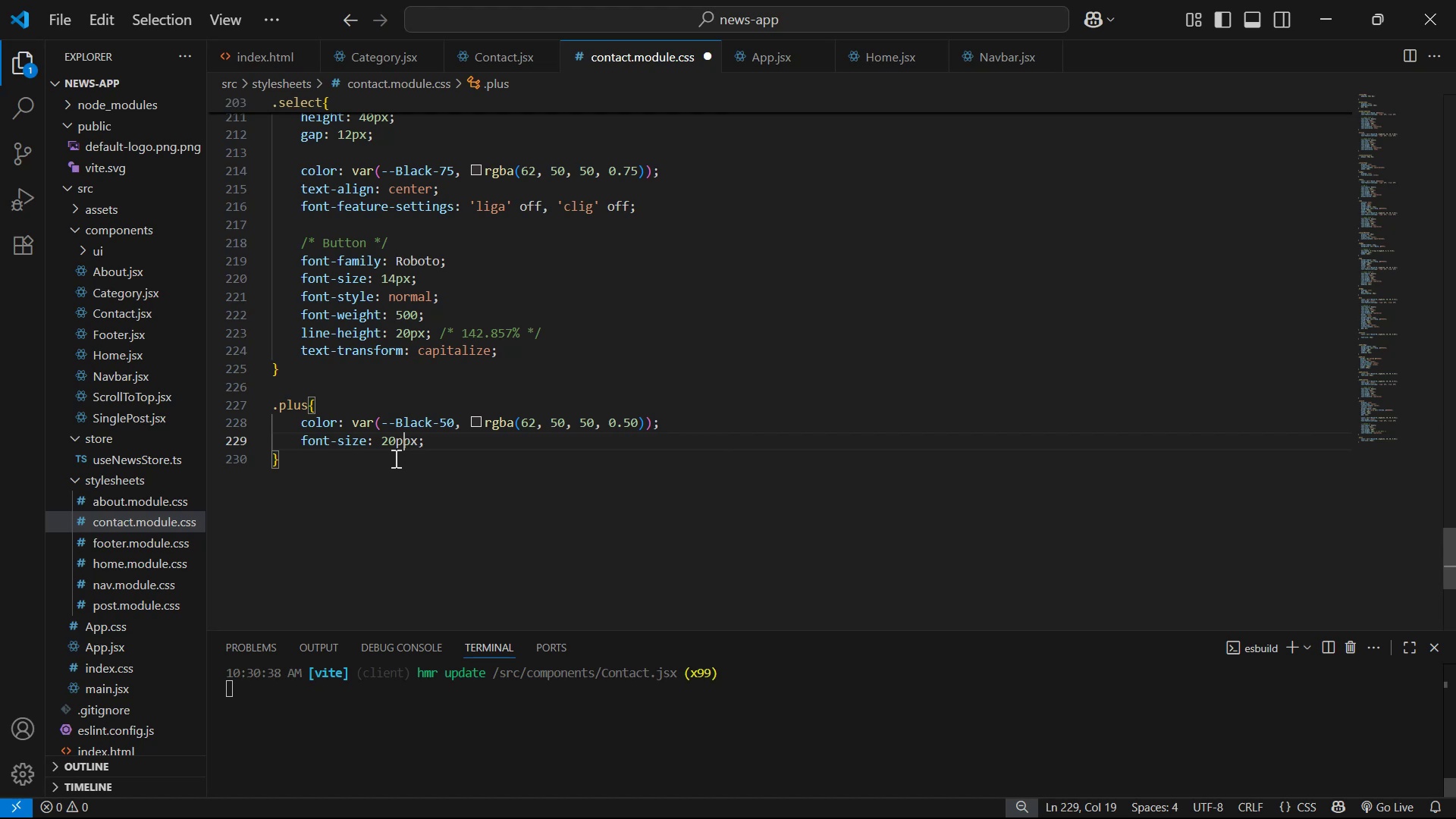 
key(Control+S)
 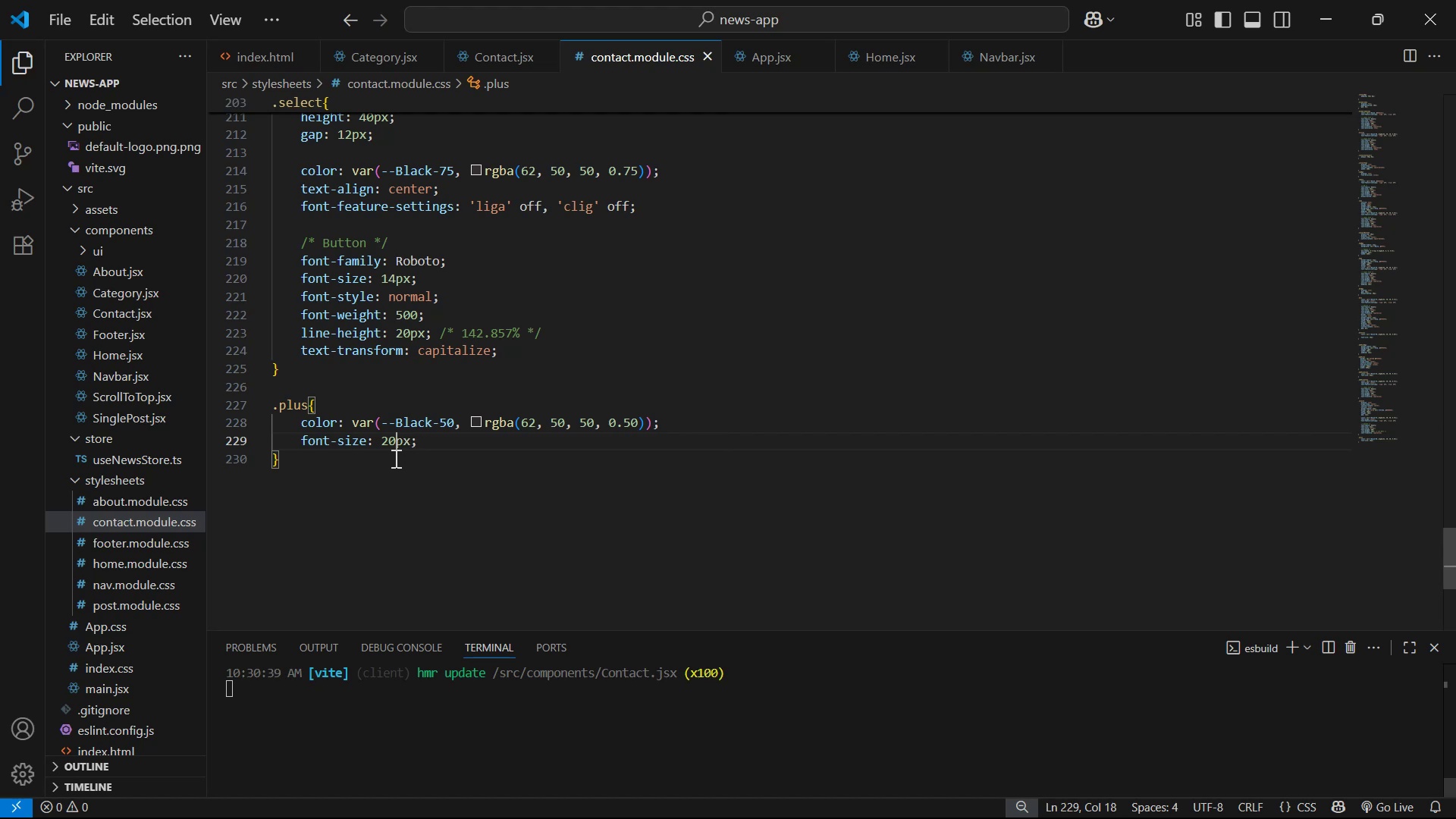 
key(Alt+Tab)
 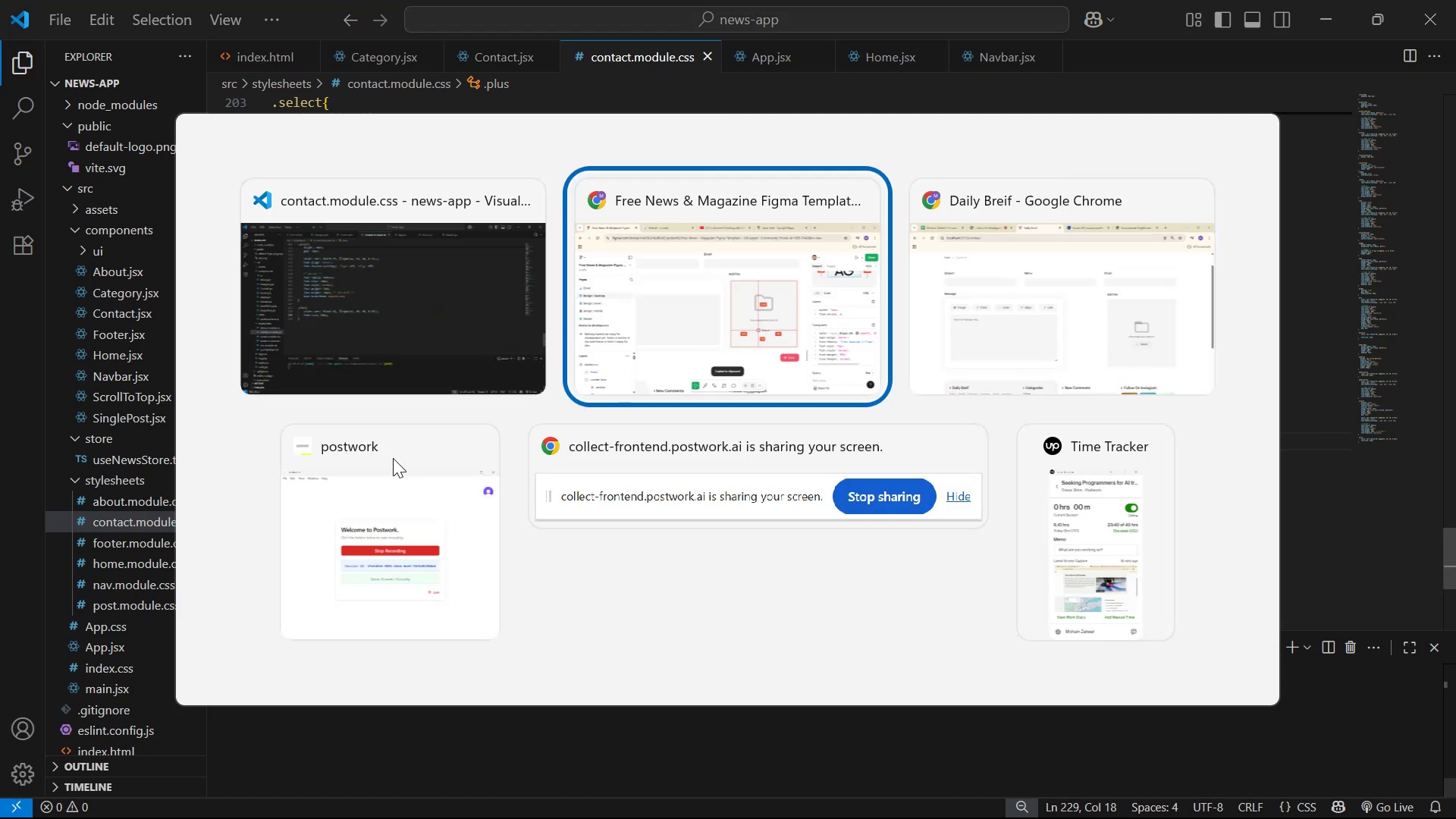 
key(Alt+Tab)
 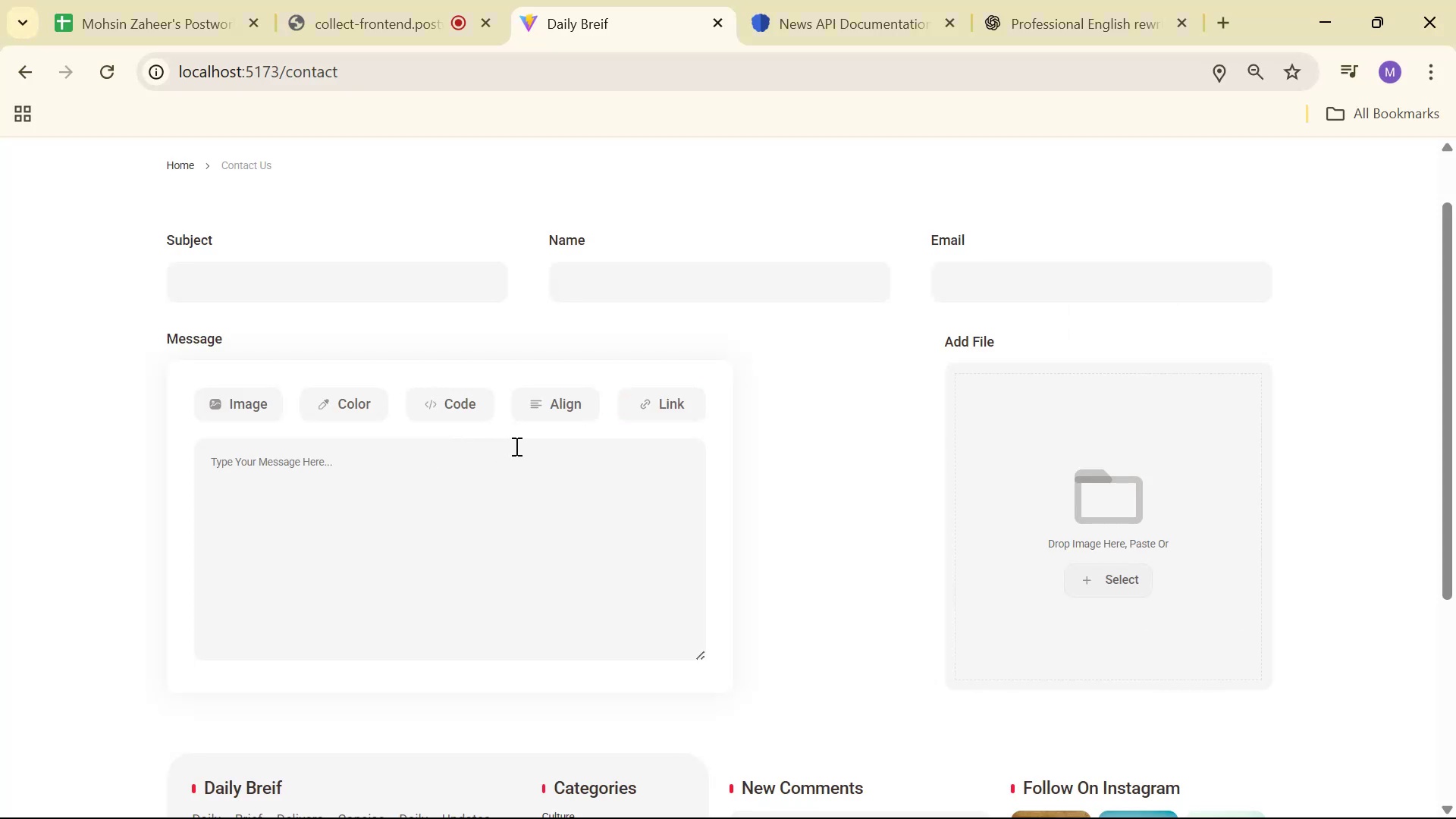 
key(Alt+AltLeft)
 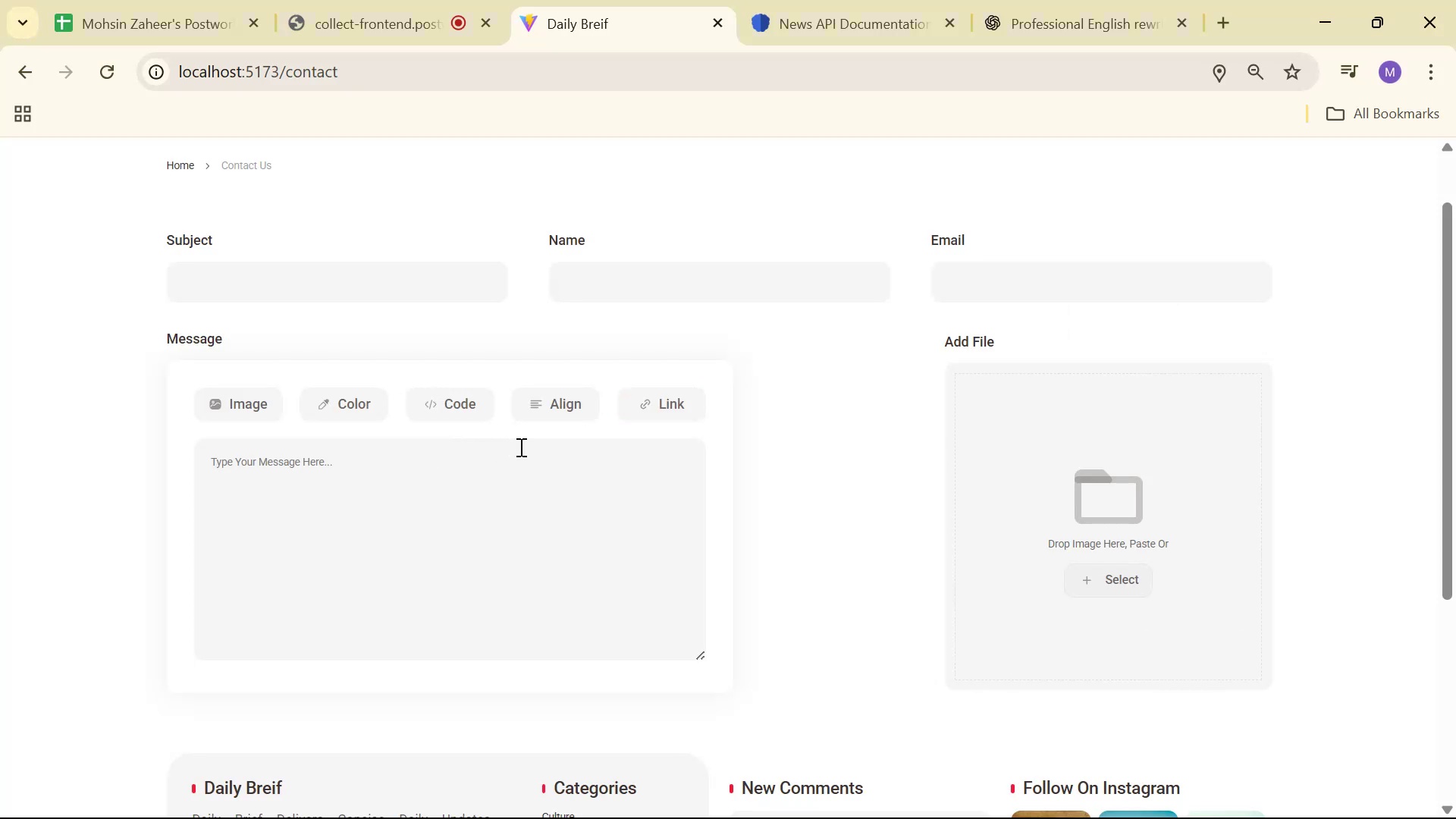 
key(Alt+Tab)
 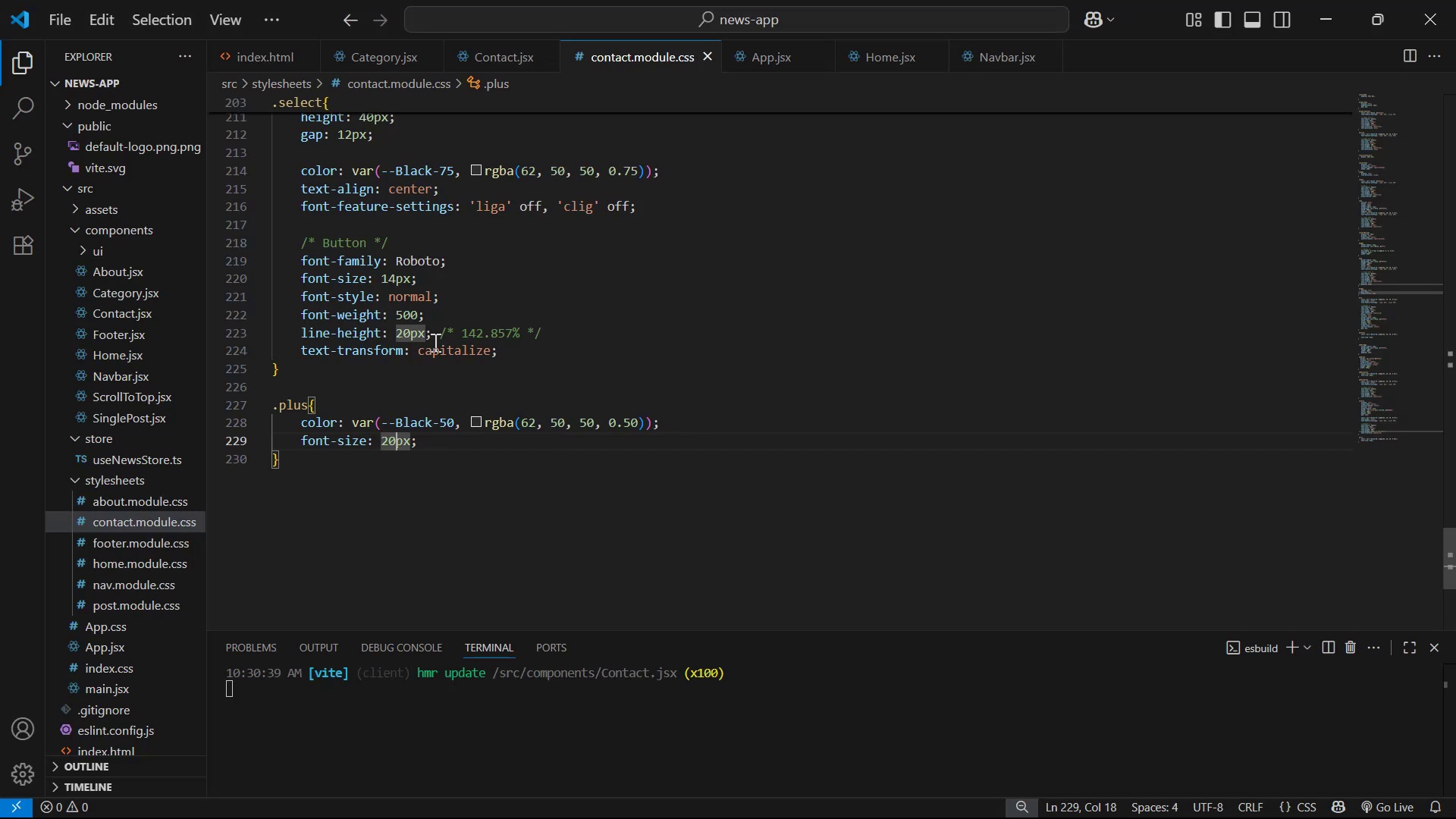 
scroll: coordinate [467, 294], scroll_direction: up, amount: 3.0
 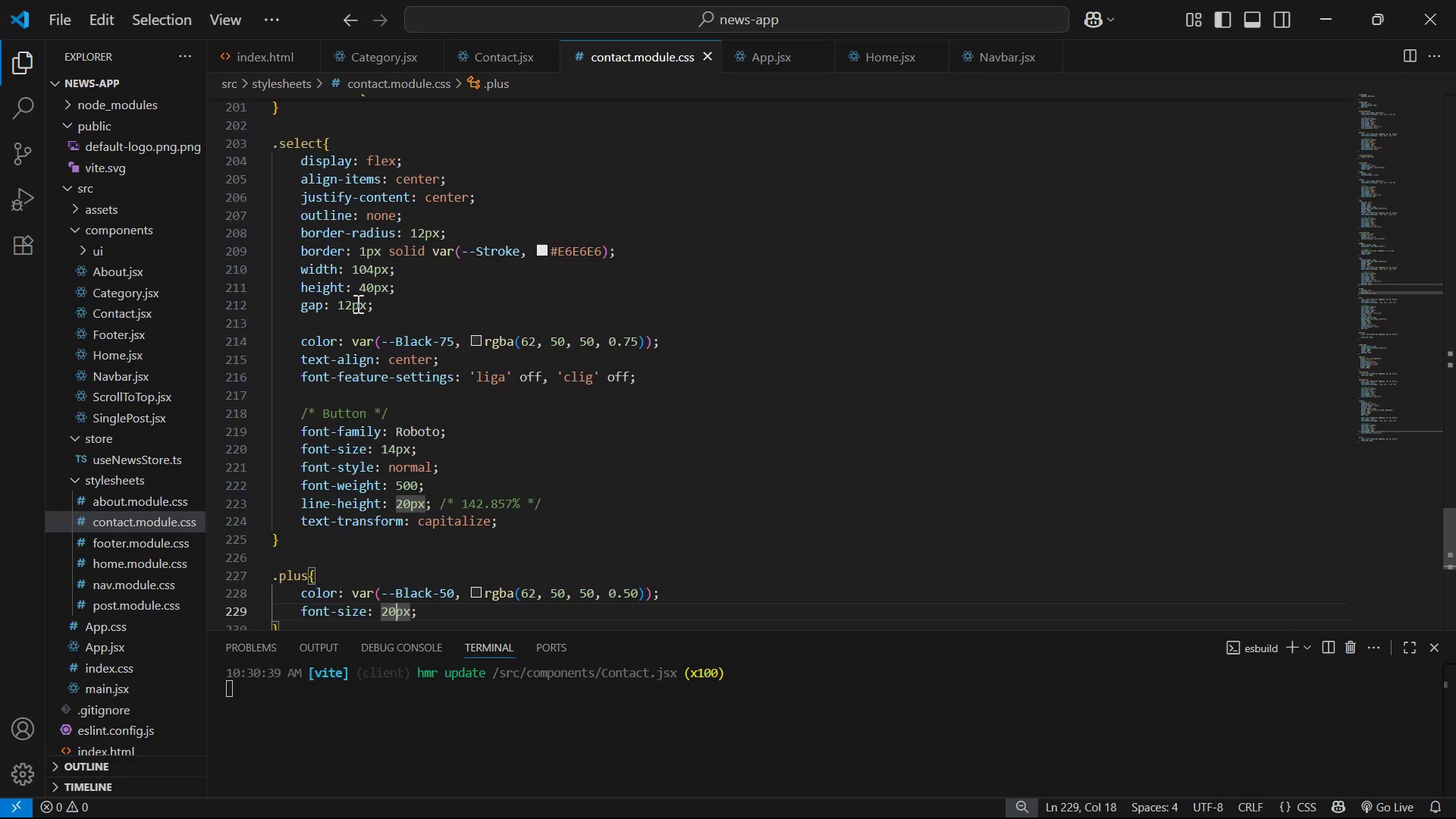 
left_click([354, 303])
 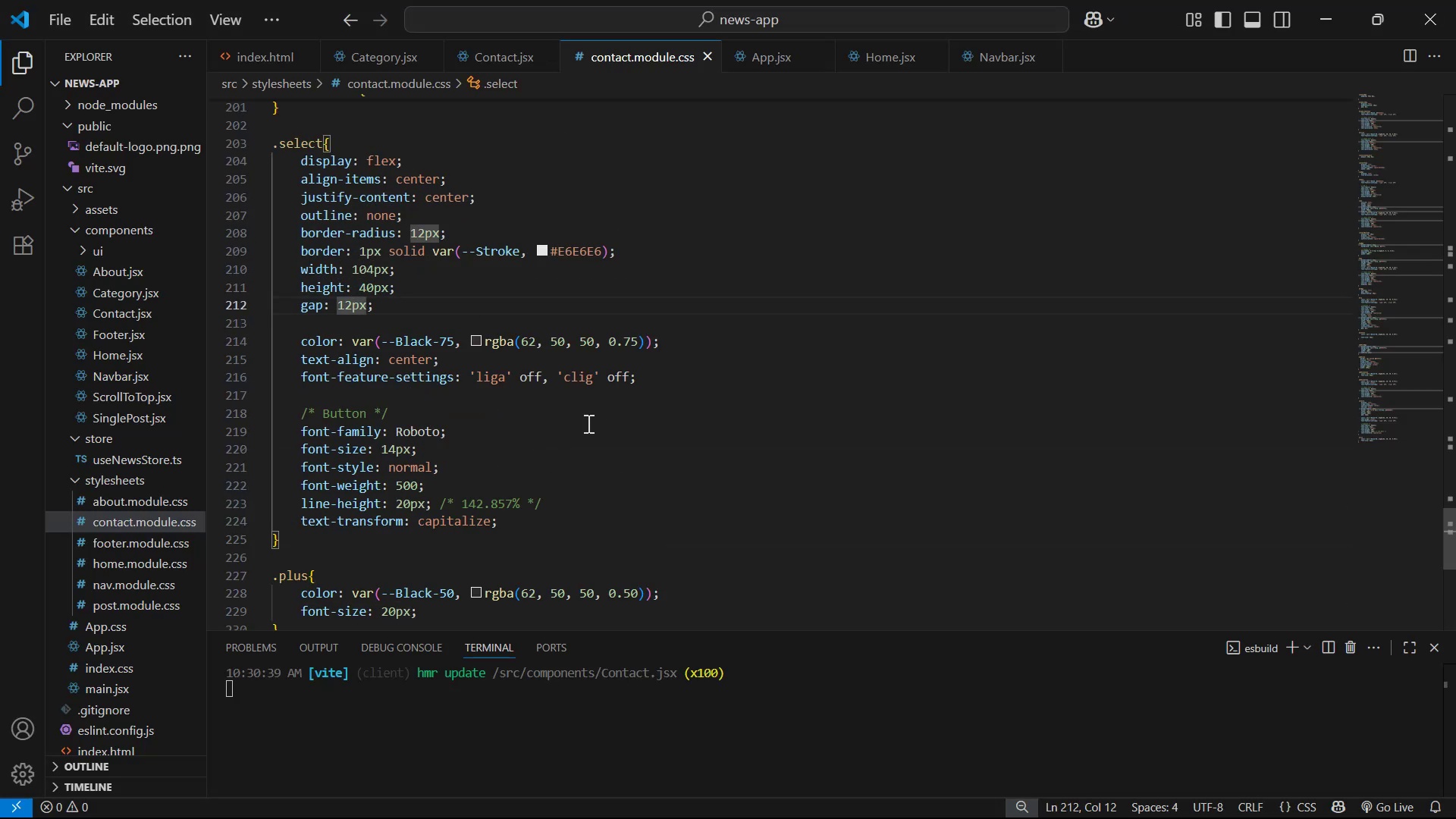 
key(Backspace)
 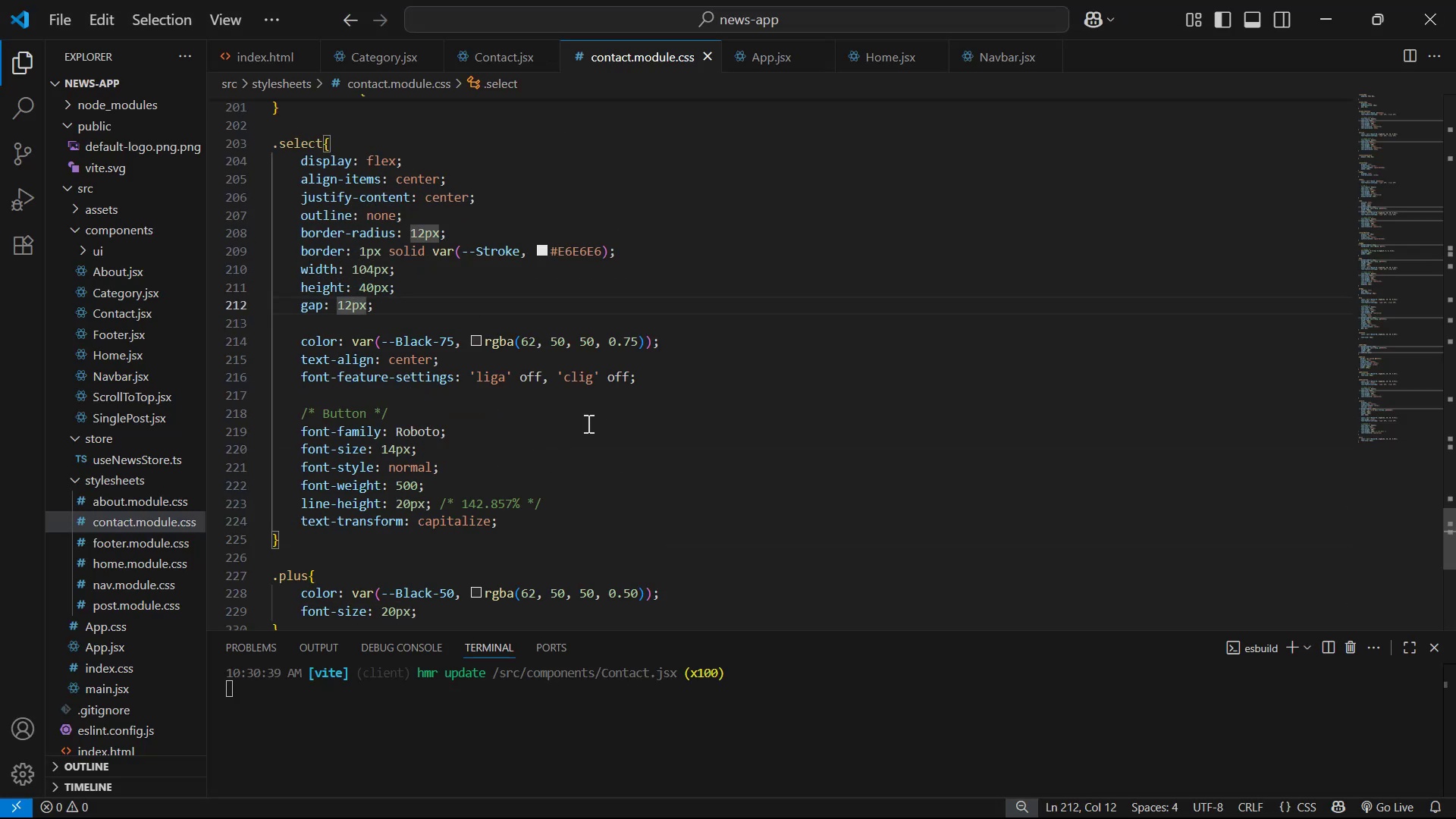 
key(Backspace)
 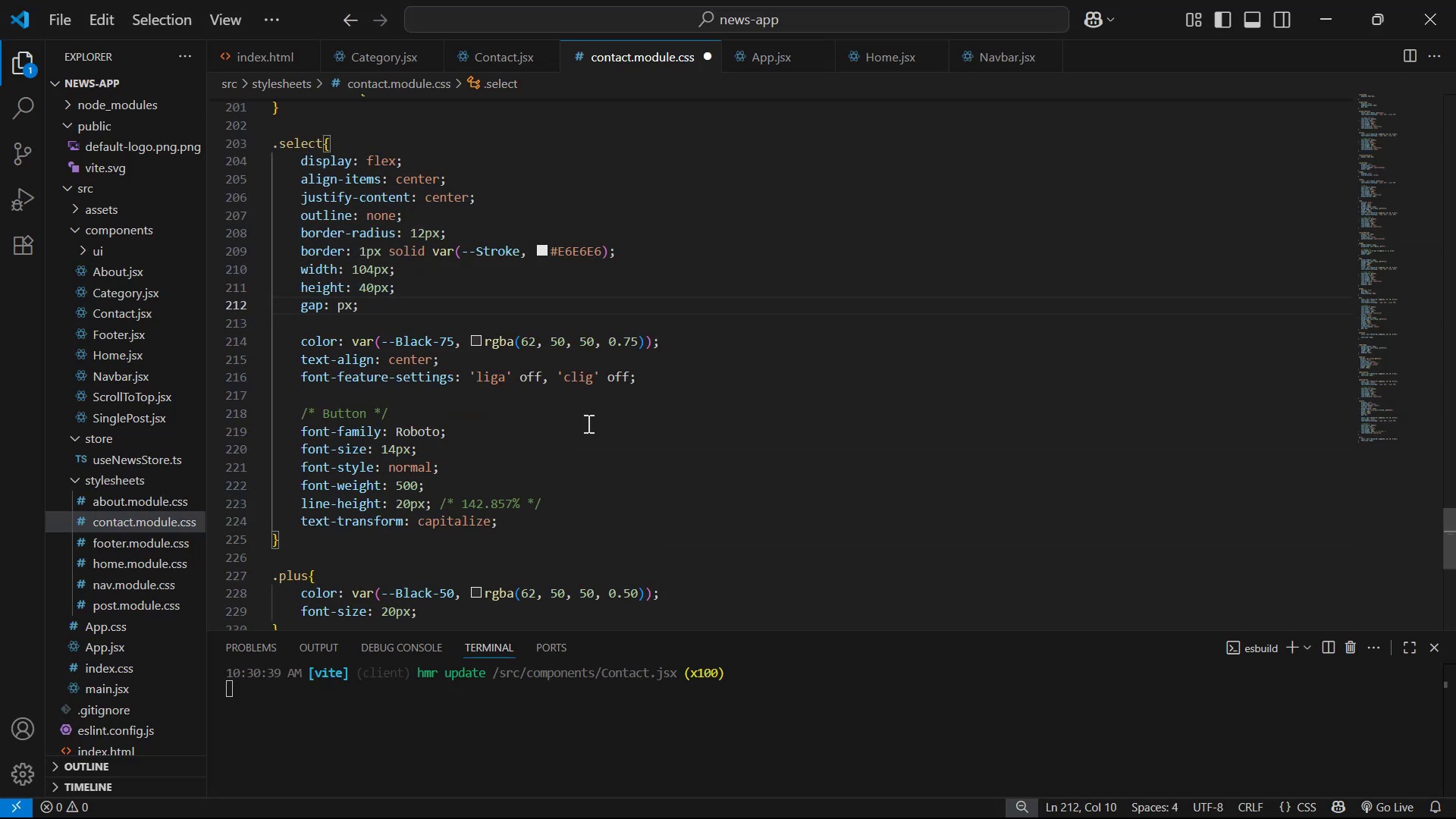 
key(4)
 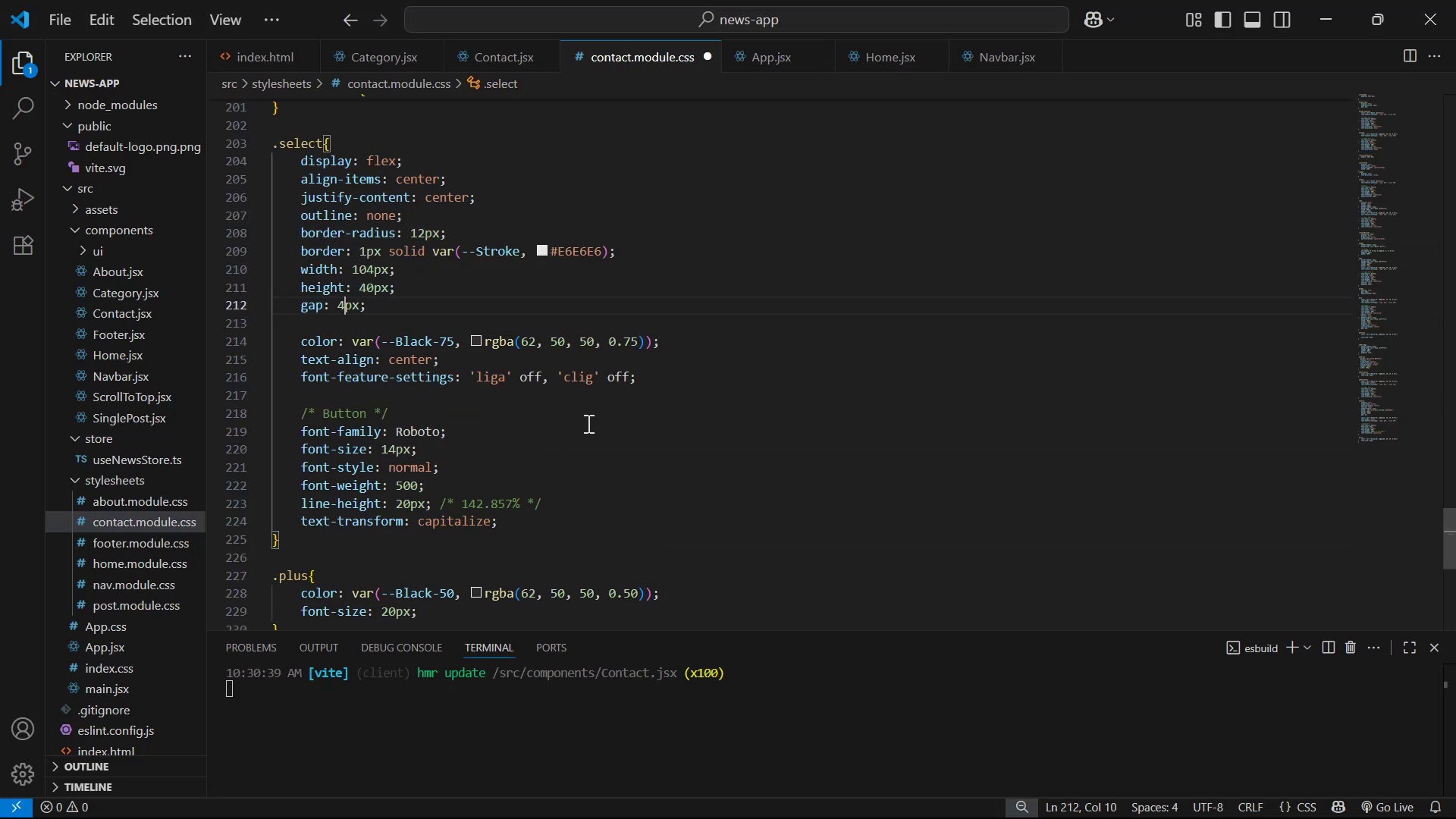 
key(Control+S)
 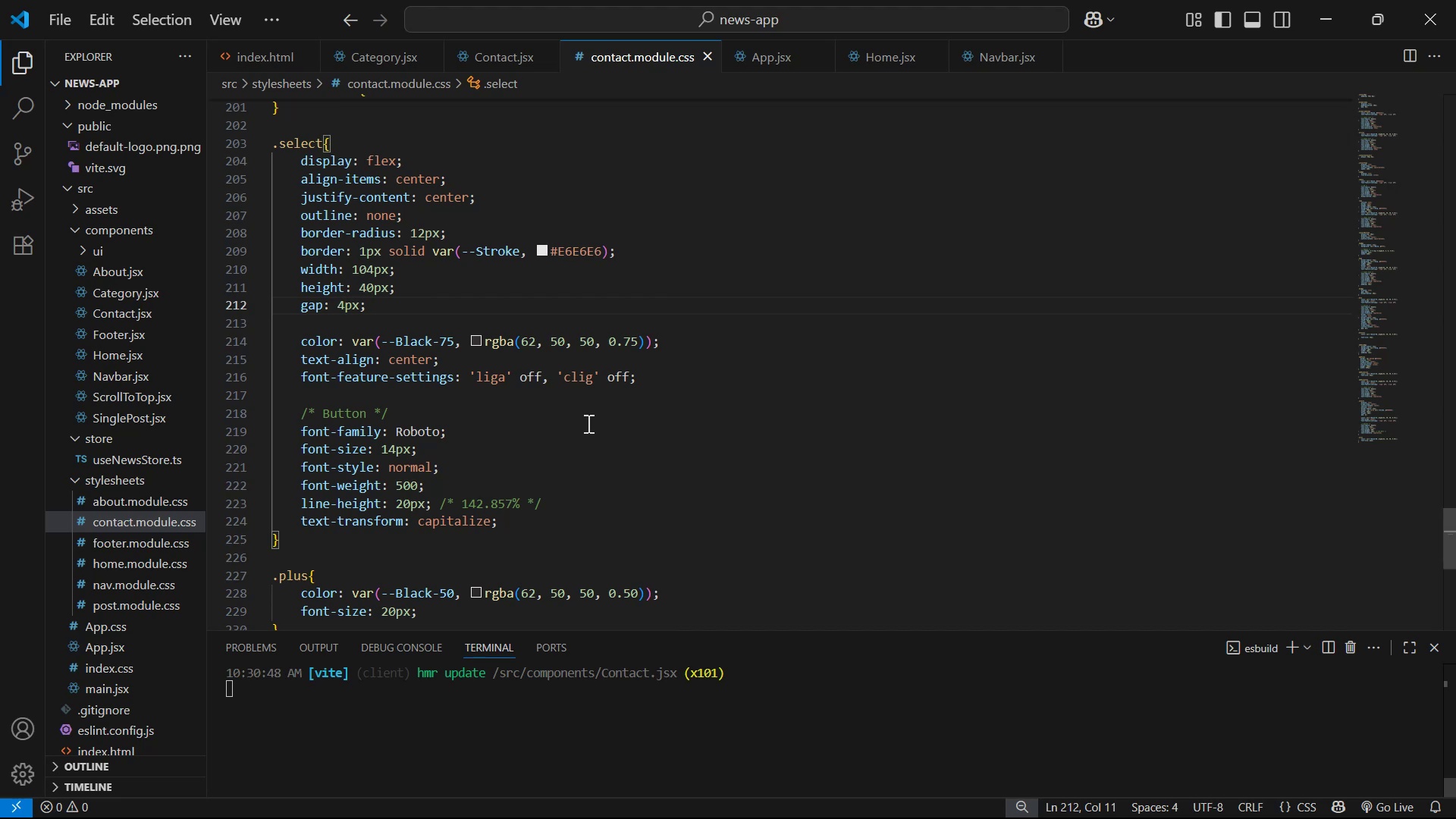 
key(Alt+AltLeft)
 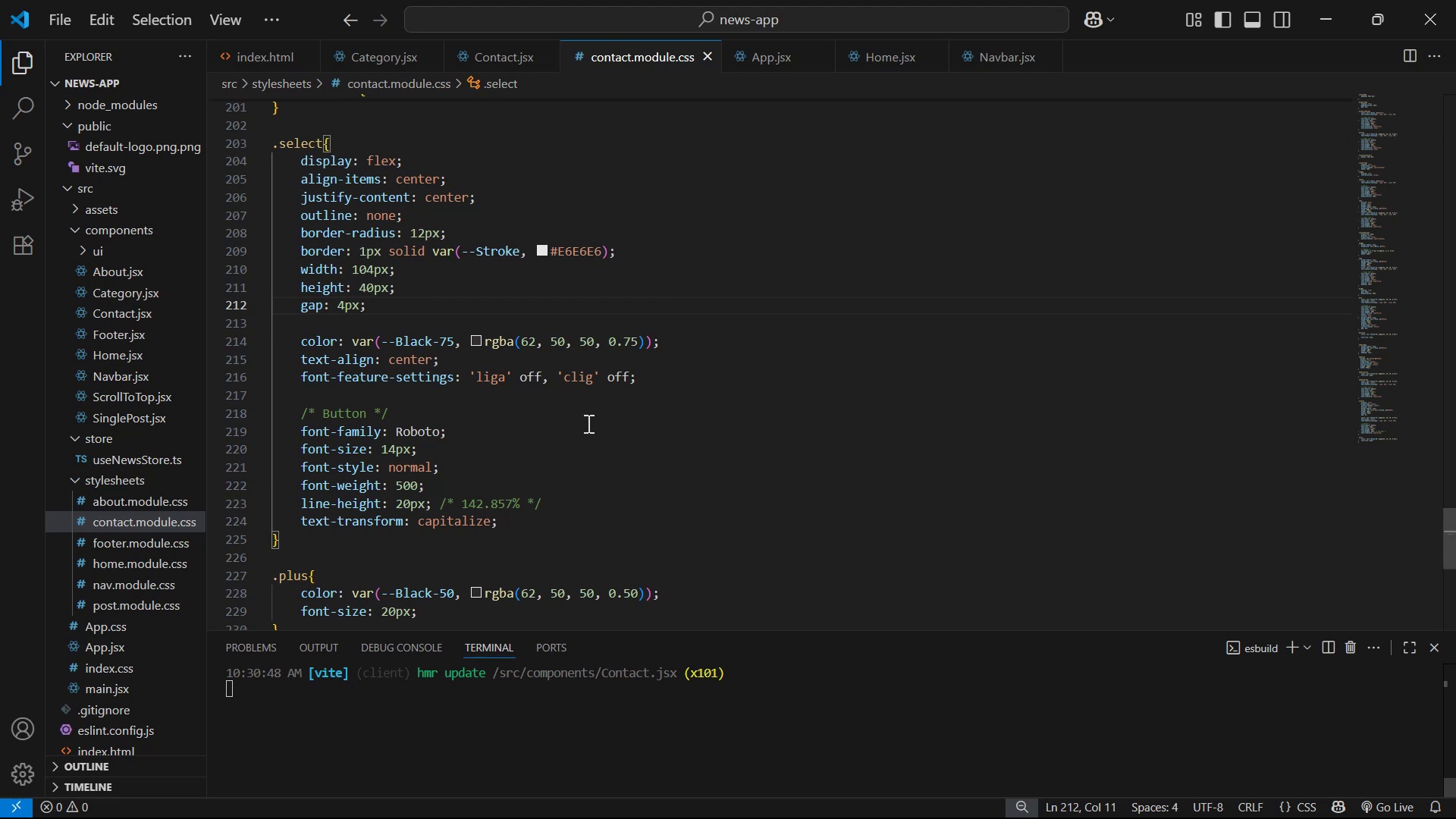 
key(Alt+Tab)
 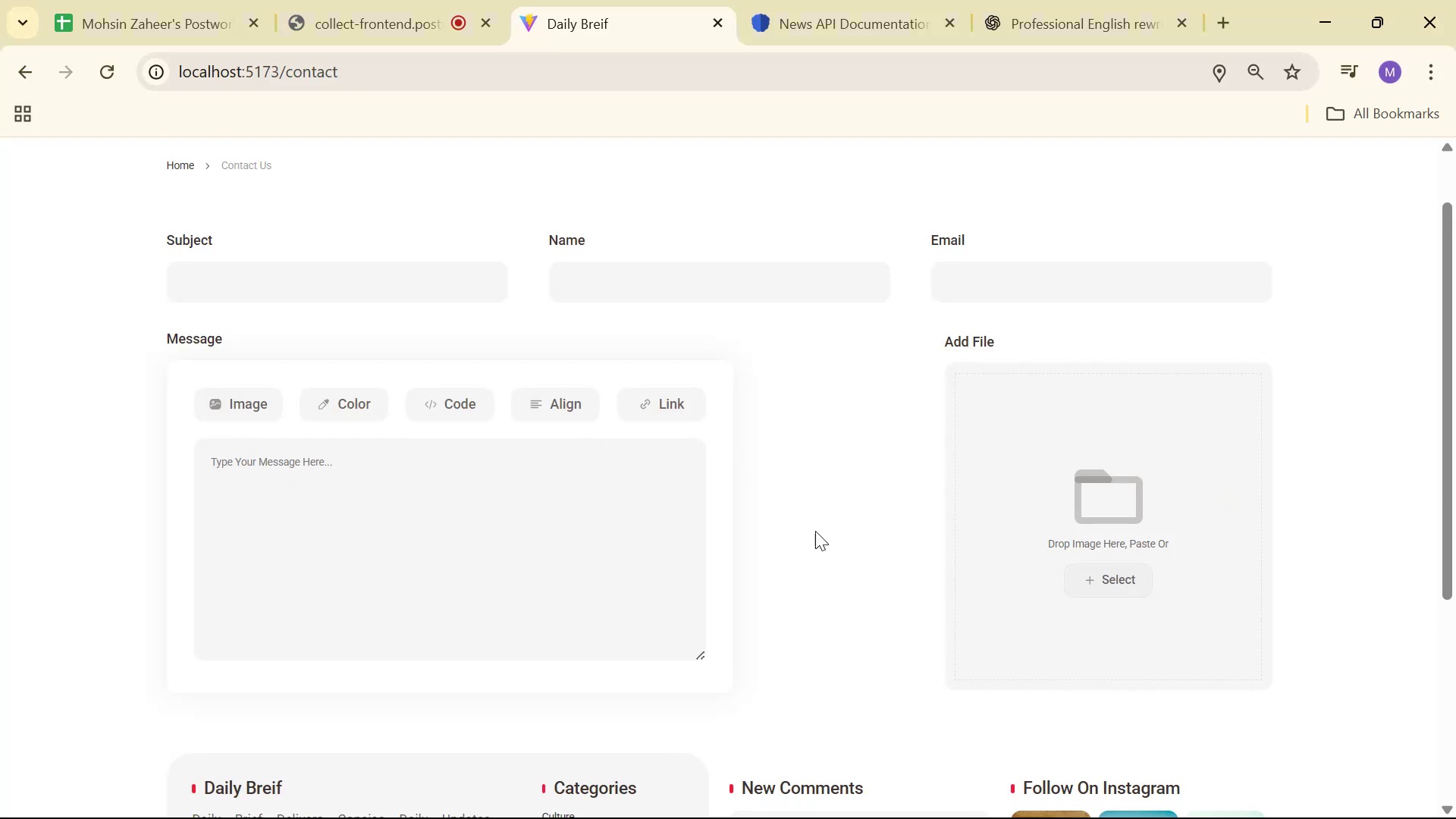 
key(Alt+AltLeft)
 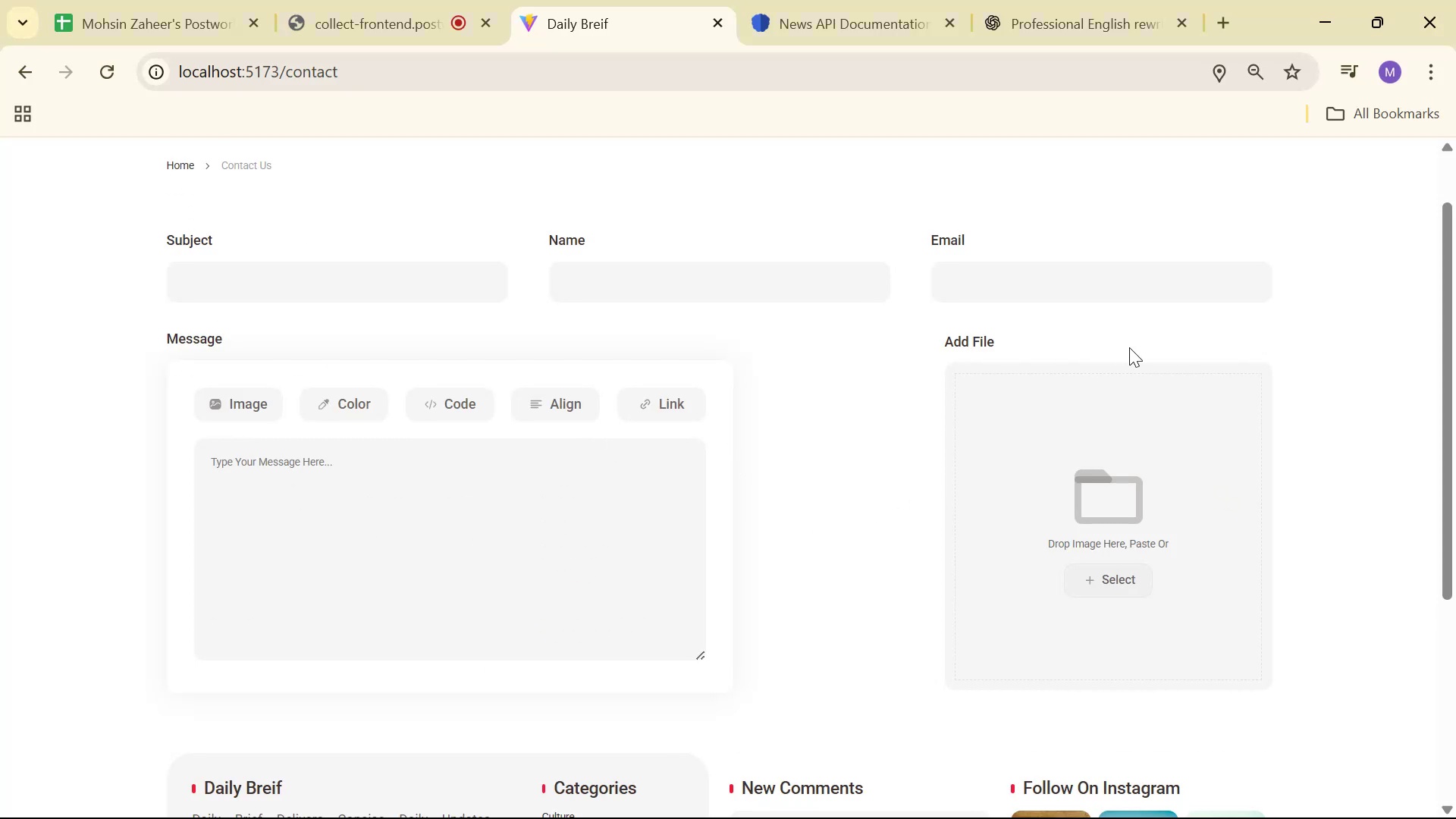 
key(Alt+Tab)
 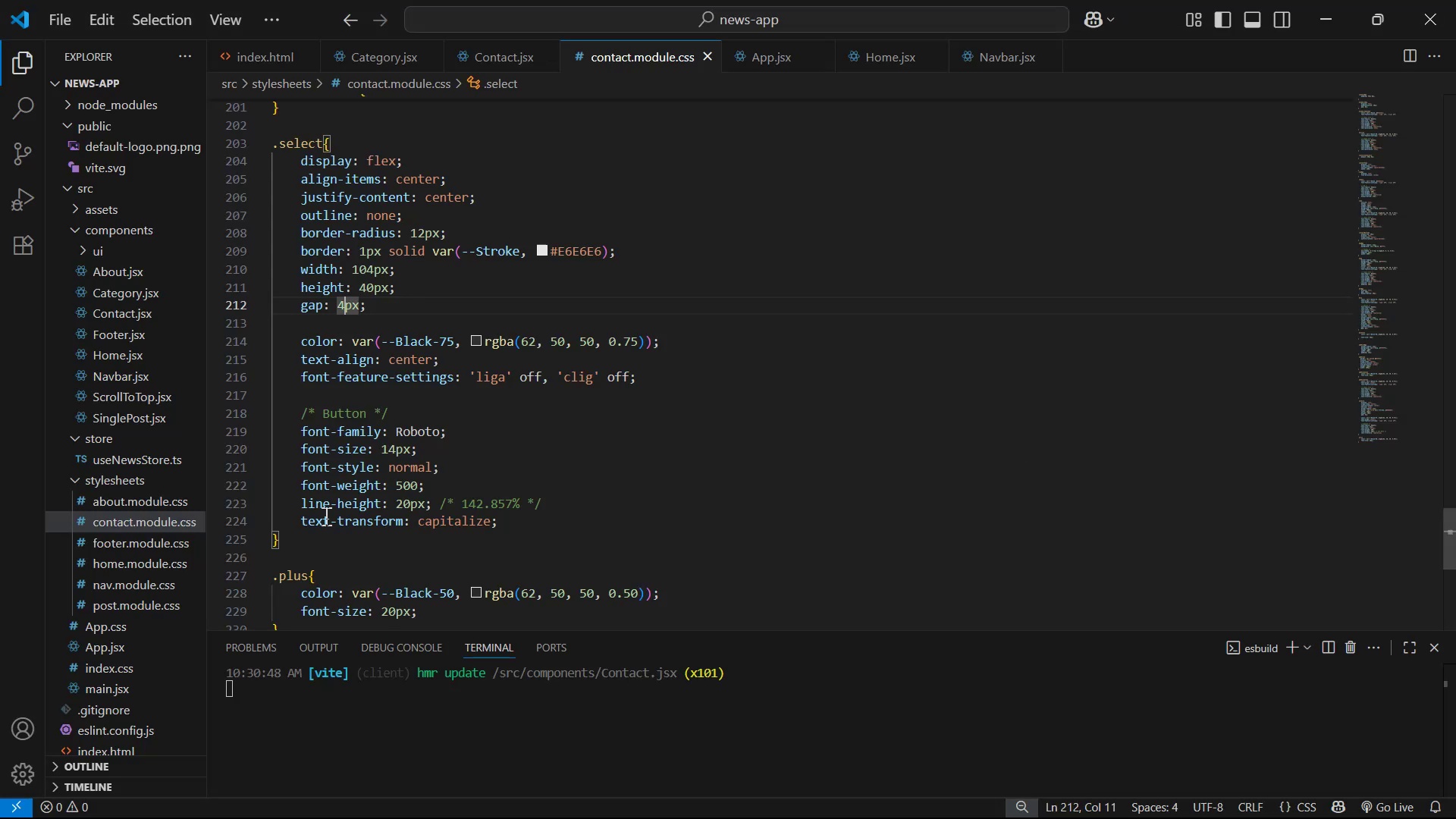 
scroll: coordinate [499, 563], scroll_direction: down, amount: 2.0
 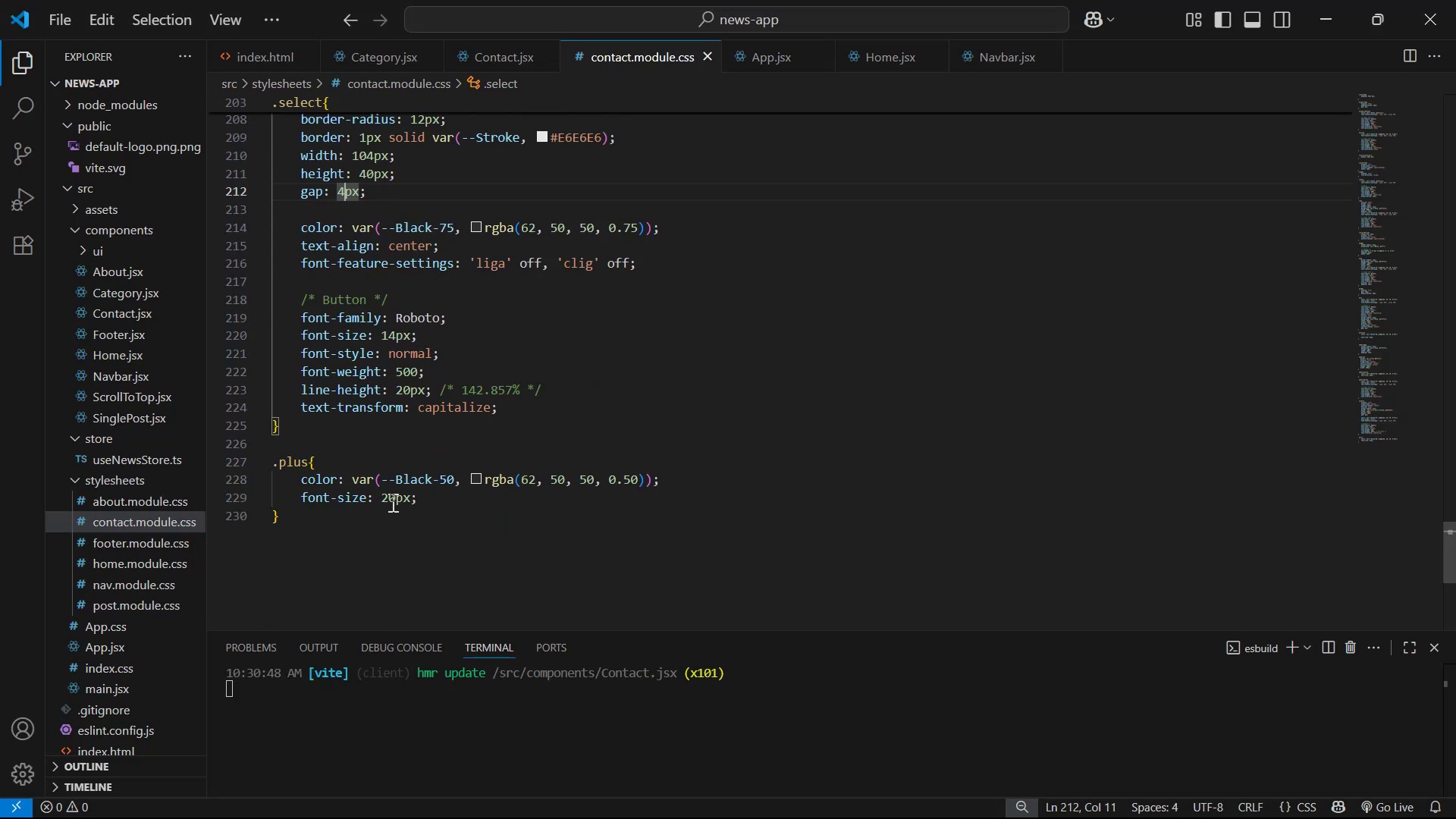 
left_click([391, 502])
 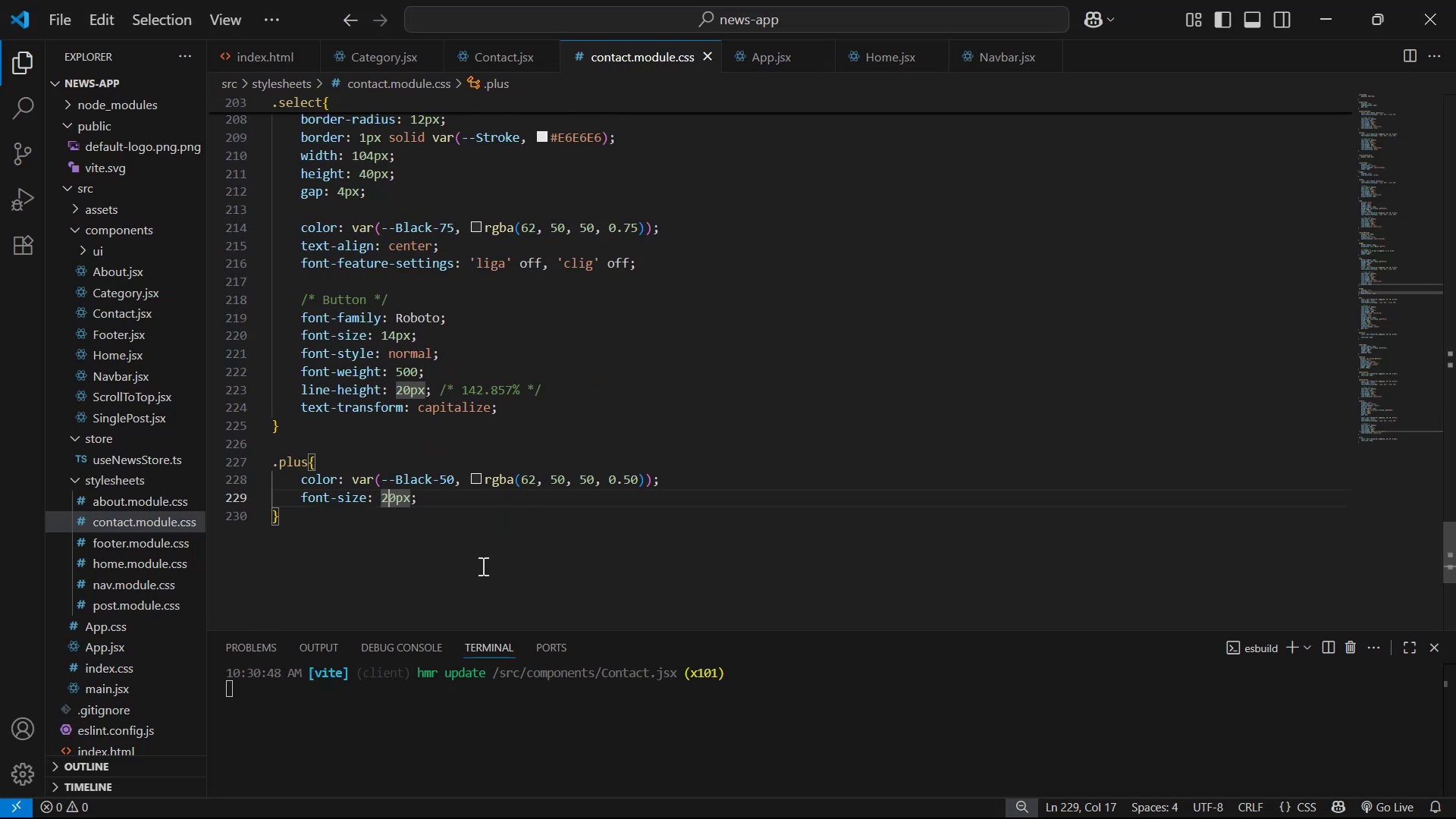 
key(ArrowRight)
 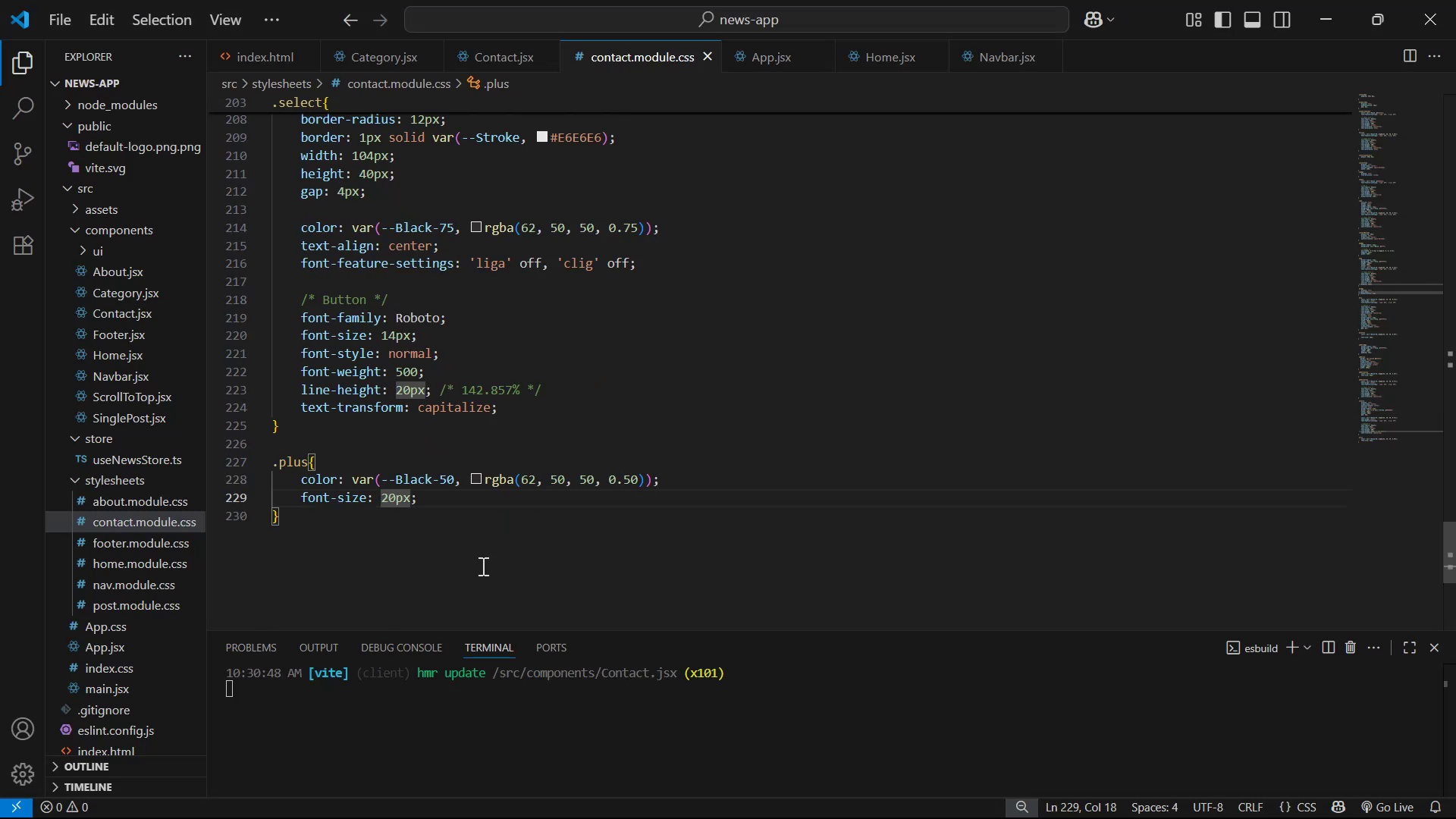 
key(Backspace)
 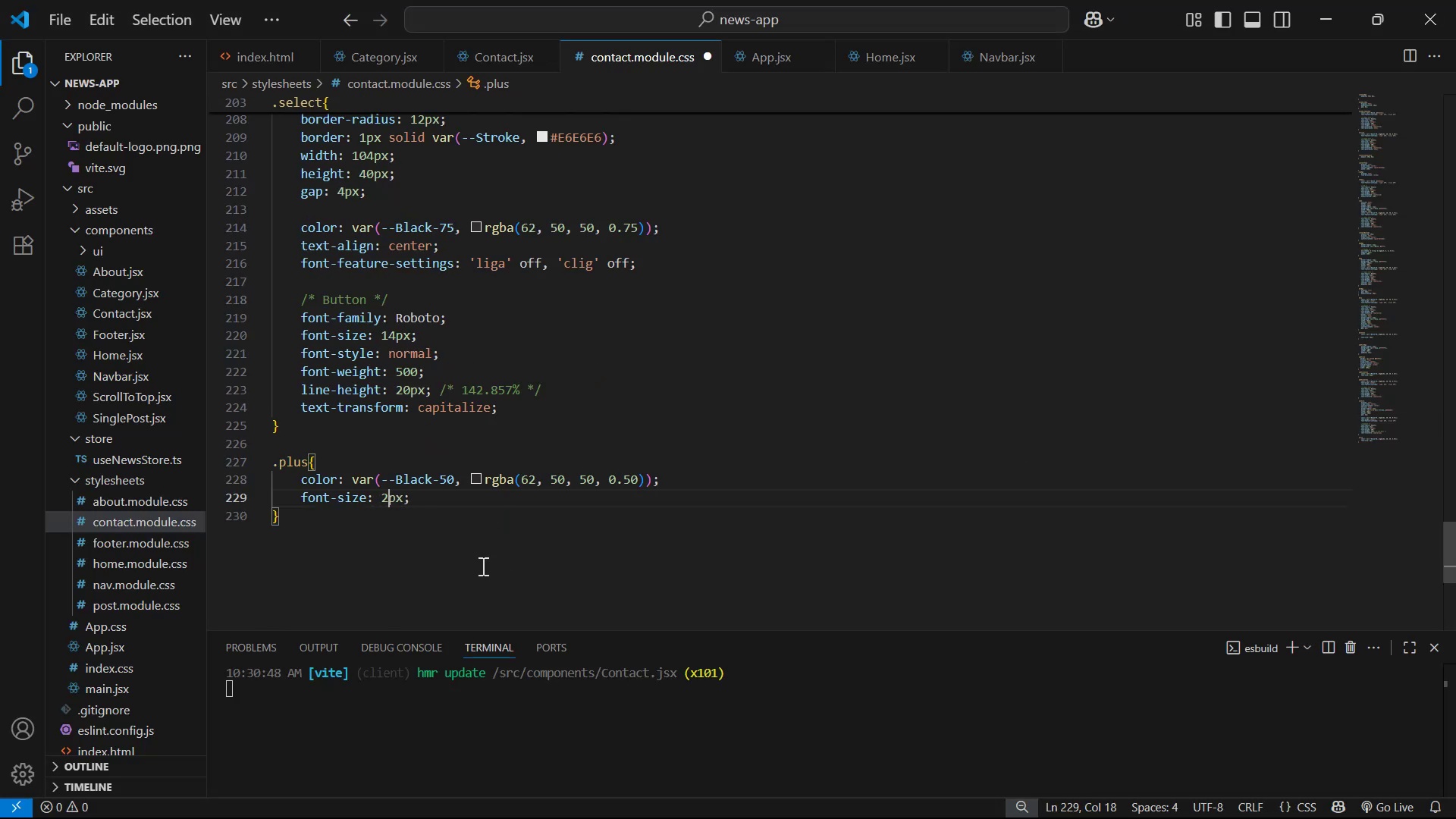 
key(5)
 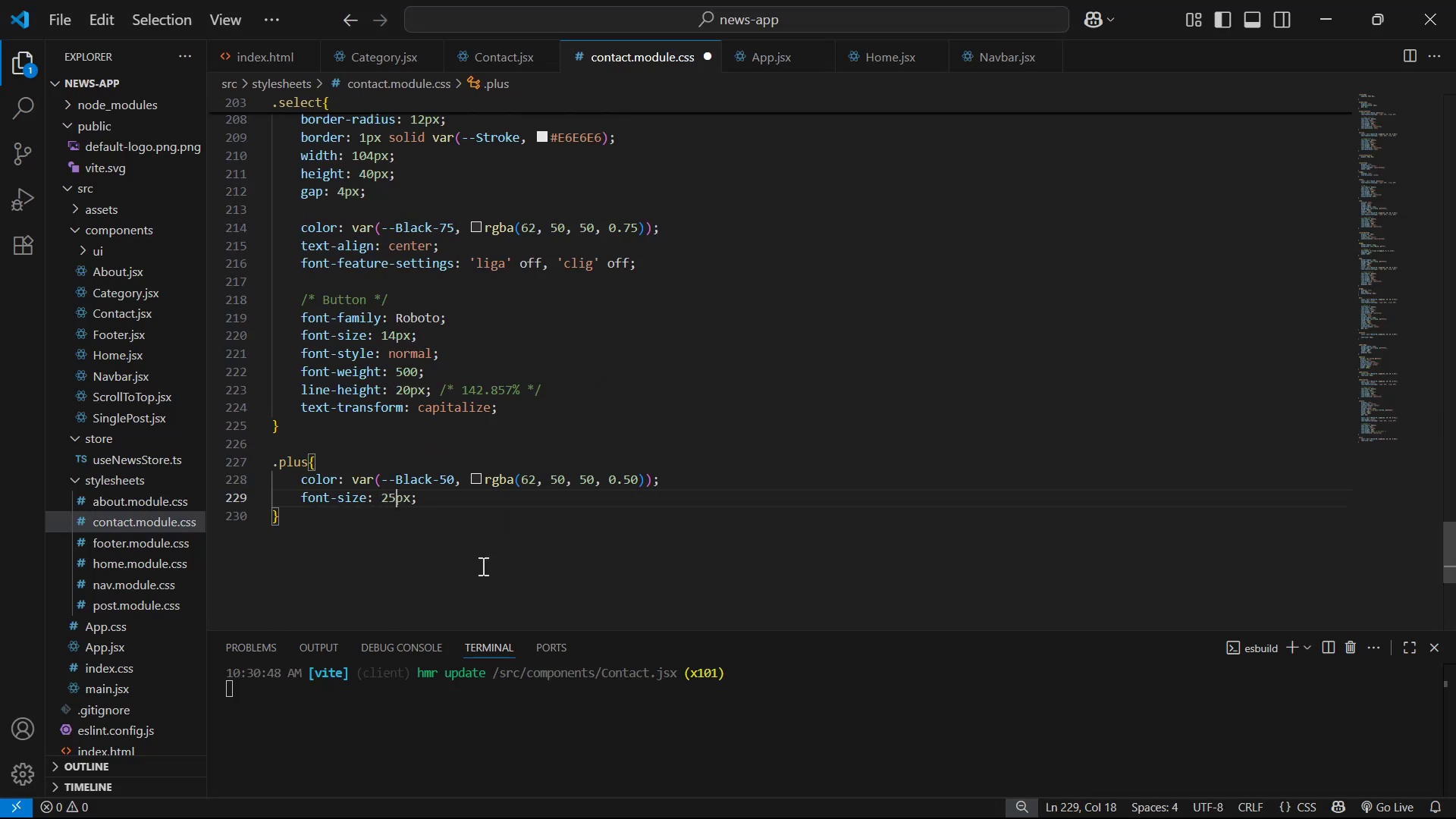 
key(Control+S)
 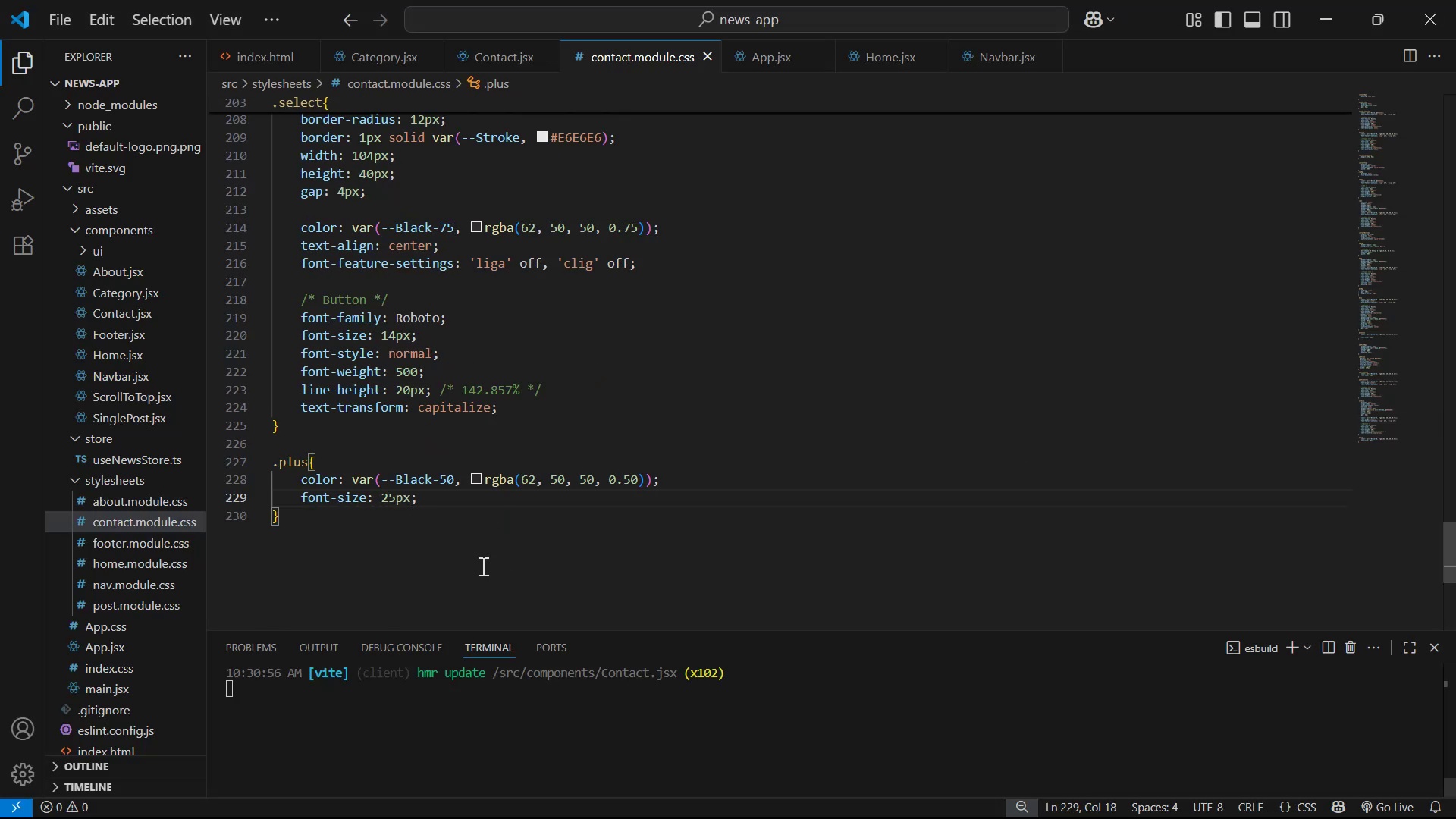 
key(Alt+Tab)
 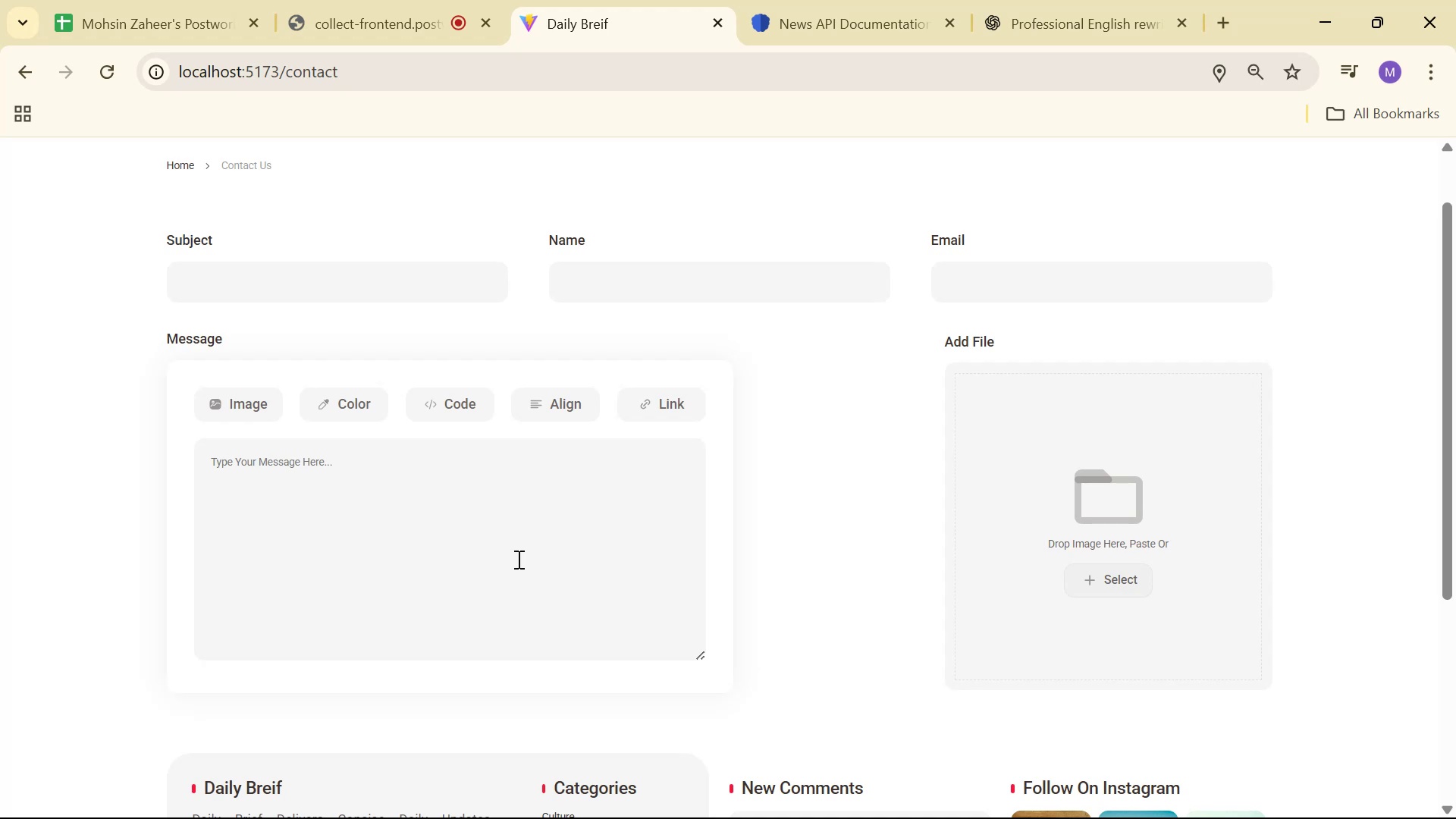 
scroll: coordinate [899, 469], scroll_direction: down, amount: 1.0
 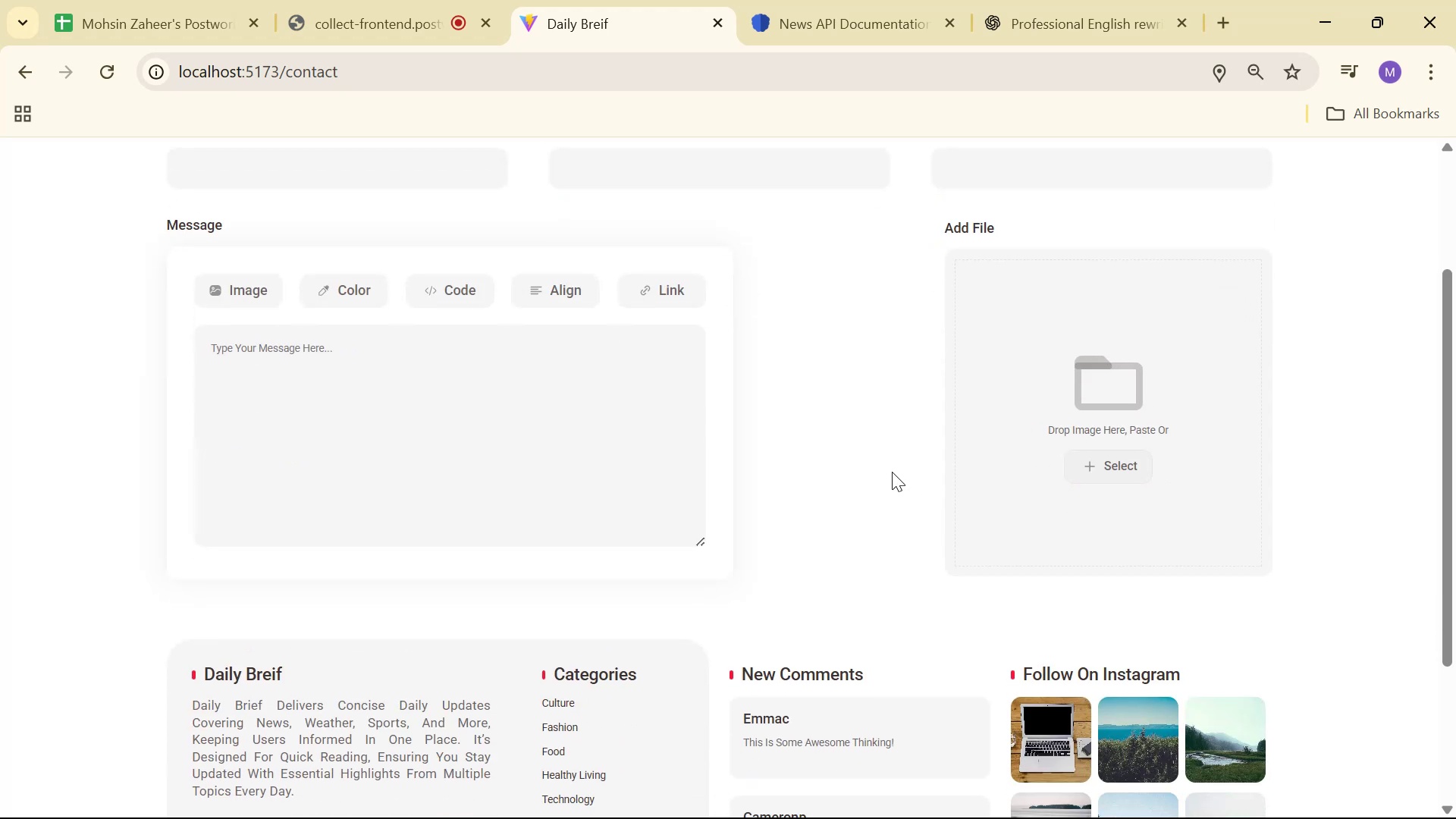 
key(Alt+Tab)
 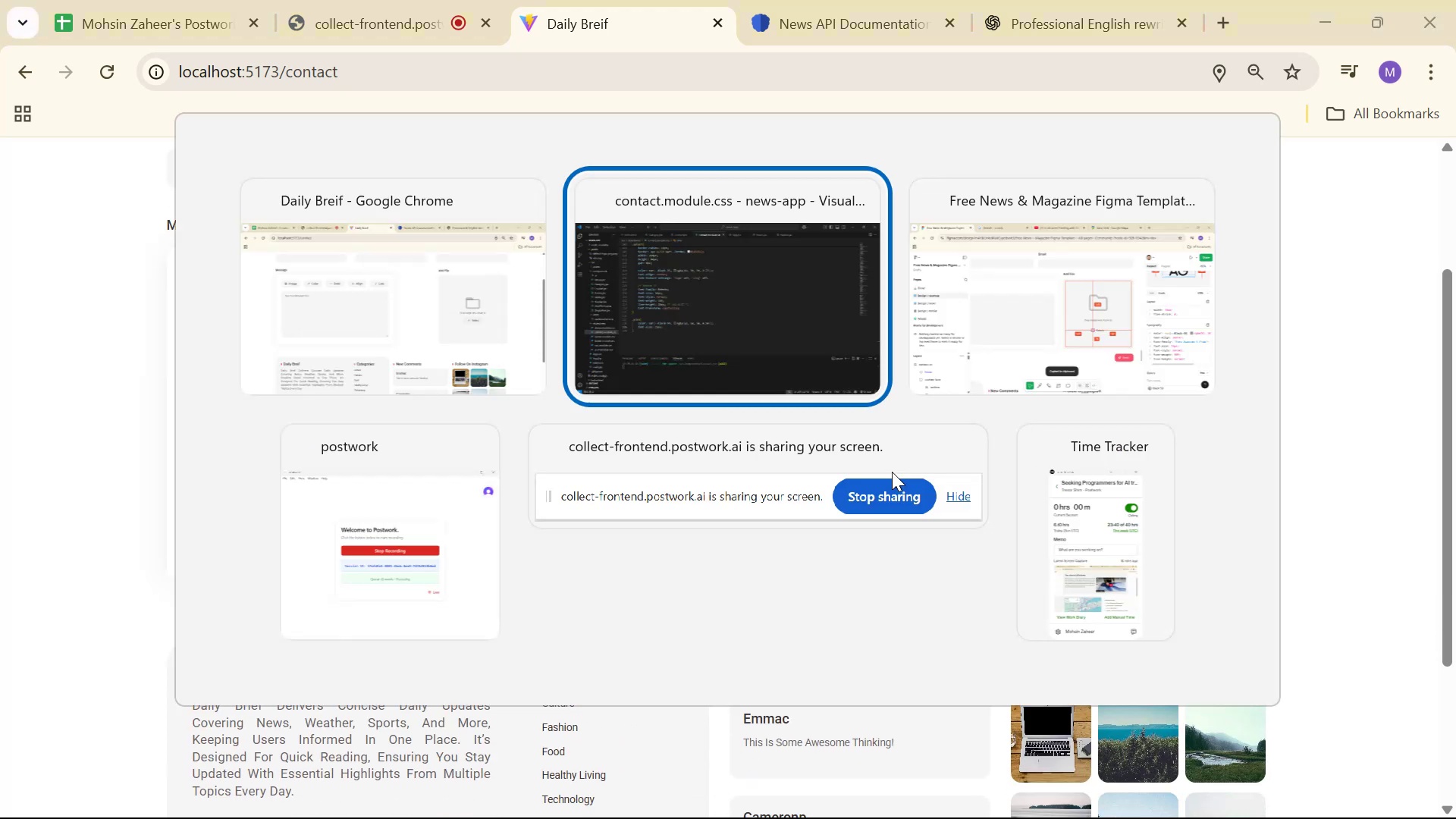 
key(Alt+Tab)
 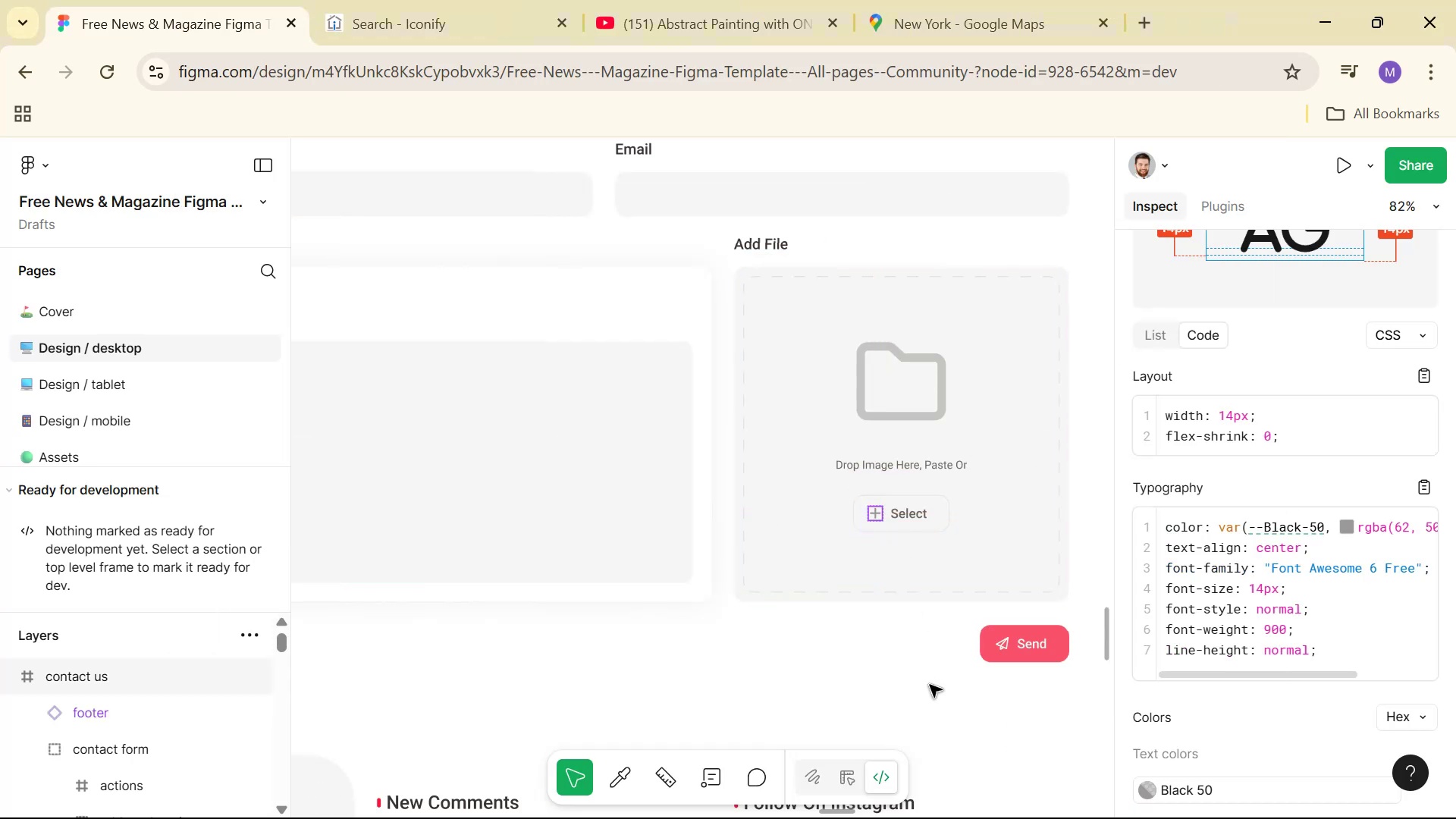 
left_click([924, 677])
 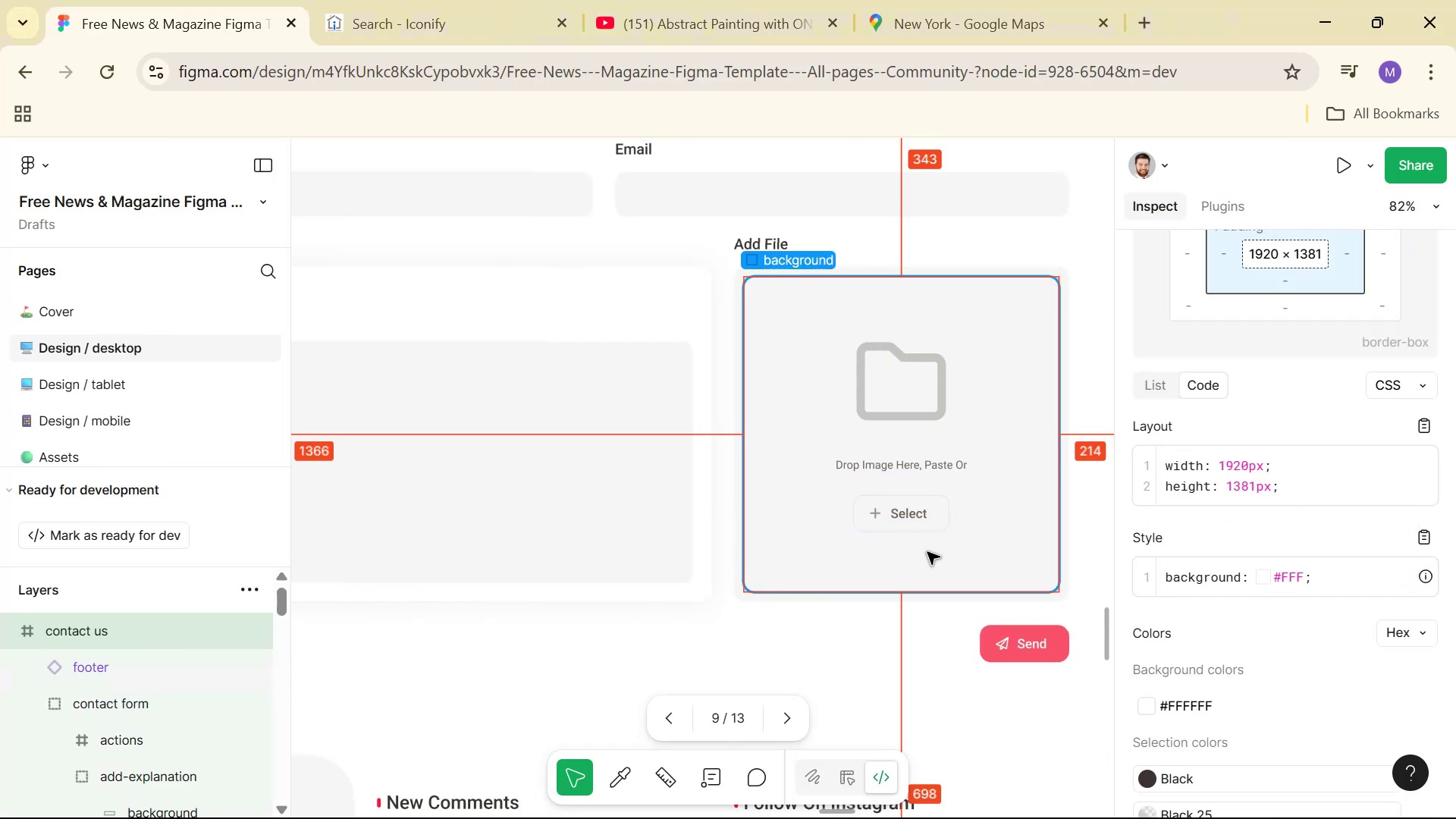 
hold_key(key=ControlLeft, duration=0.6)
left_click([929, 527])
 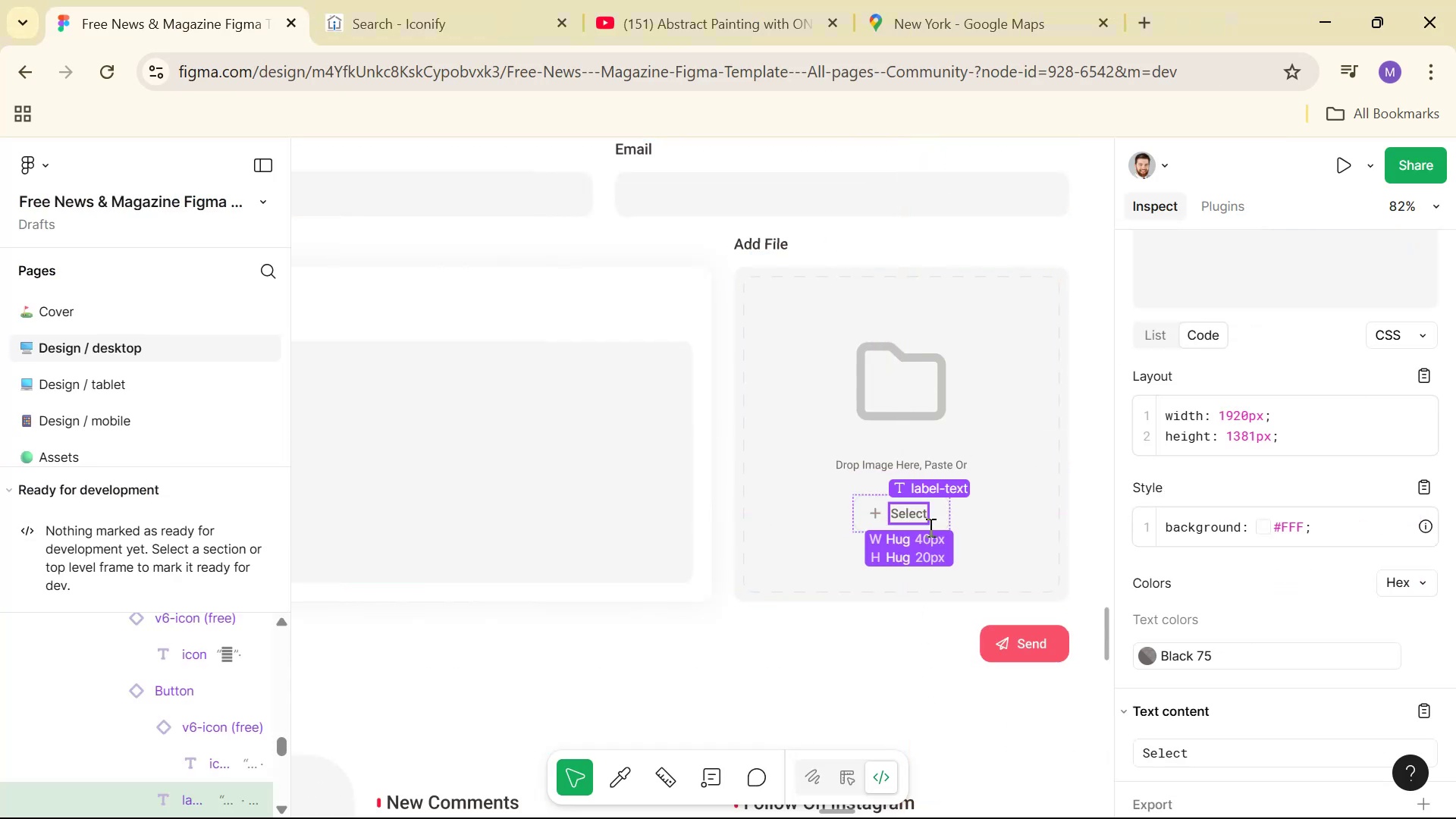 
hold_key(key=ControlLeft, duration=0.65)
left_click([935, 531])
 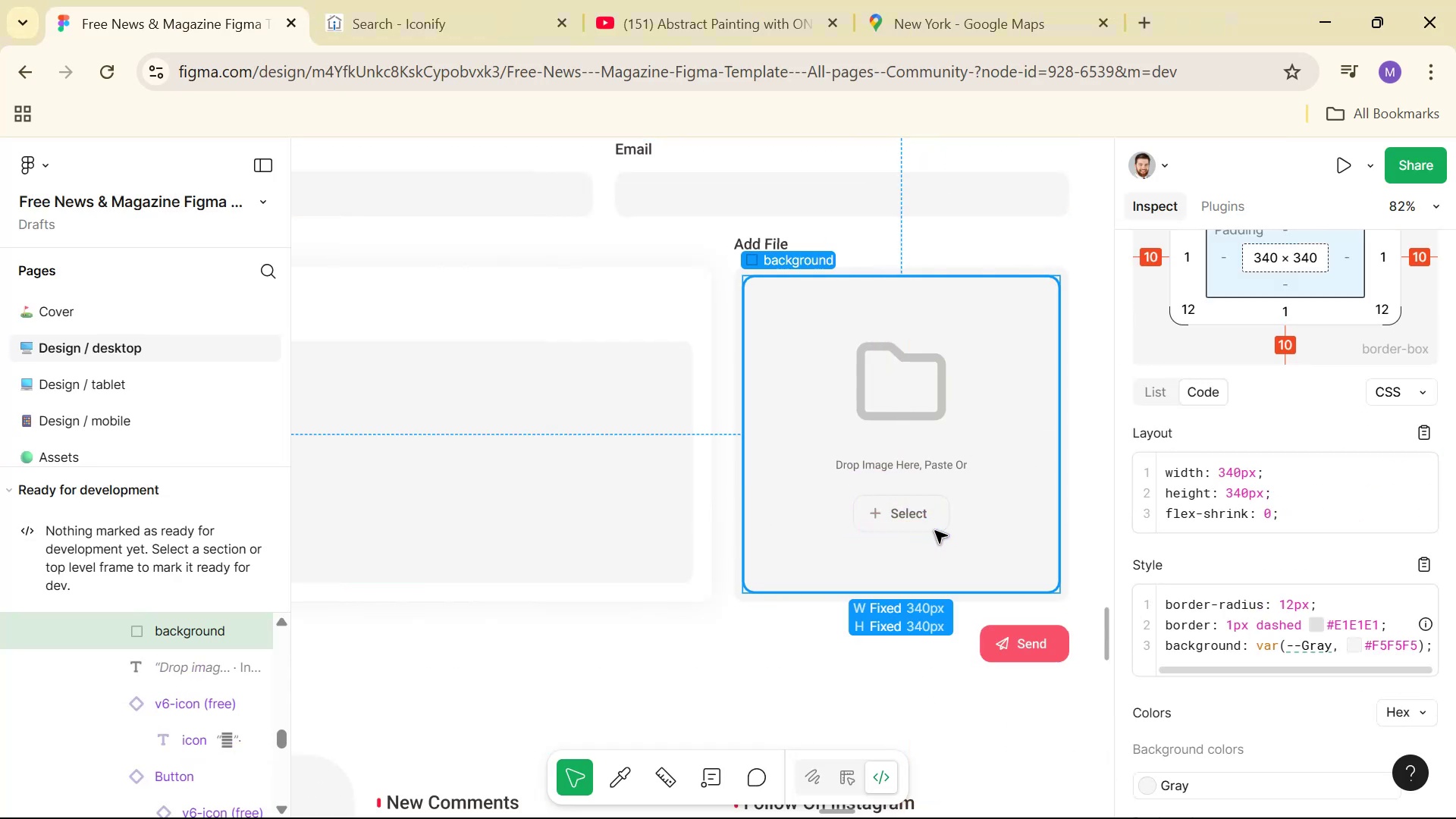 
key(Alt+AltLeft)
 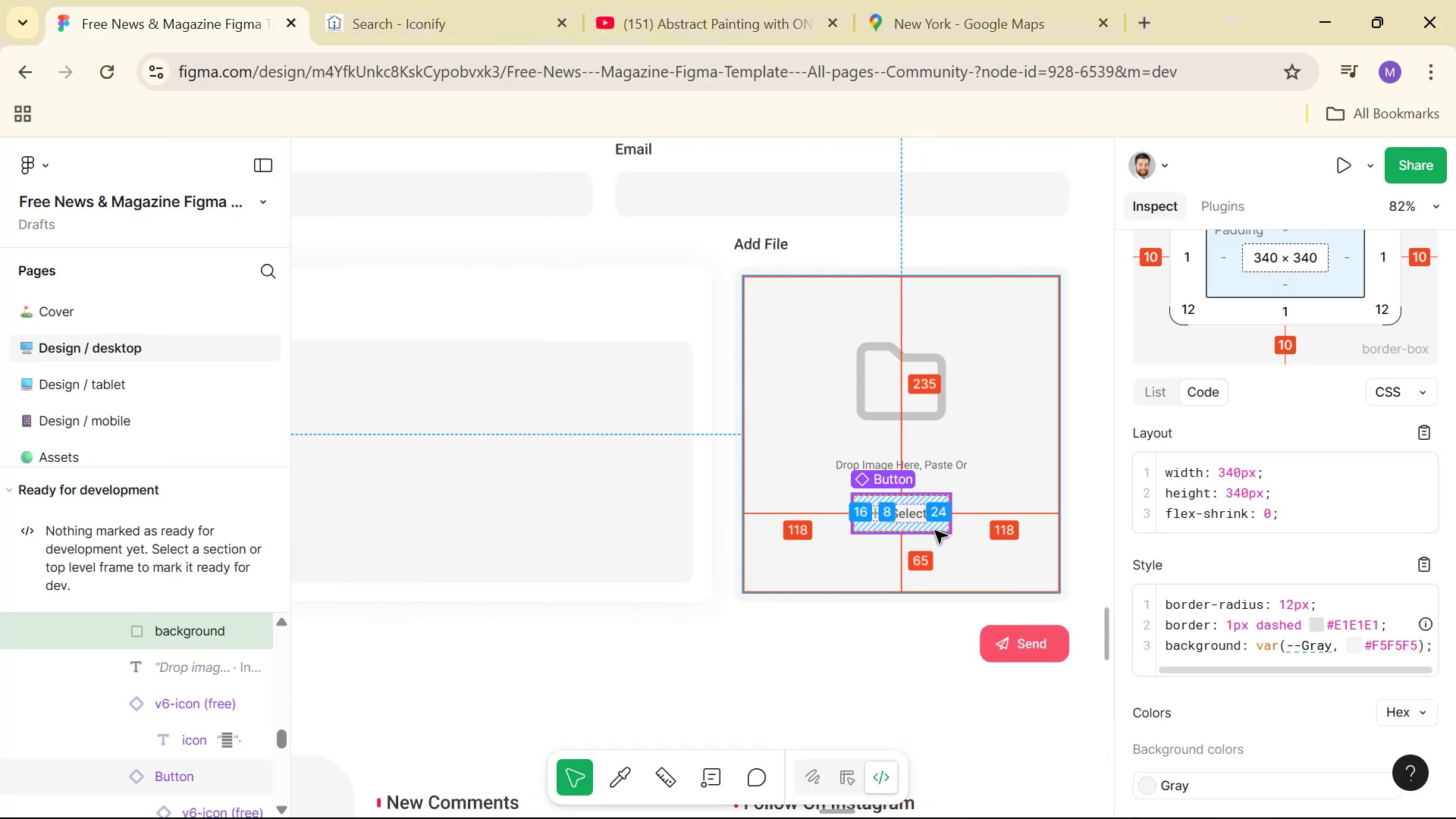 
key(Alt+Tab)
 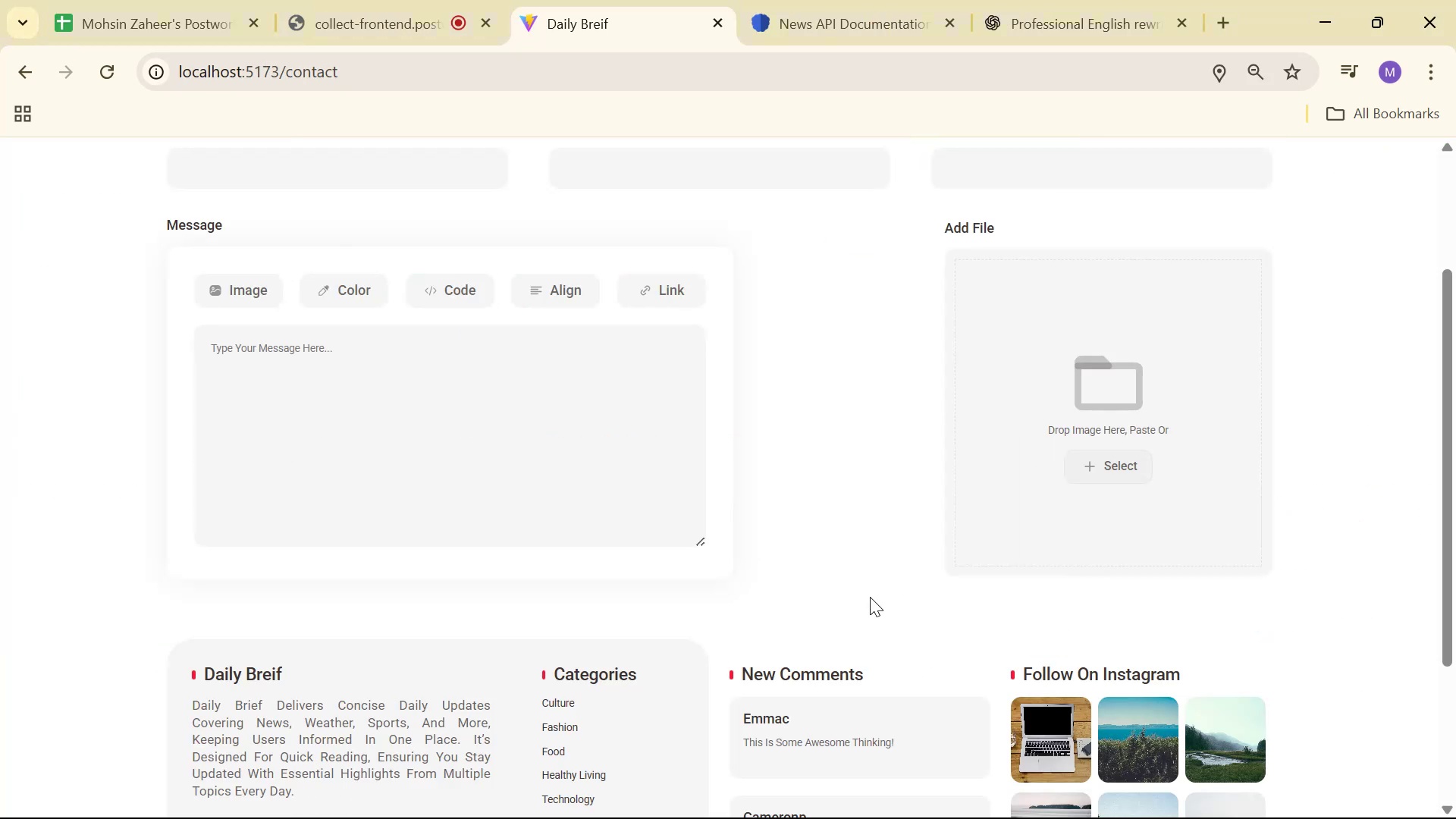 
key(Alt+Tab)
 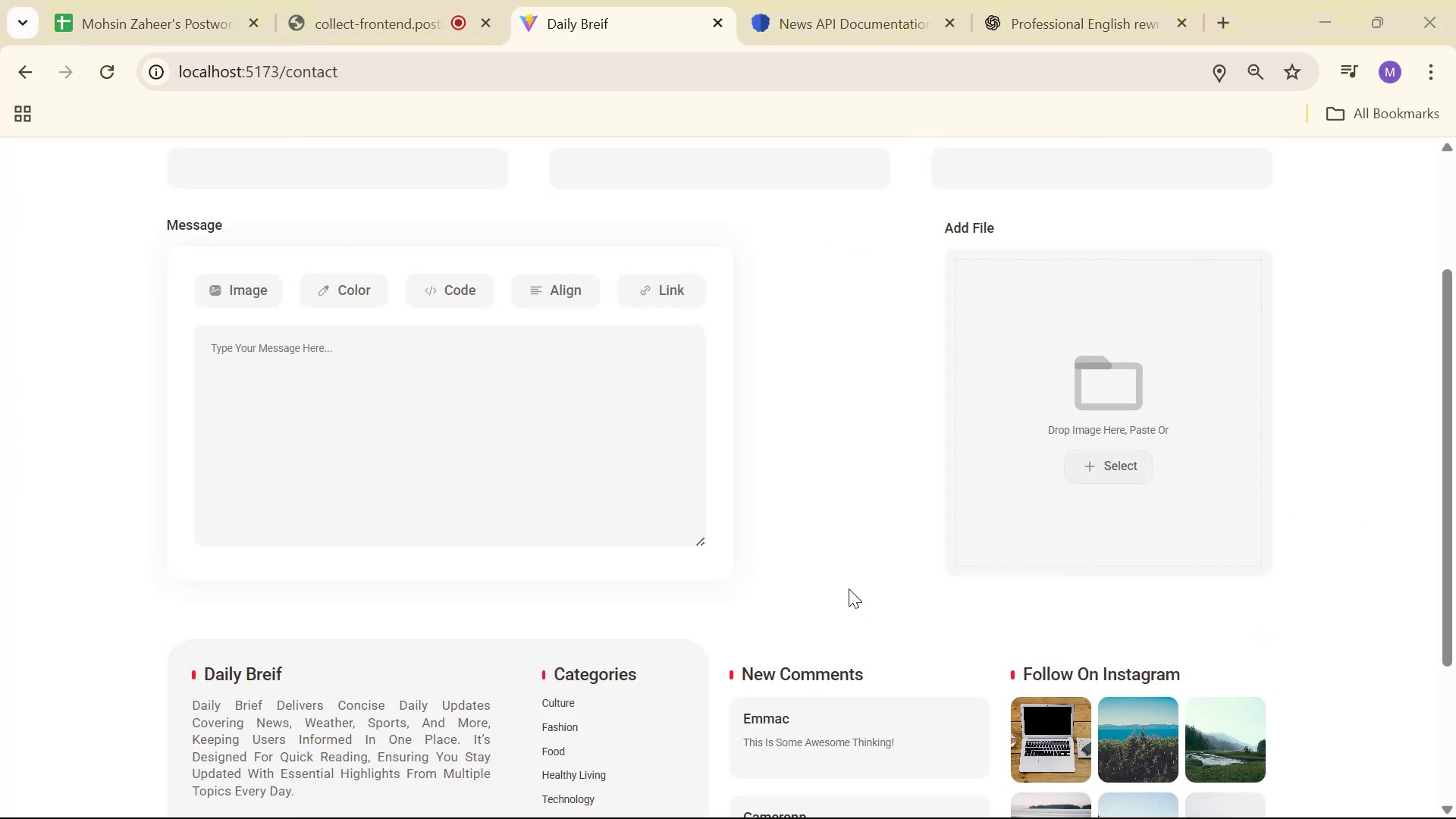 
key(Alt+Tab)
 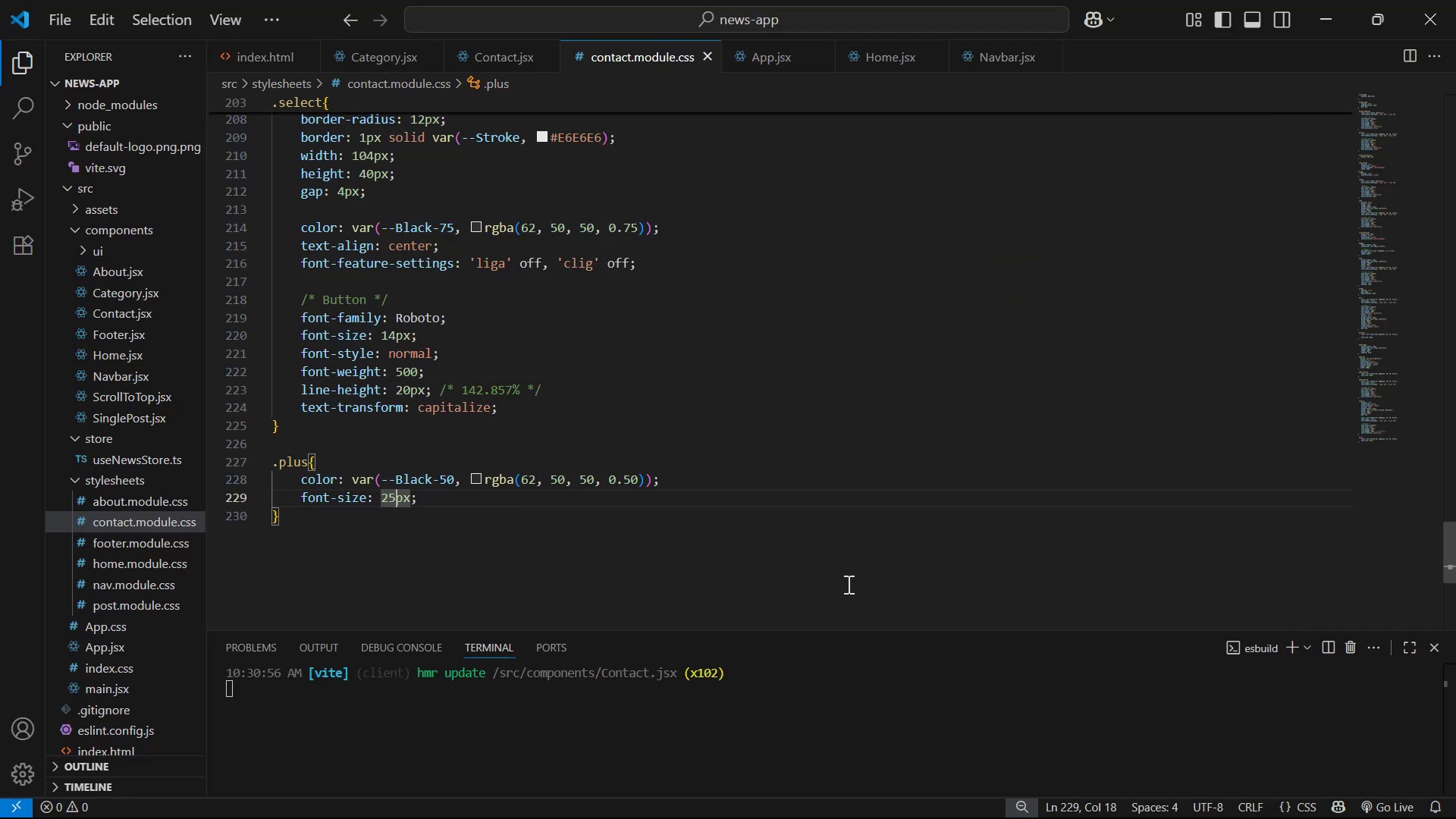 
scroll: coordinate [843, 570], scroll_direction: up, amount: 2.0
 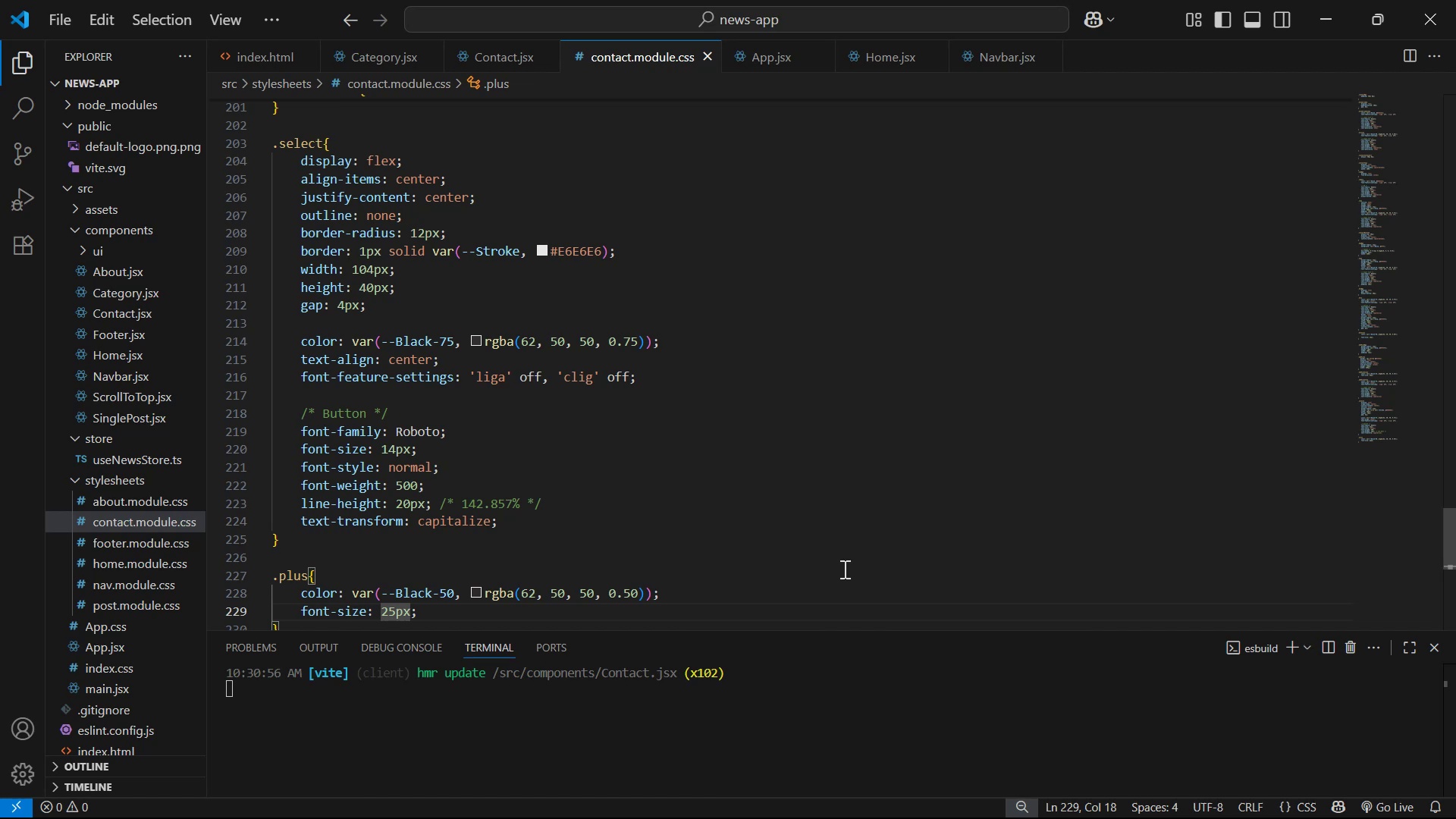 
key(Alt+Tab)
 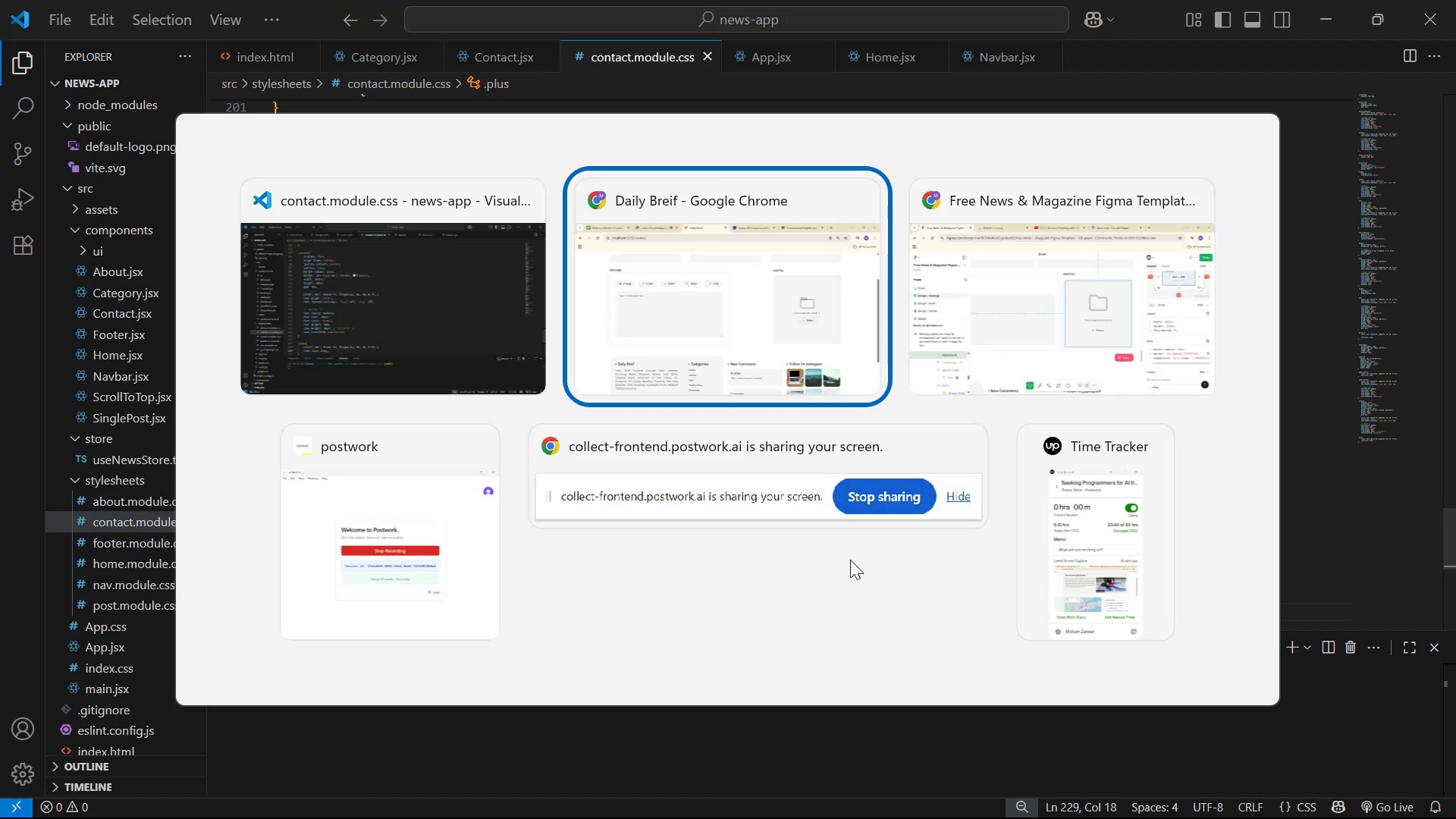 
key(Alt+Tab)
 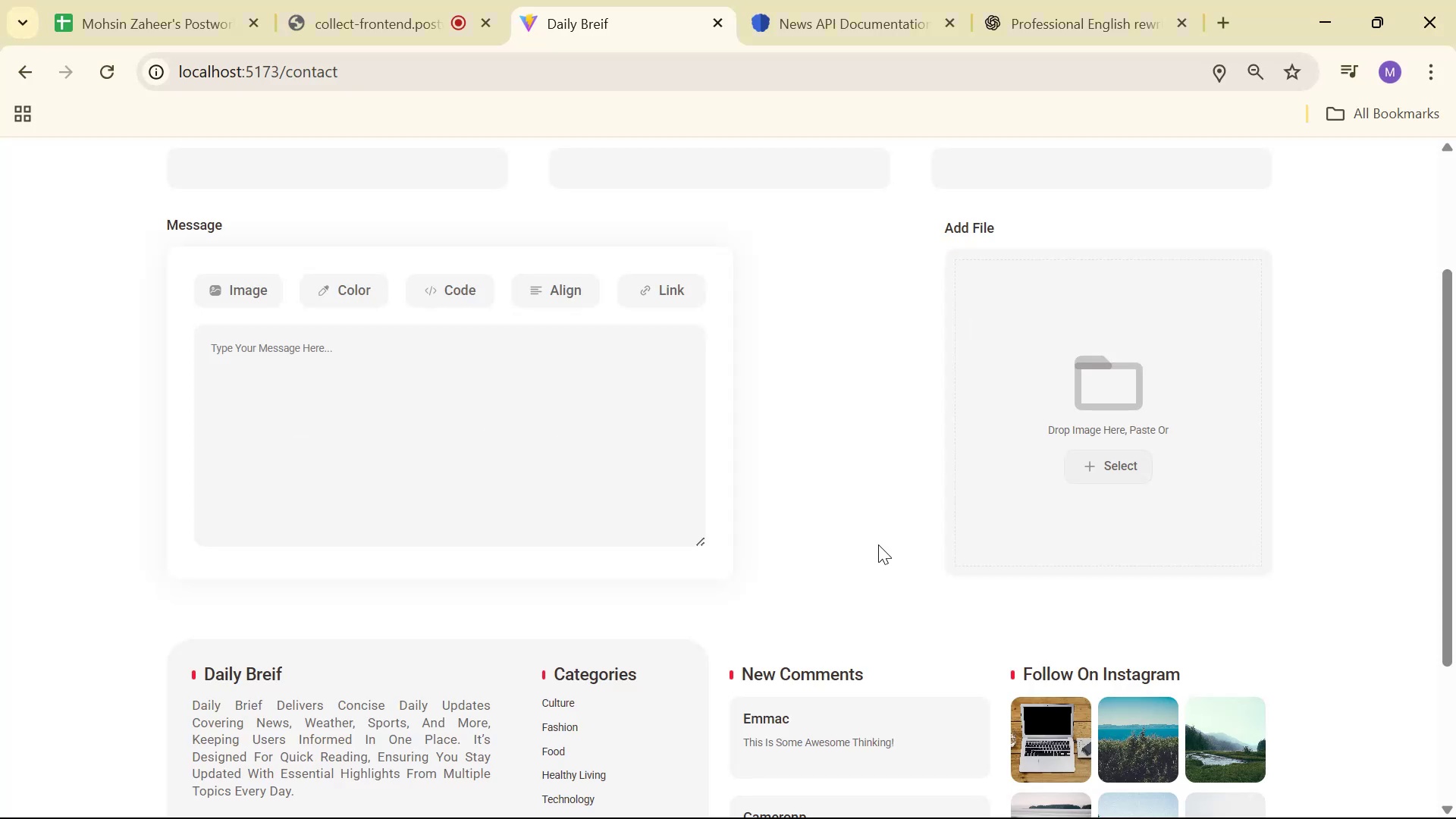 
key(Alt+Tab)
 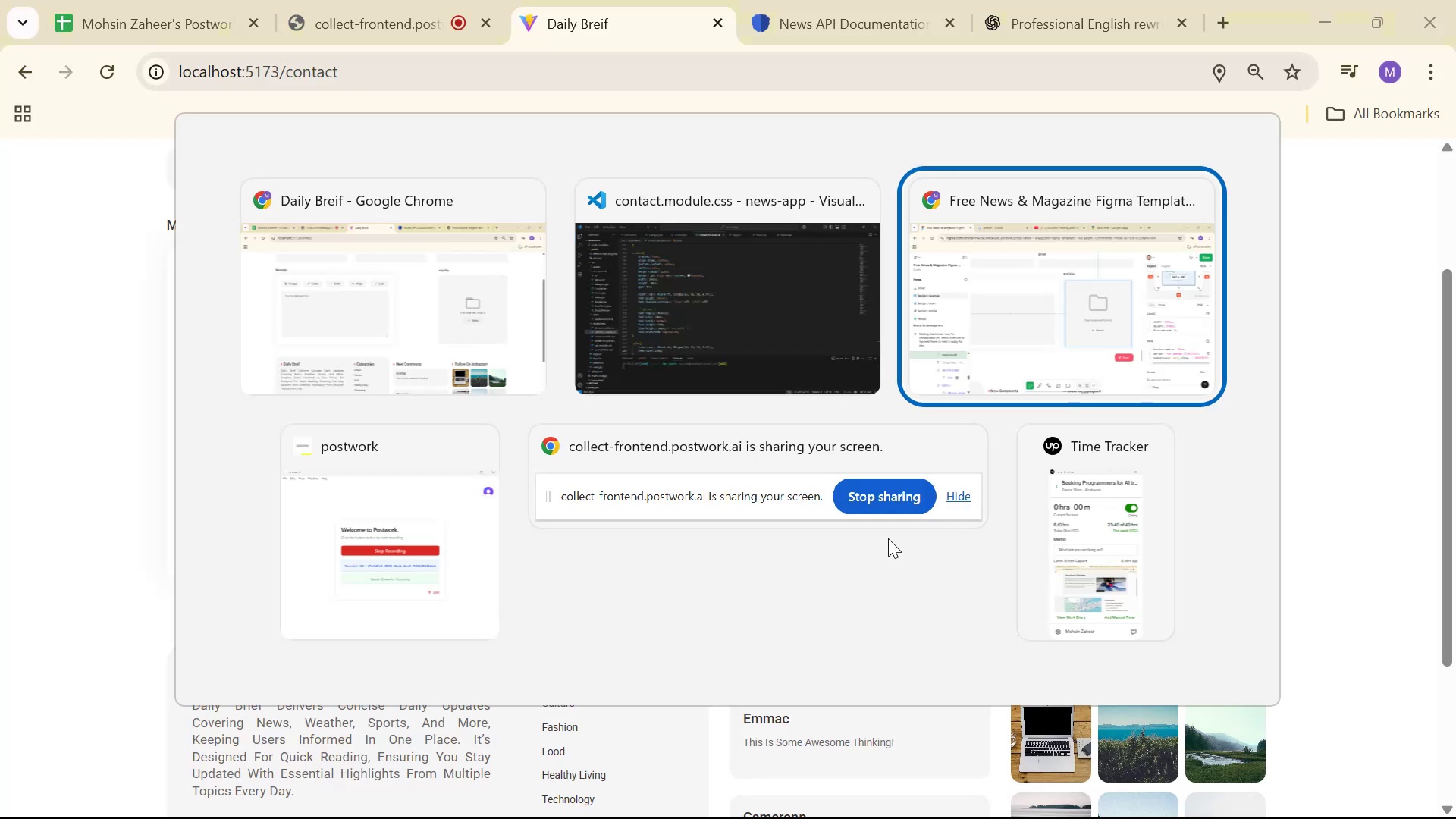 
hold_key(key=ControlLeft, duration=0.87)
 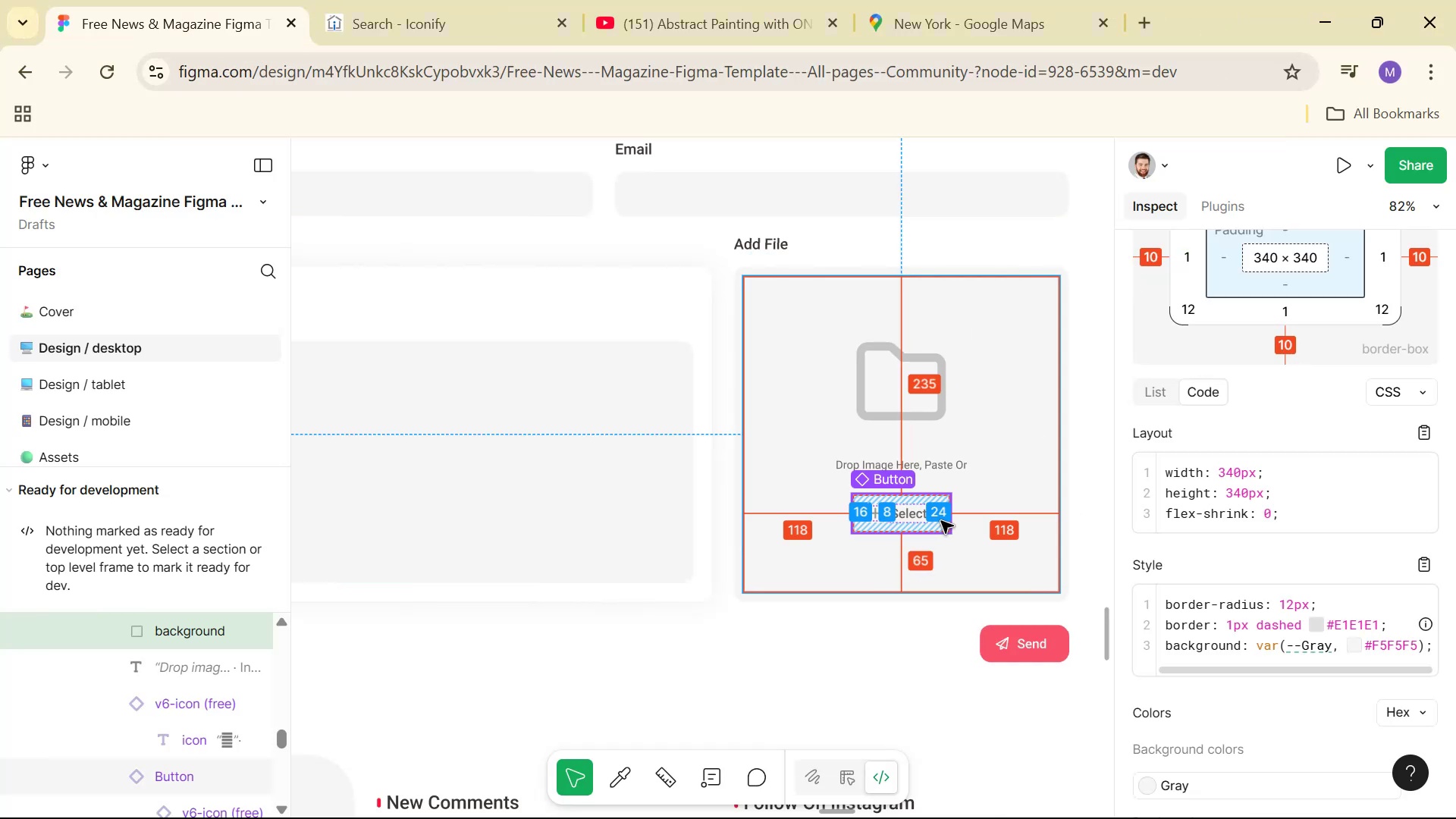 
left_click([941, 520])
 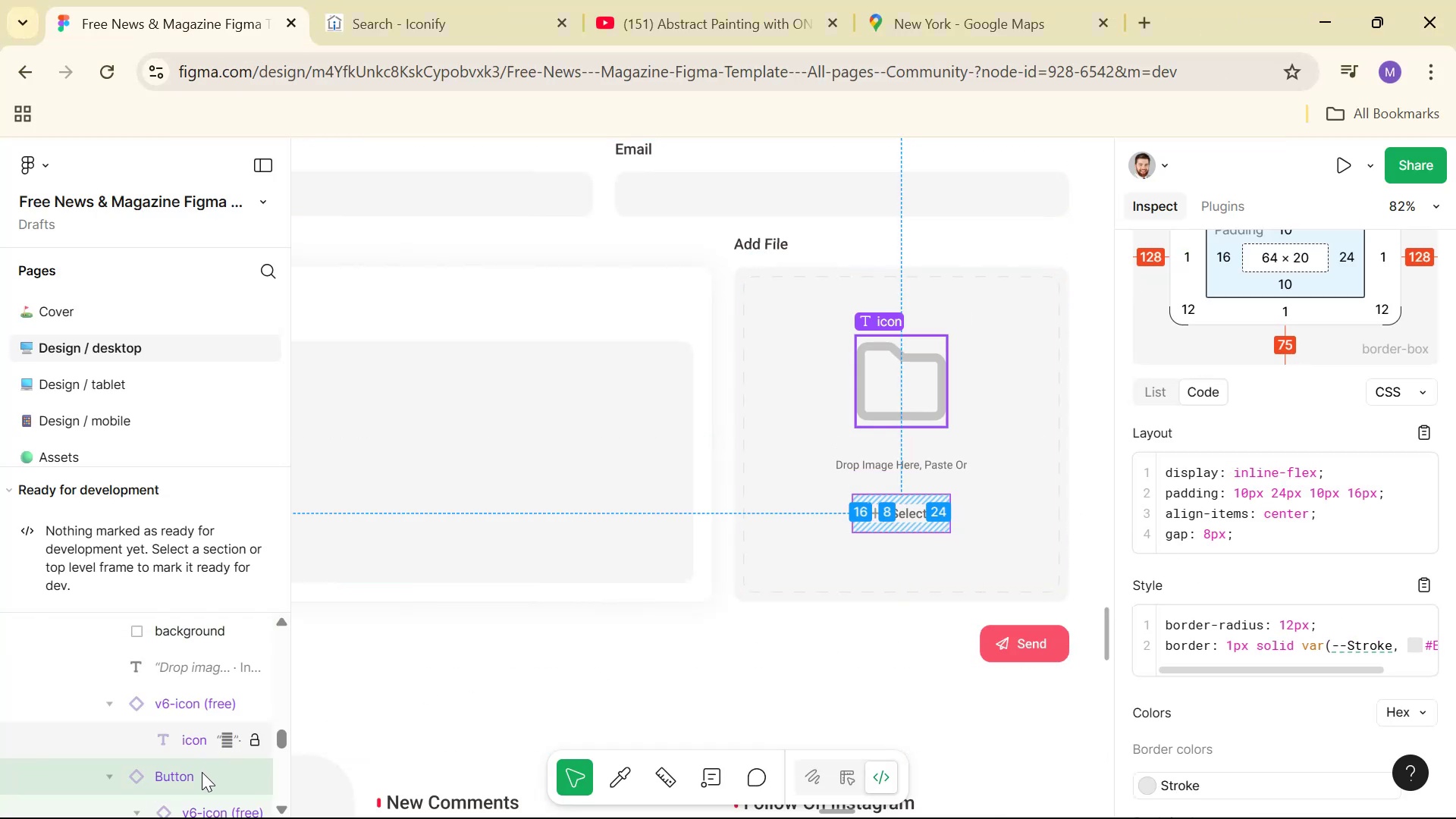 
scroll: coordinate [205, 761], scroll_direction: down, amount: 2.0
 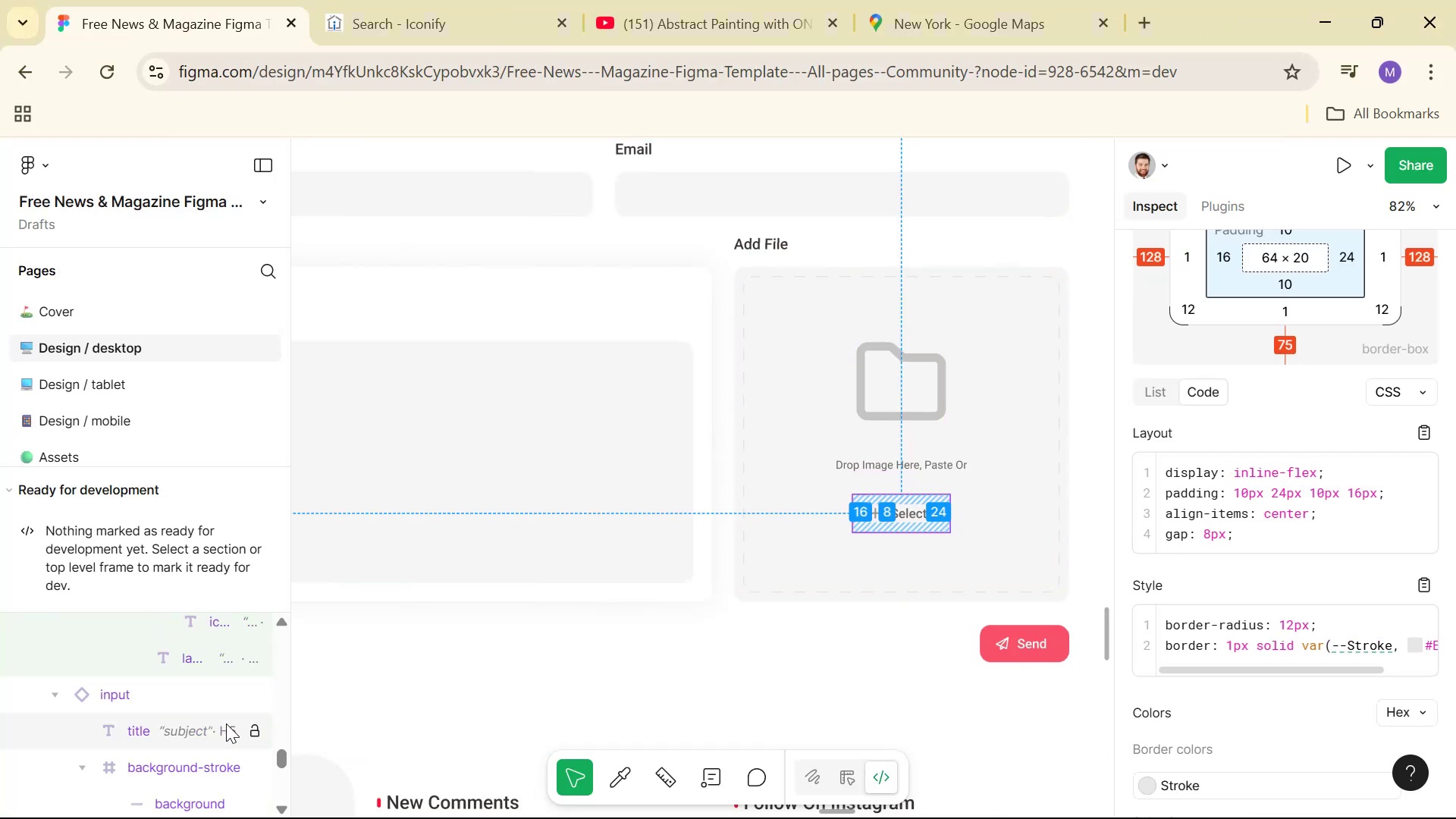 
scroll: coordinate [1399, 573], scroll_direction: up, amount: 2.0
 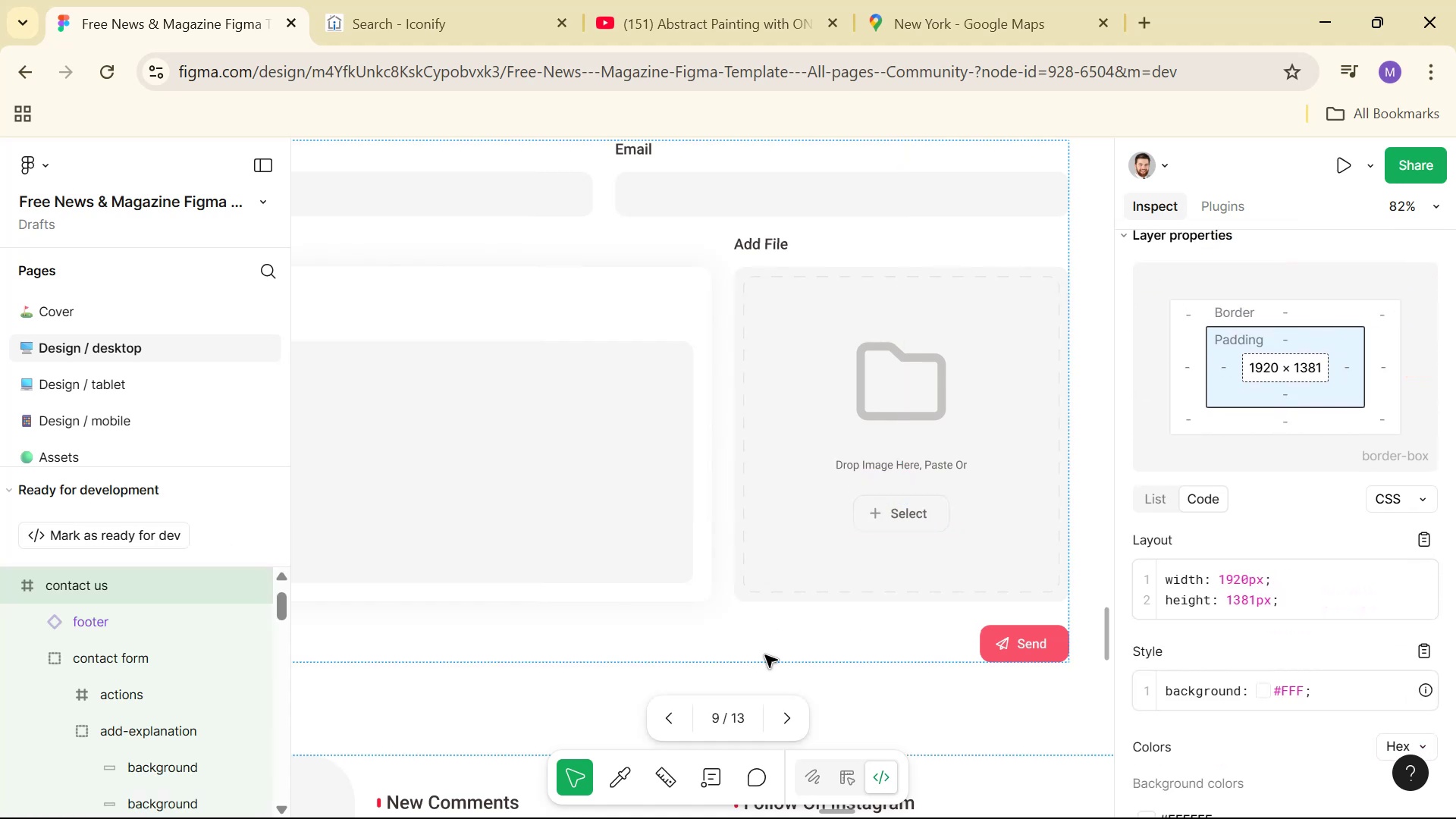 
key(Alt+Tab)
 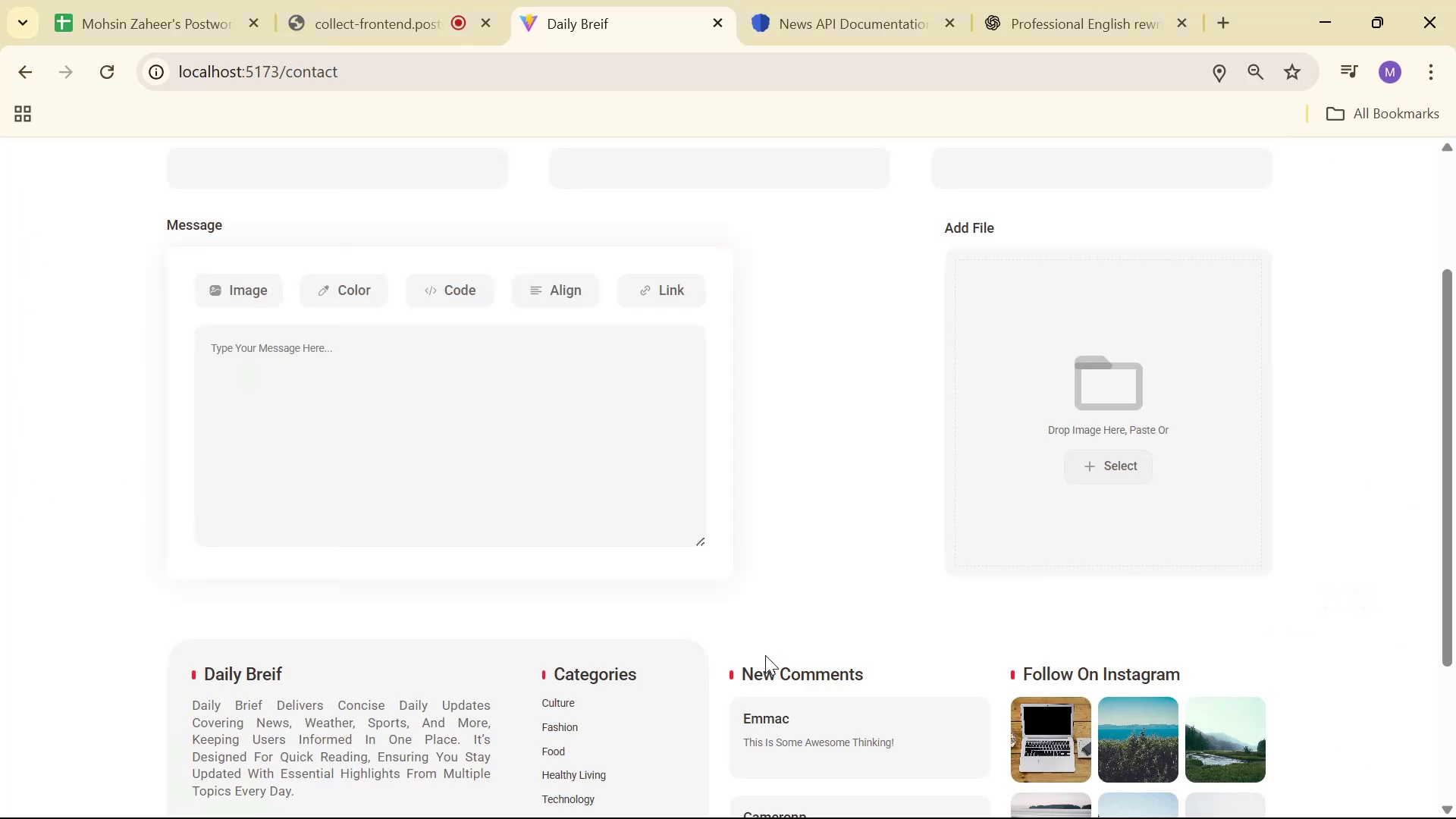 
scroll: coordinate [850, 519], scroll_direction: down, amount: 2.0
 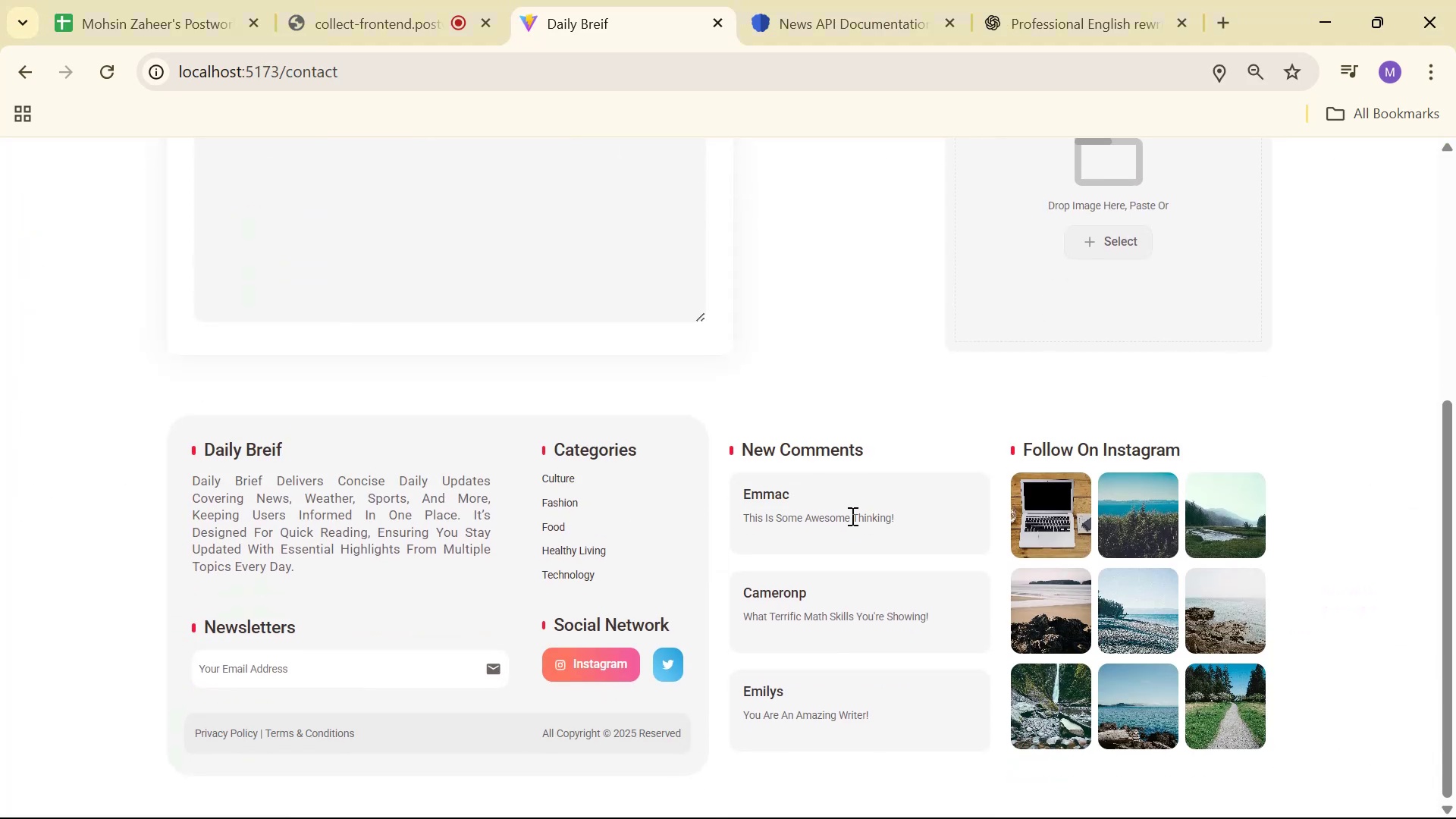 
key(Alt+Tab)
 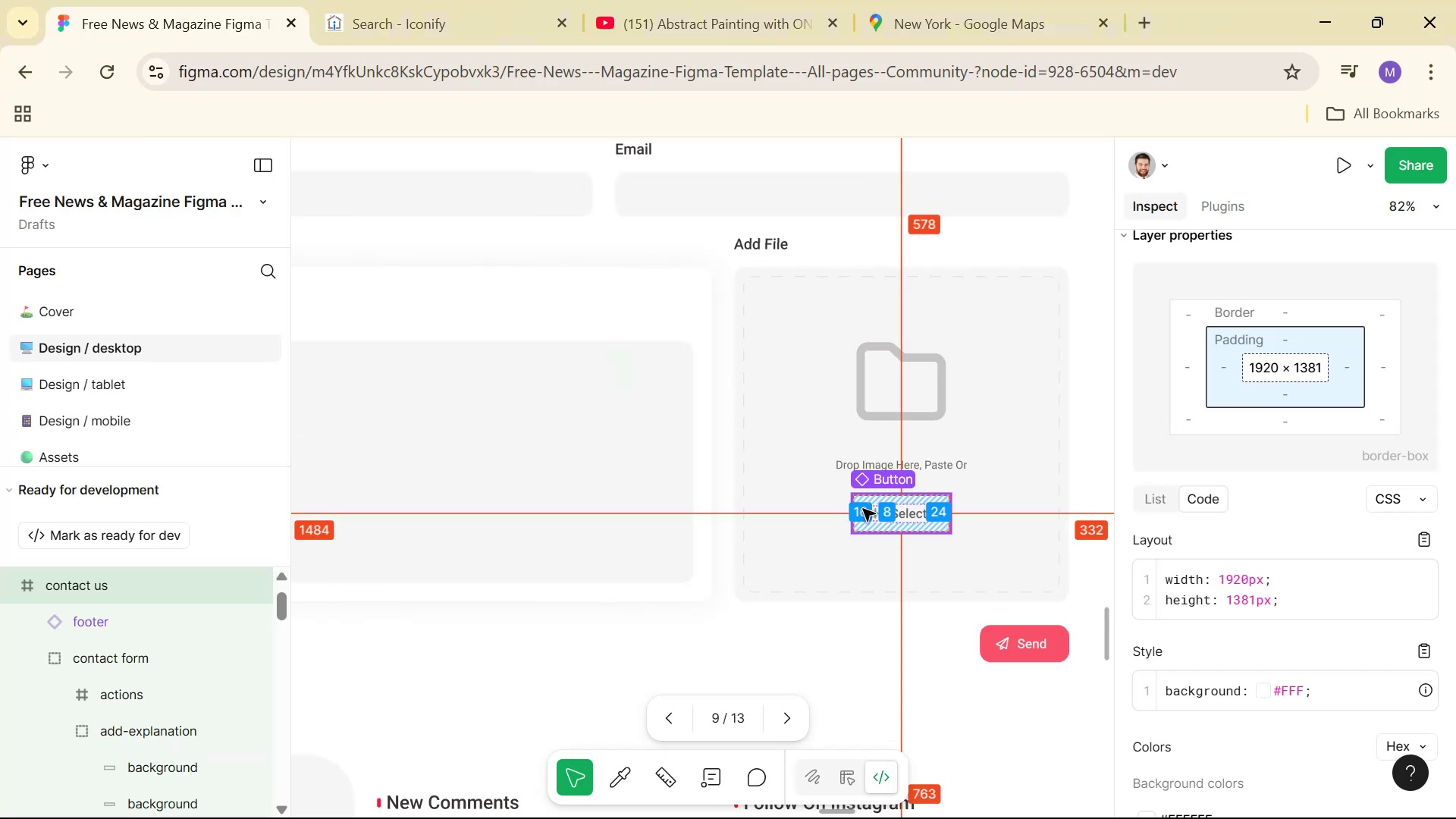 
key(Alt+Tab)
 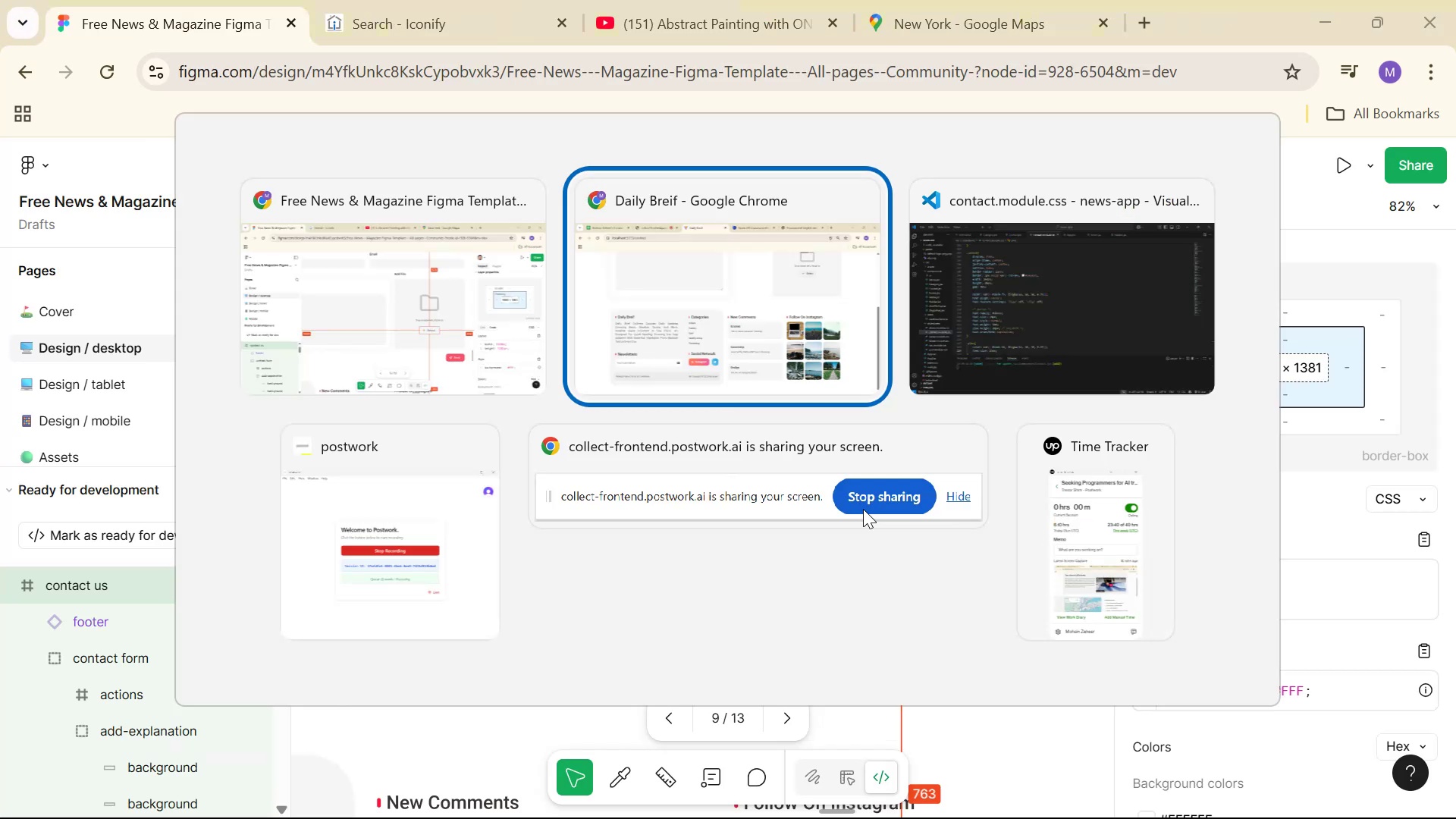 
key(Alt+Tab)
 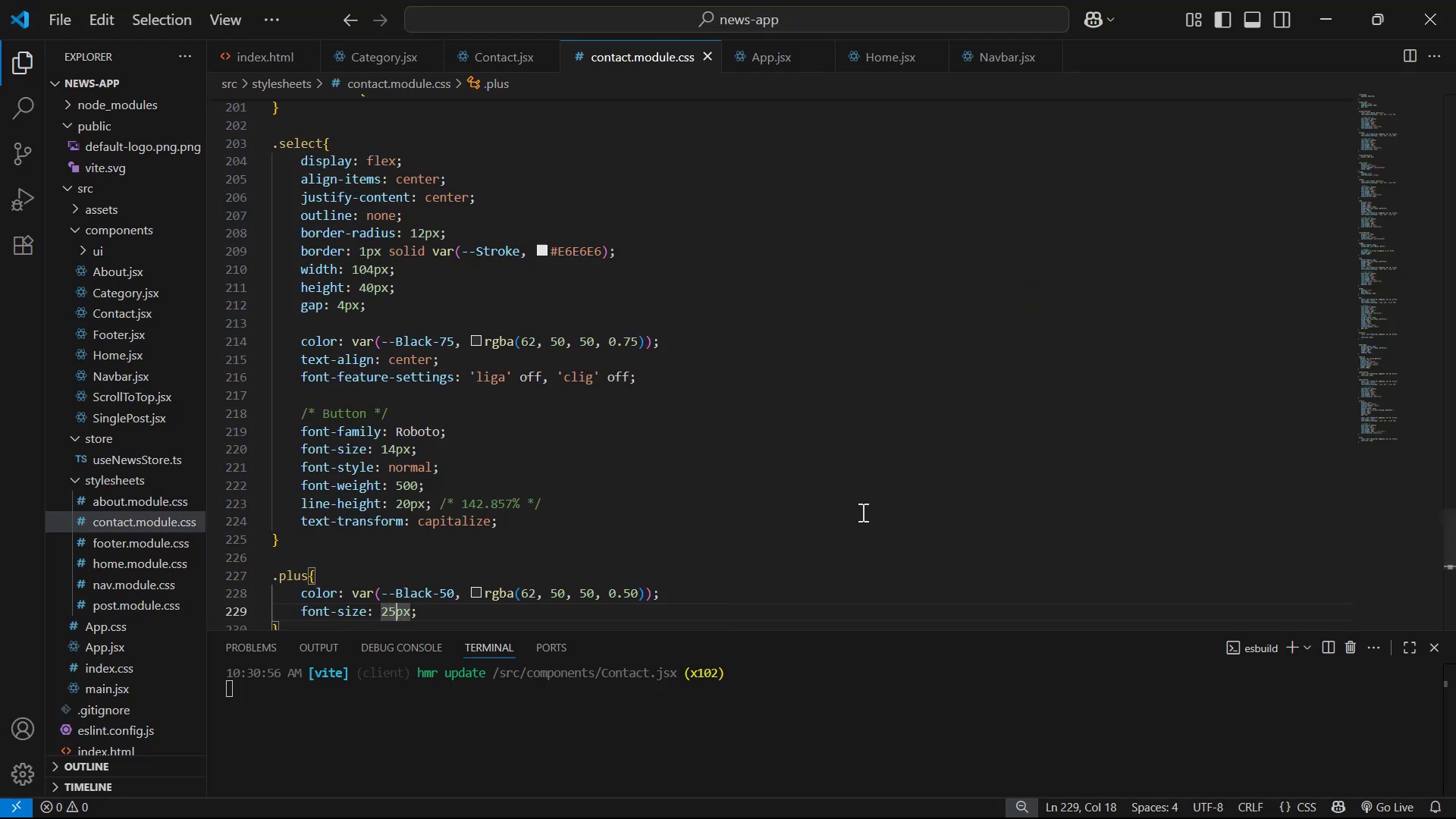 
scroll: coordinate [598, 466], scroll_direction: down, amount: 4.0
 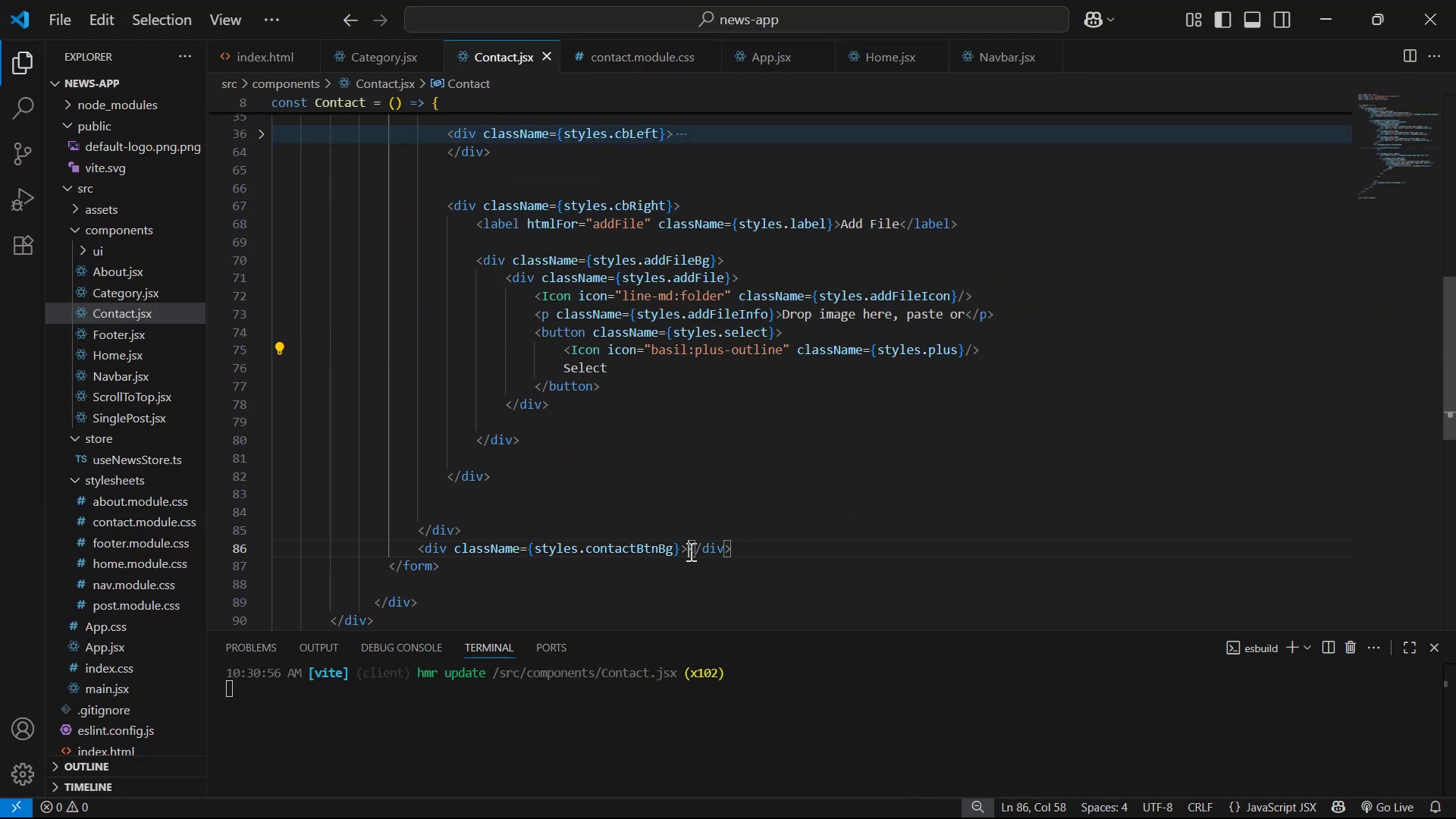 
key(Enter)
 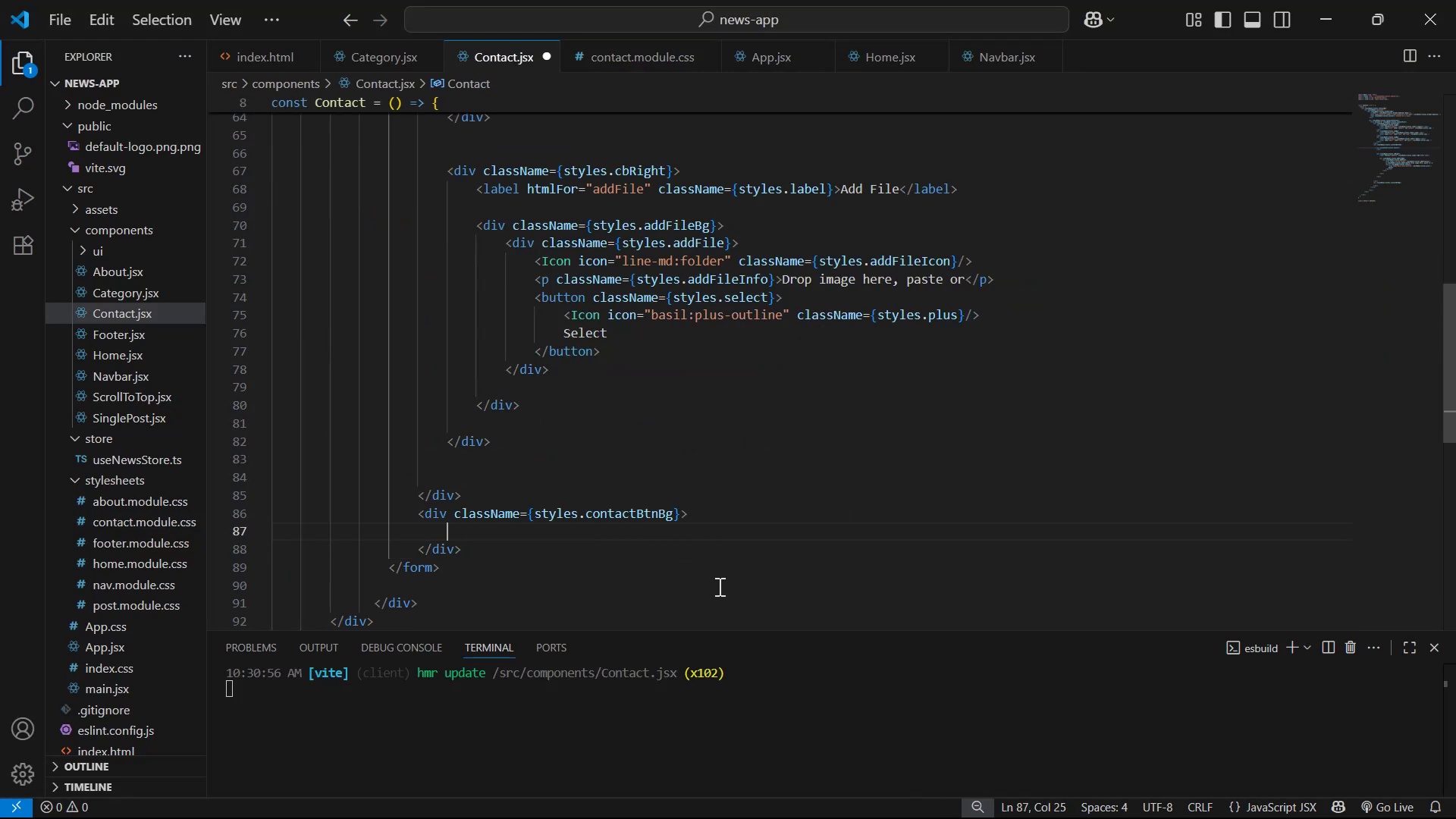 
type(bu)
 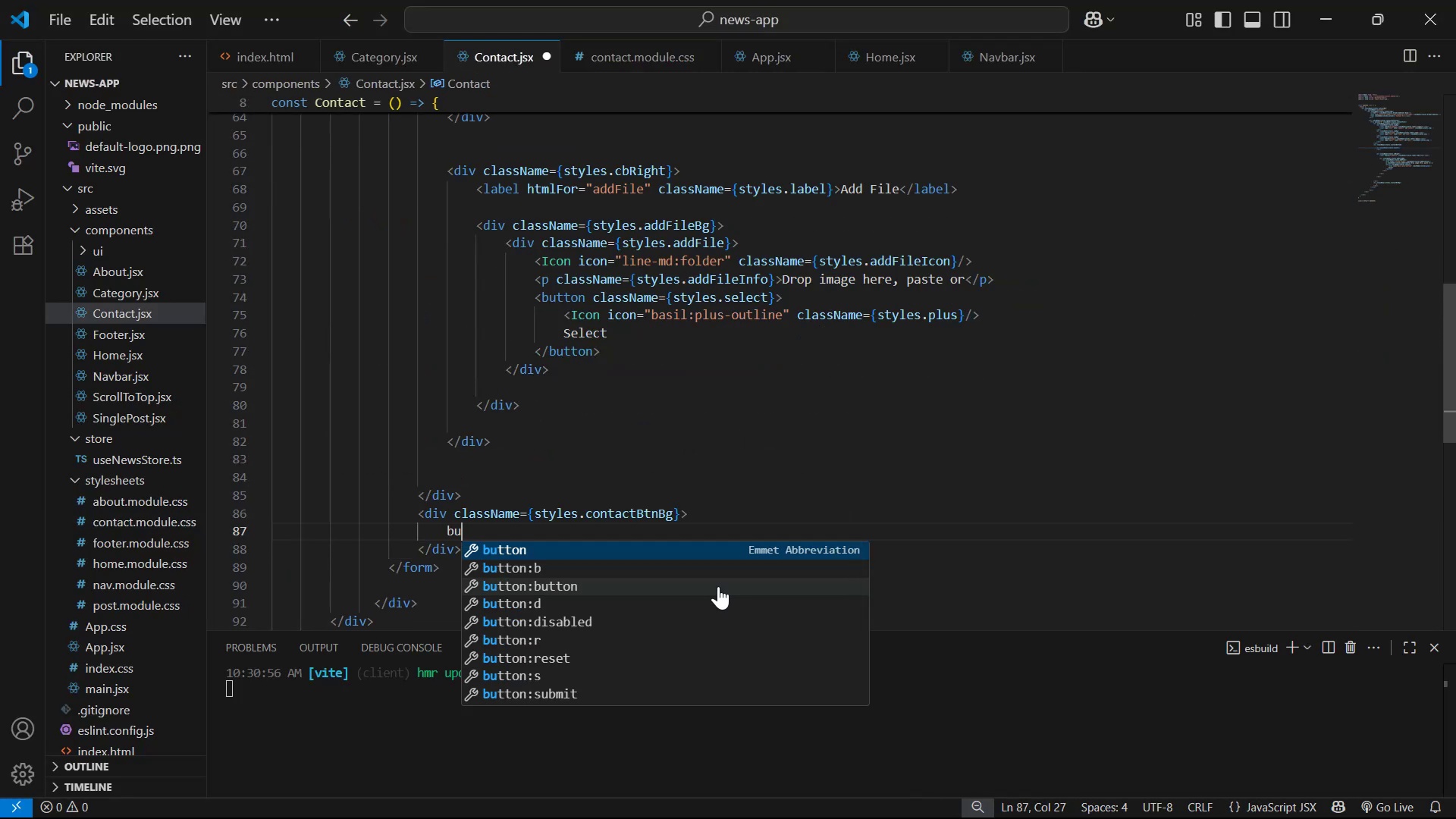 
key(Enter)
 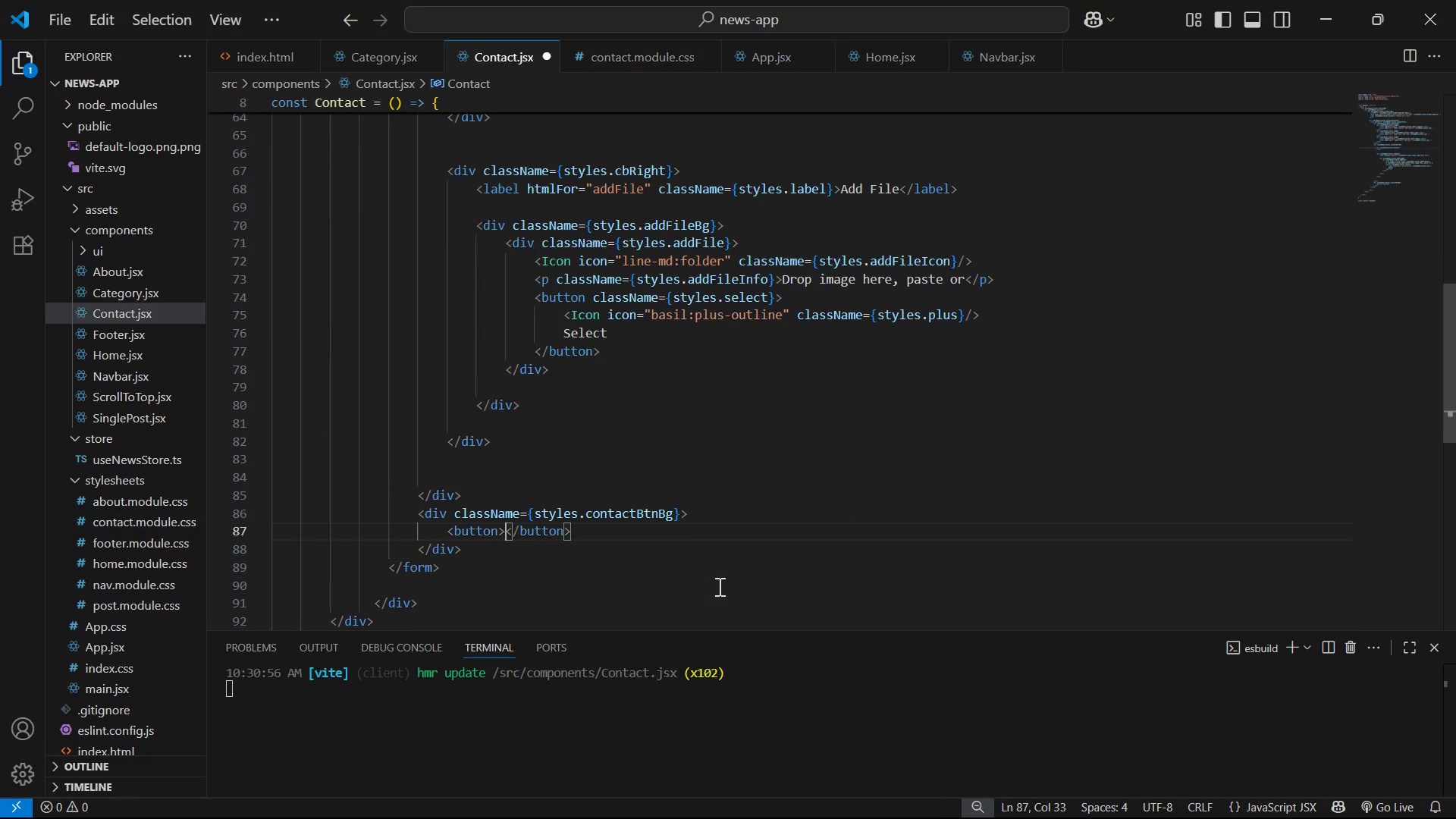 
key(Enter)
 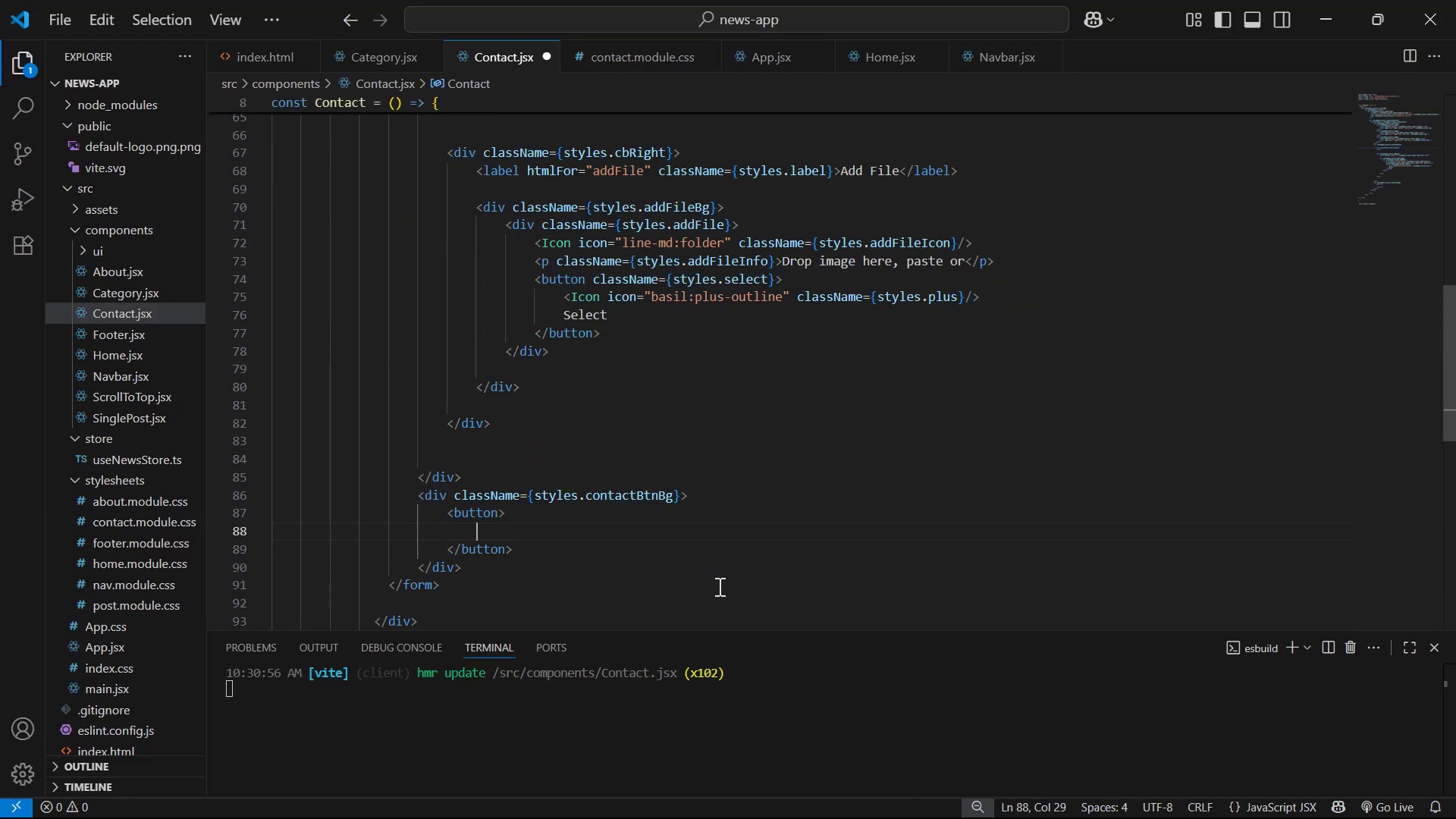 
key(ArrowUp)
 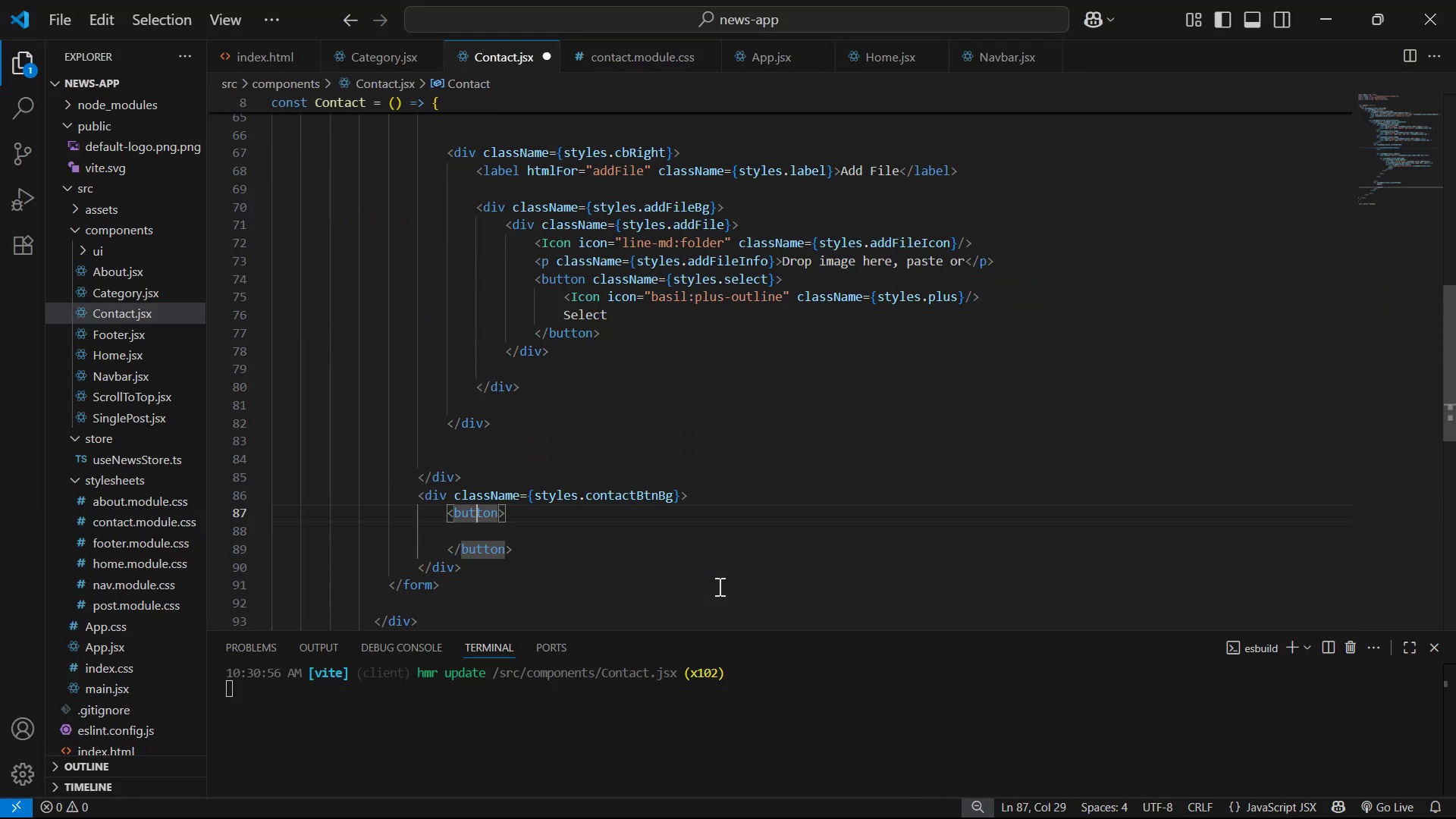 
key(ArrowRight)
 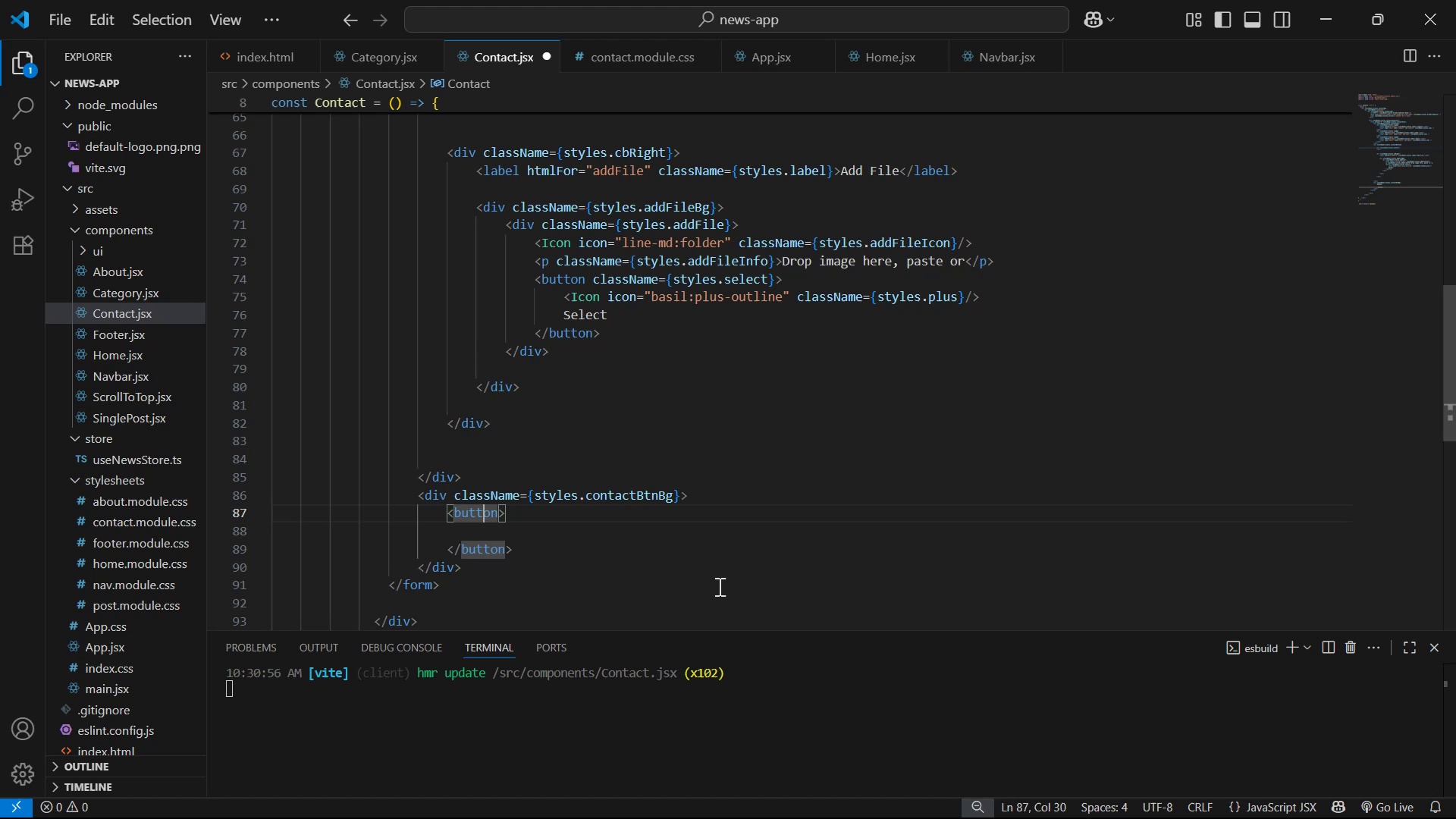 
key(ArrowRight)
 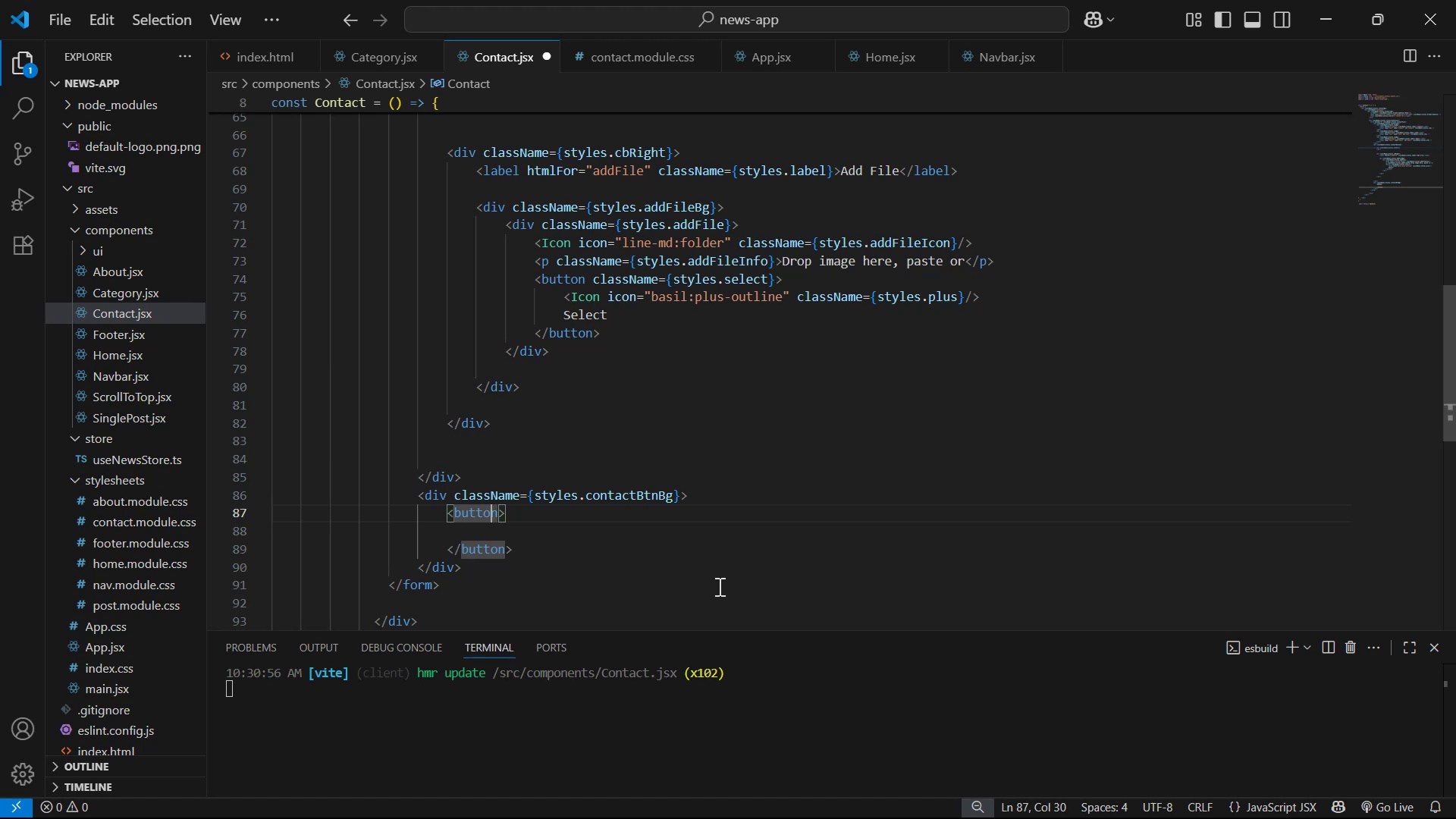 
key(ArrowRight)
 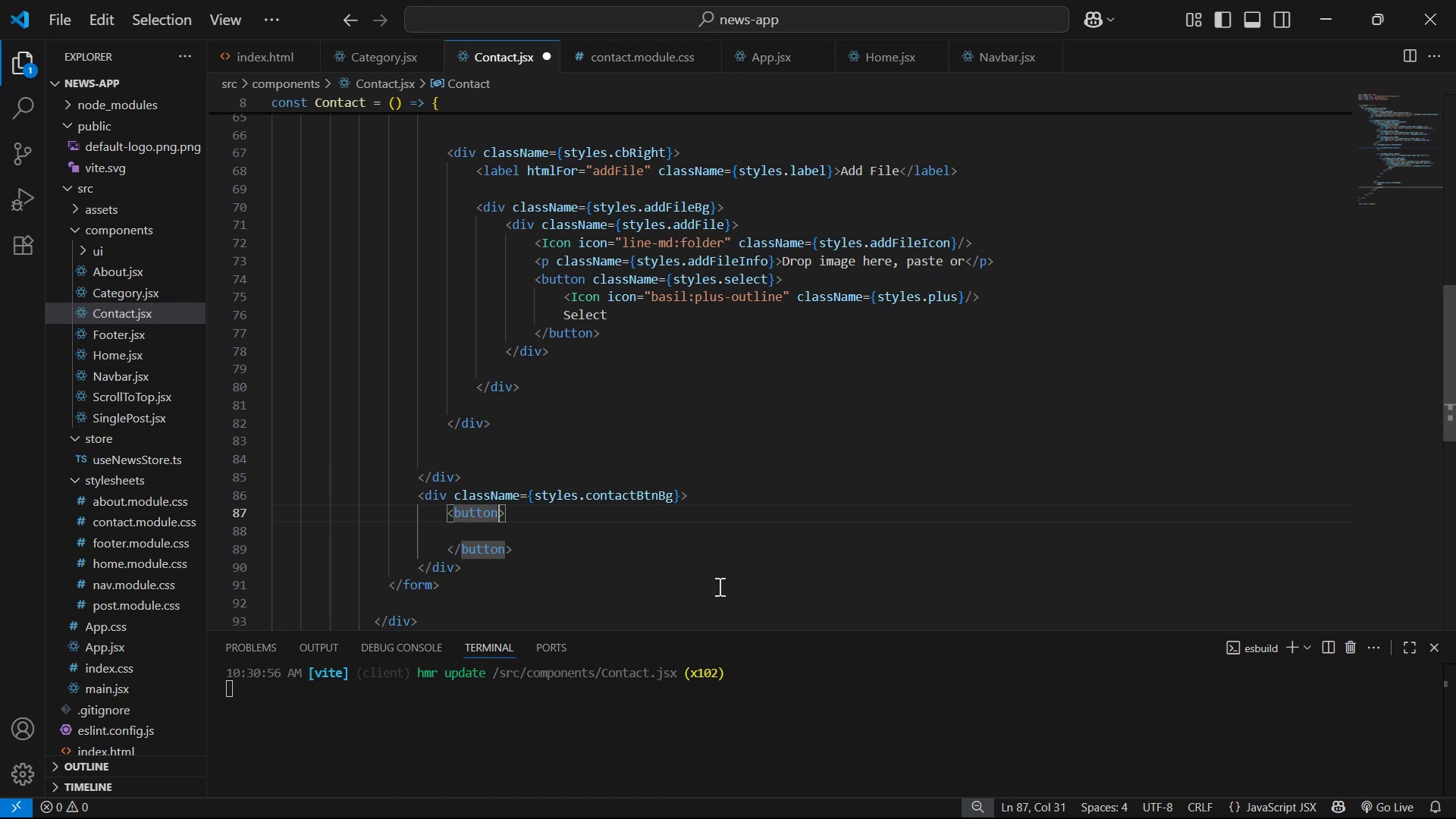 
type( cla)
 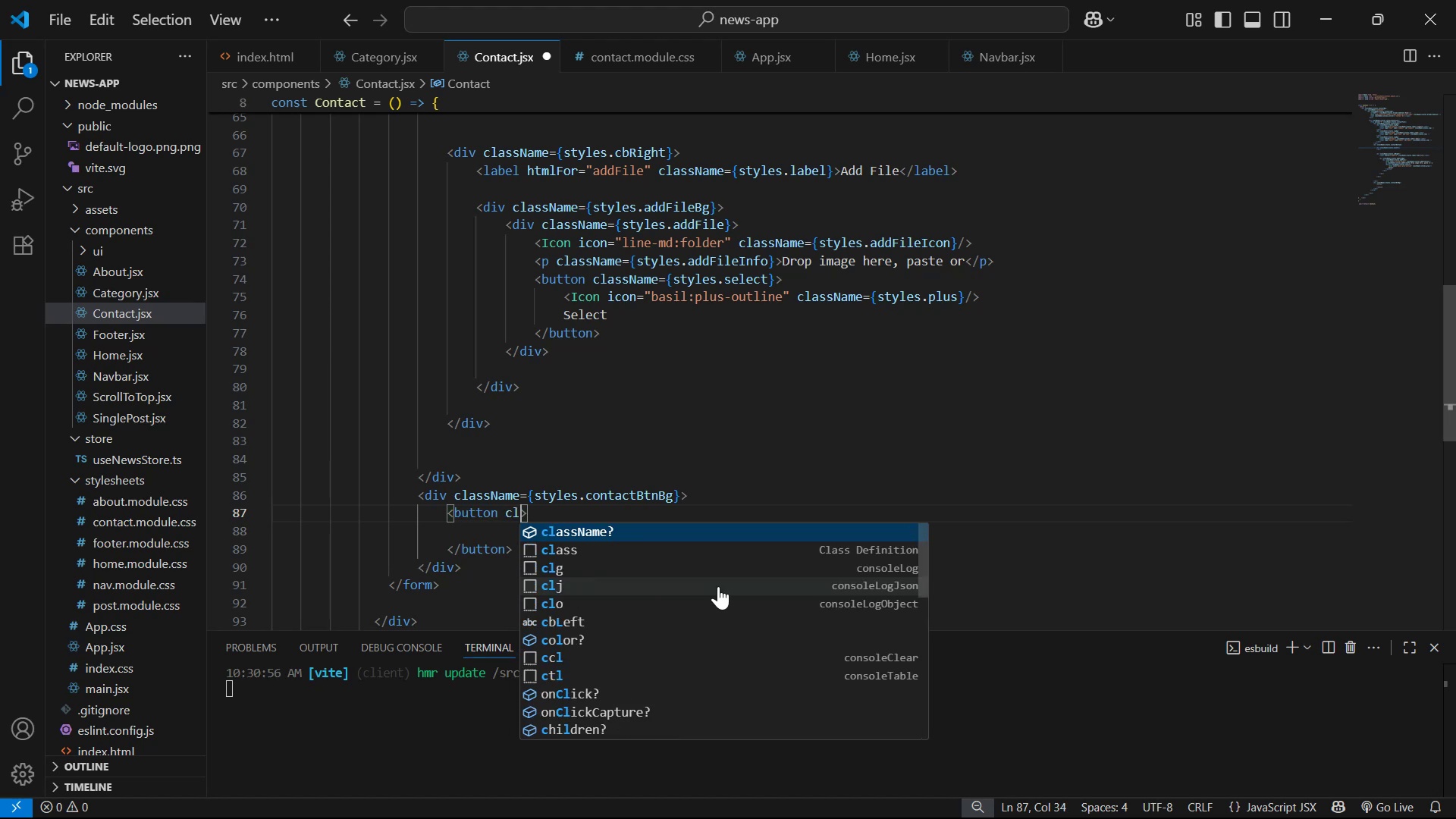 
key(Enter)
 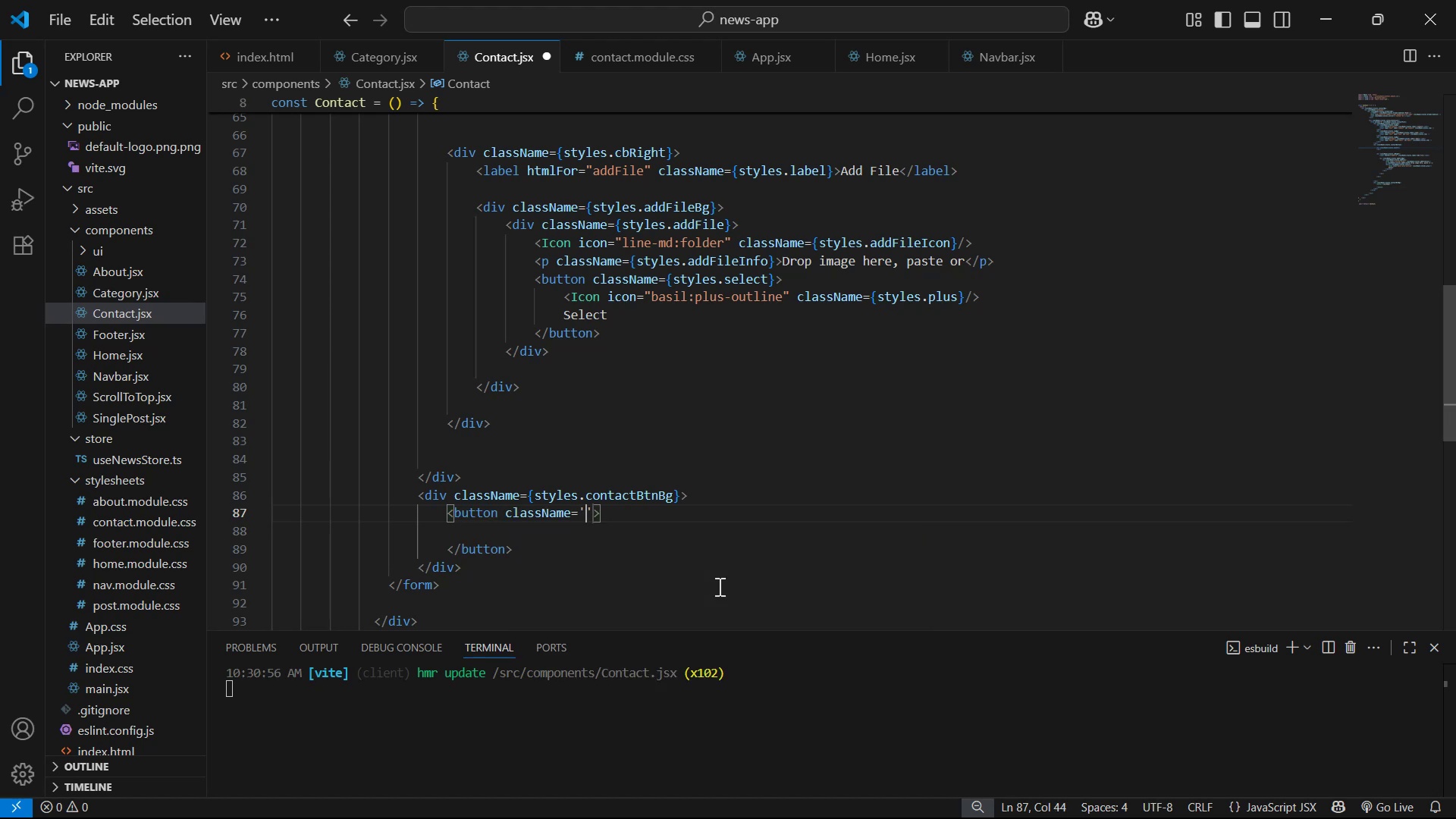 
key(ArrowDown)
 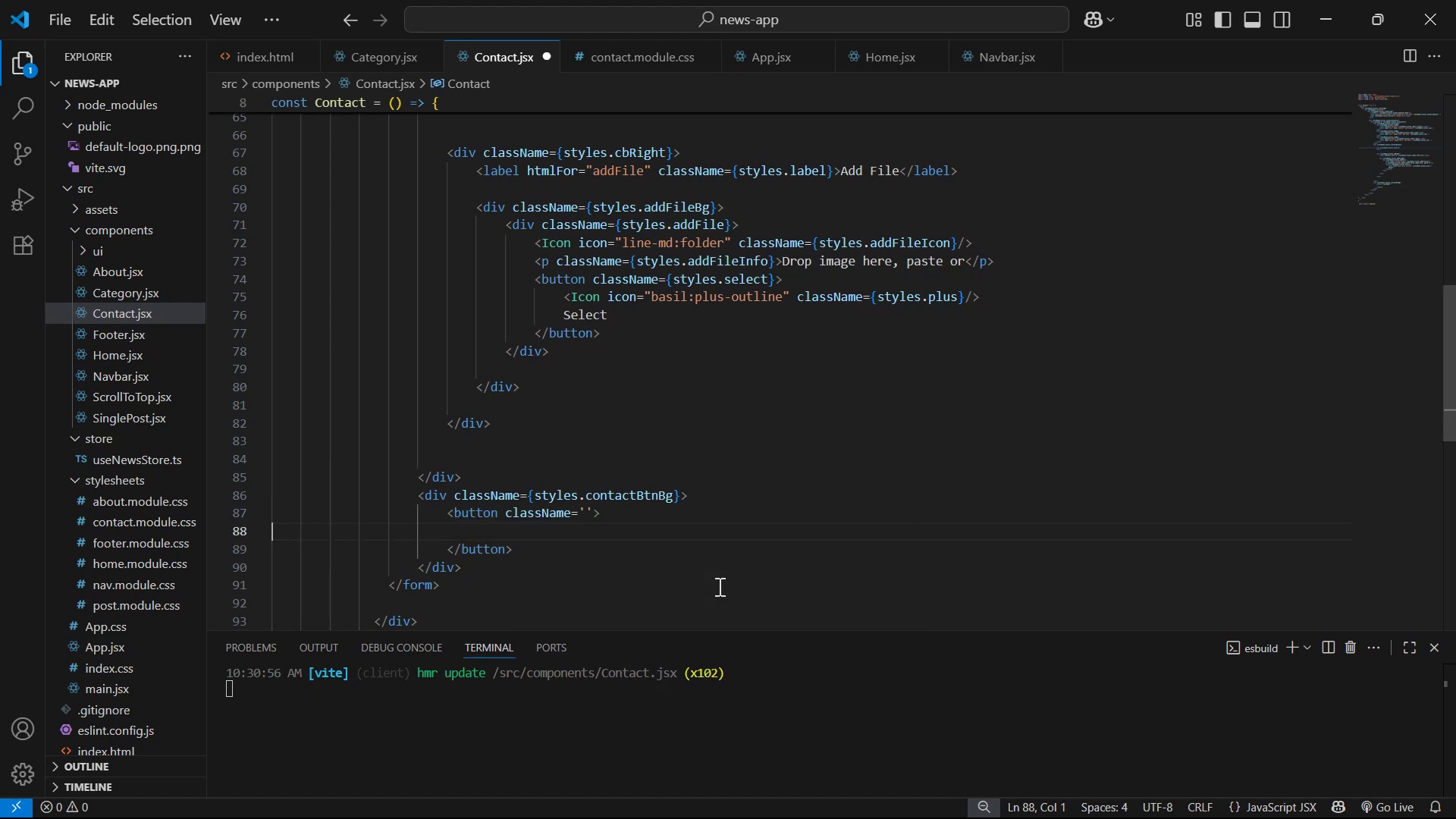 
key(ArrowRight)
 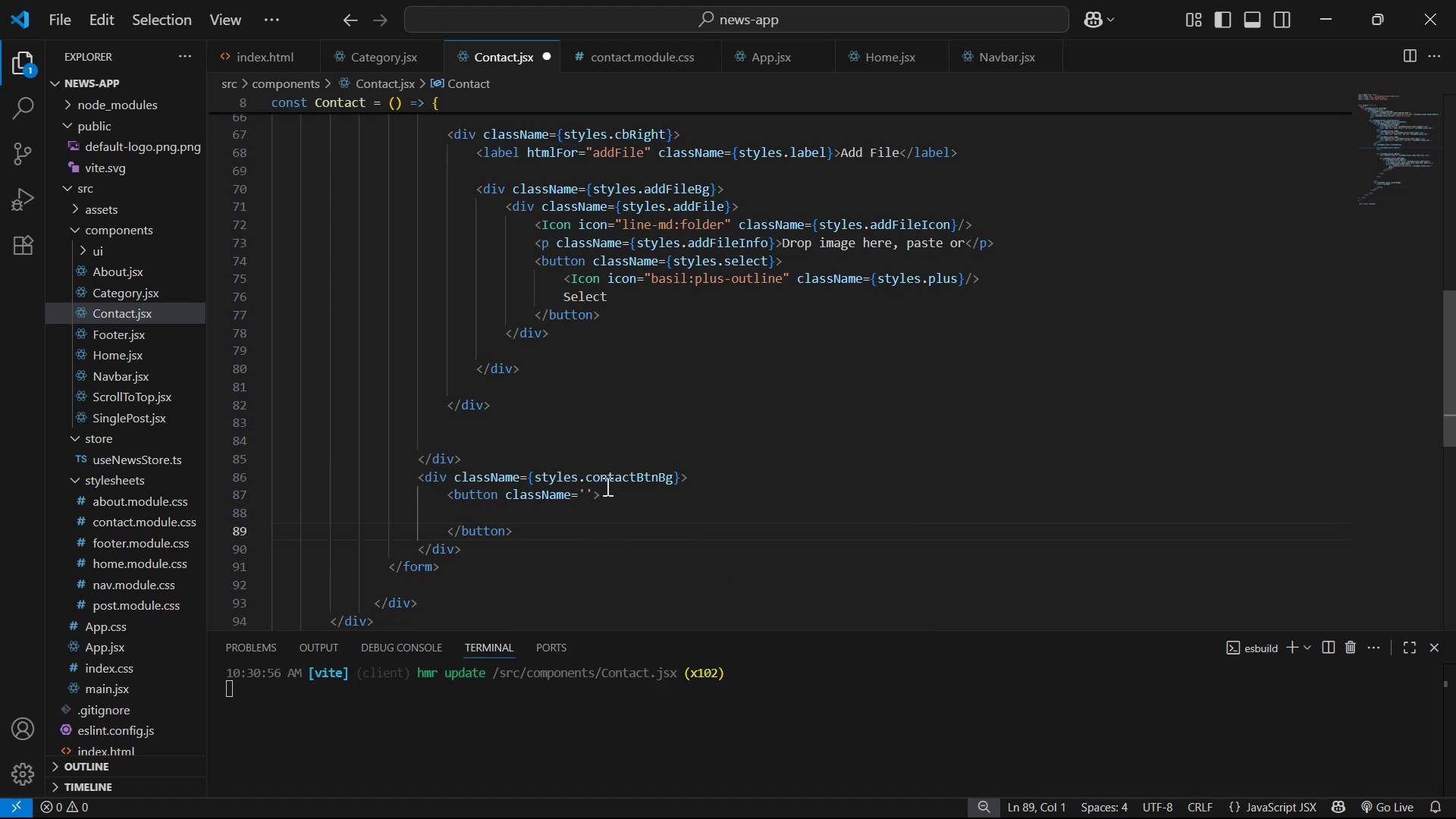 
left_click([591, 491])
 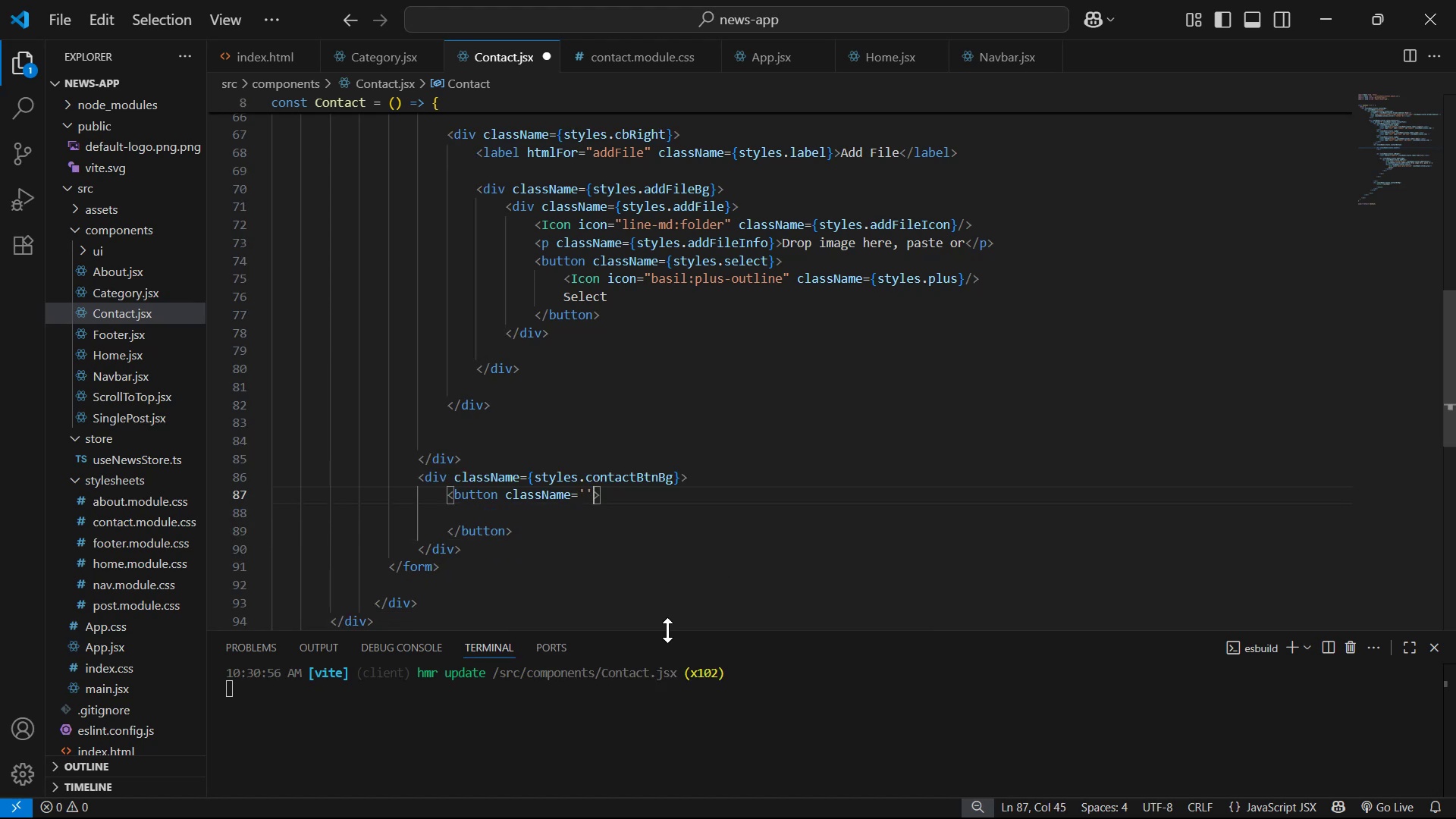 
key(Backspace)
key(Backspace)
type({syu)
key(Backspace)
key(Backspace)
type(ty)
 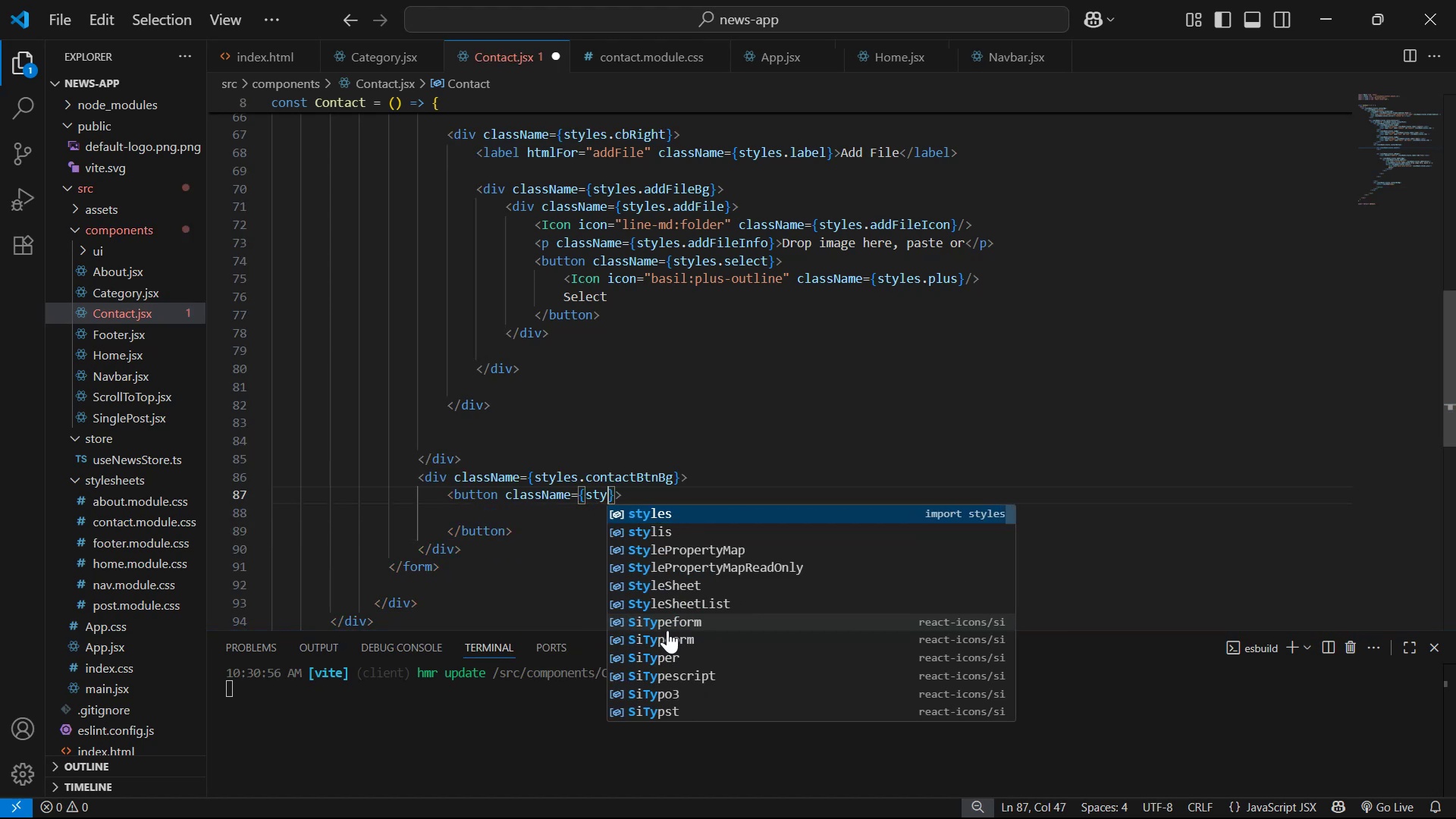 
key(Enter)
 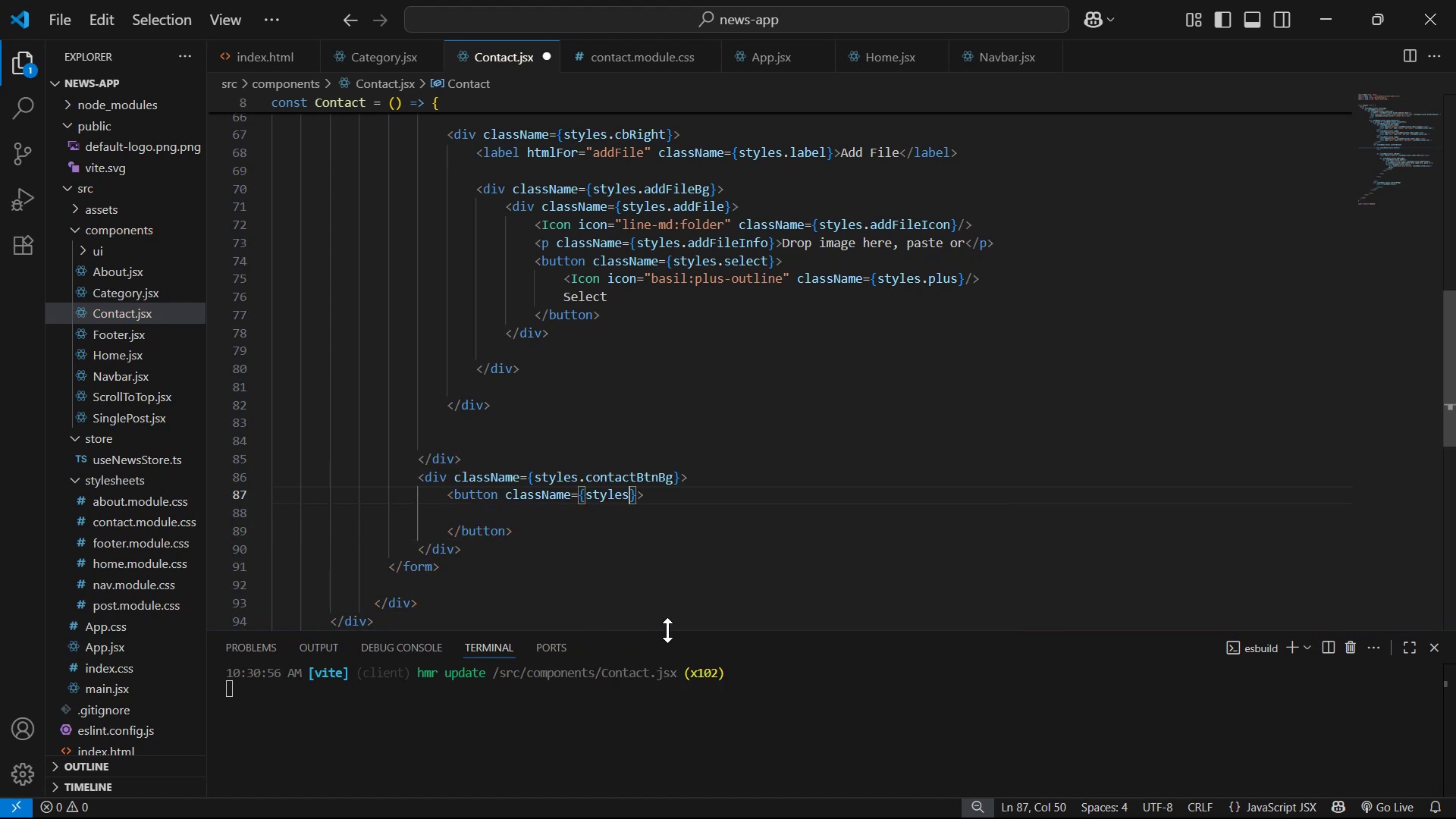 
type(.semd )
key(Backspace)
 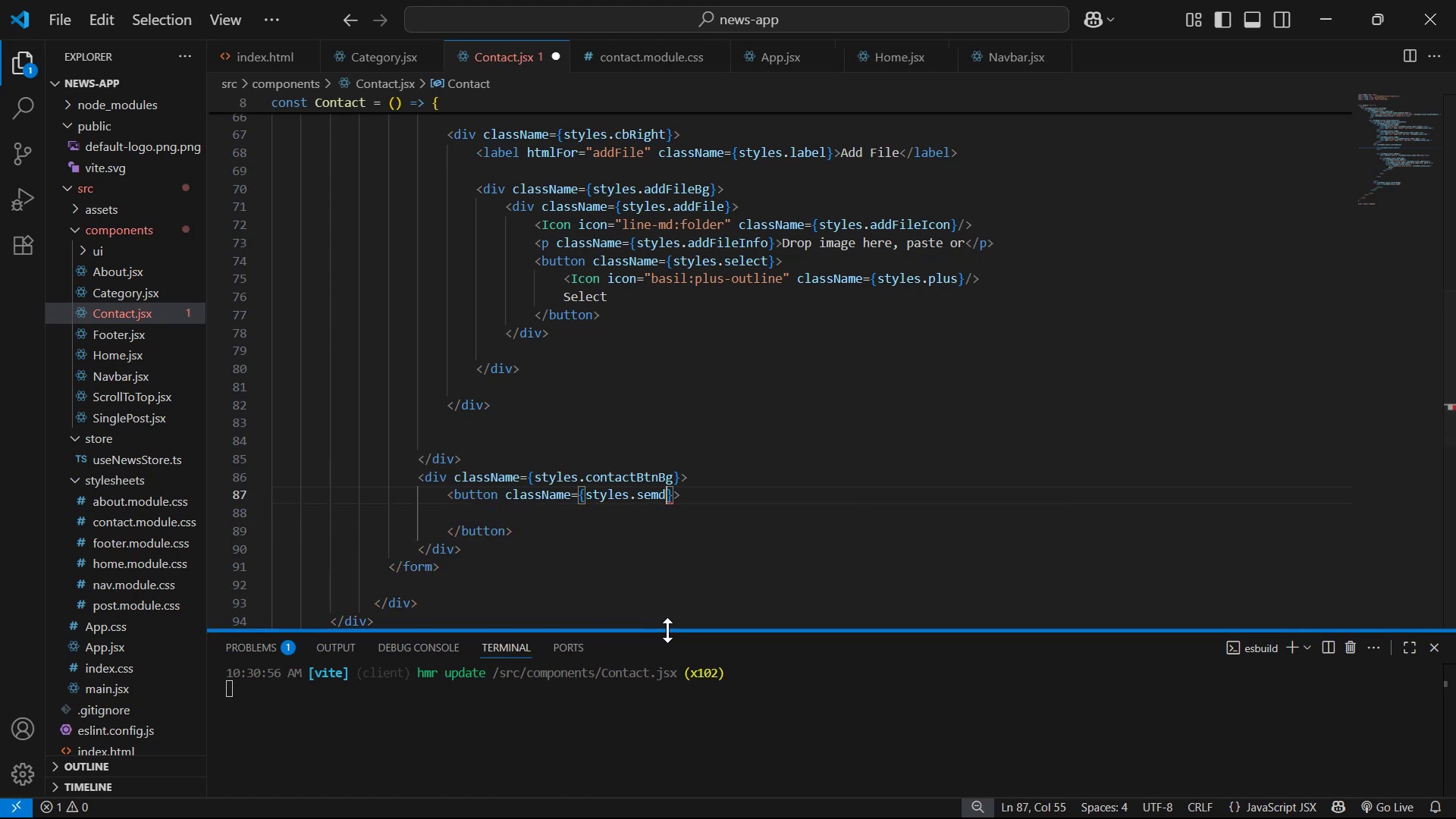 
key(Control+S)
 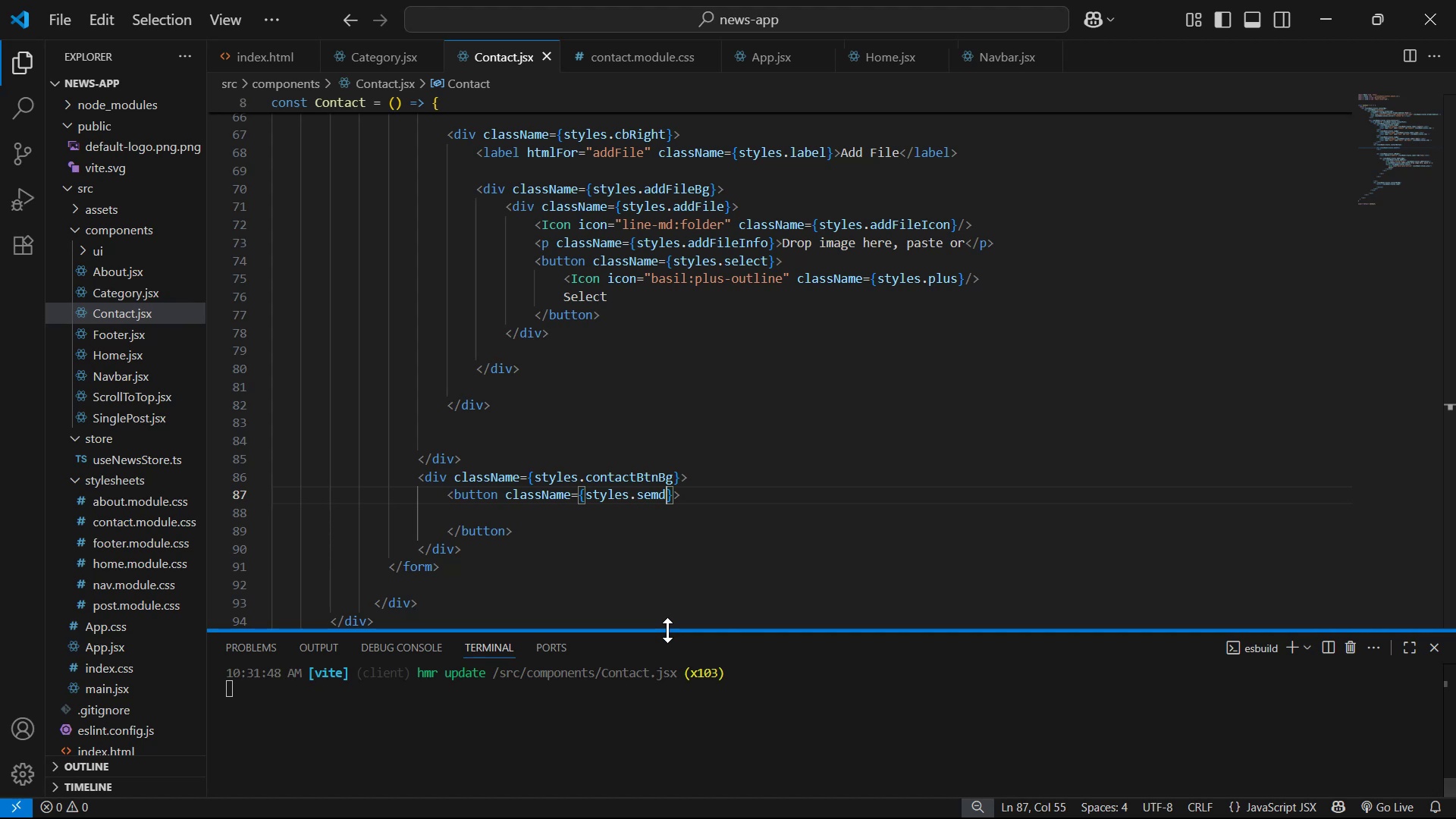 
key(ArrowDown)
 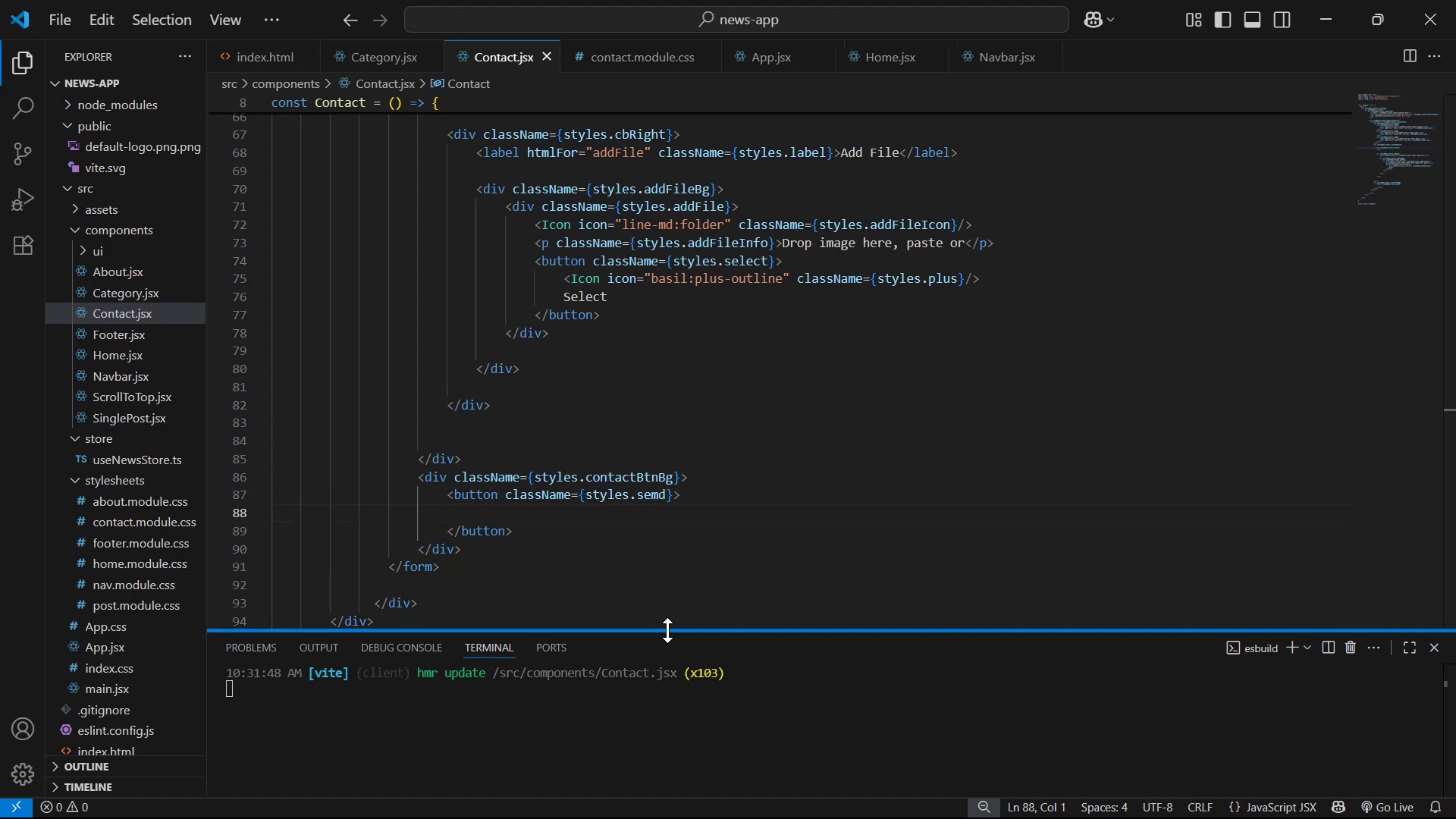 
key(ArrowLeft)
 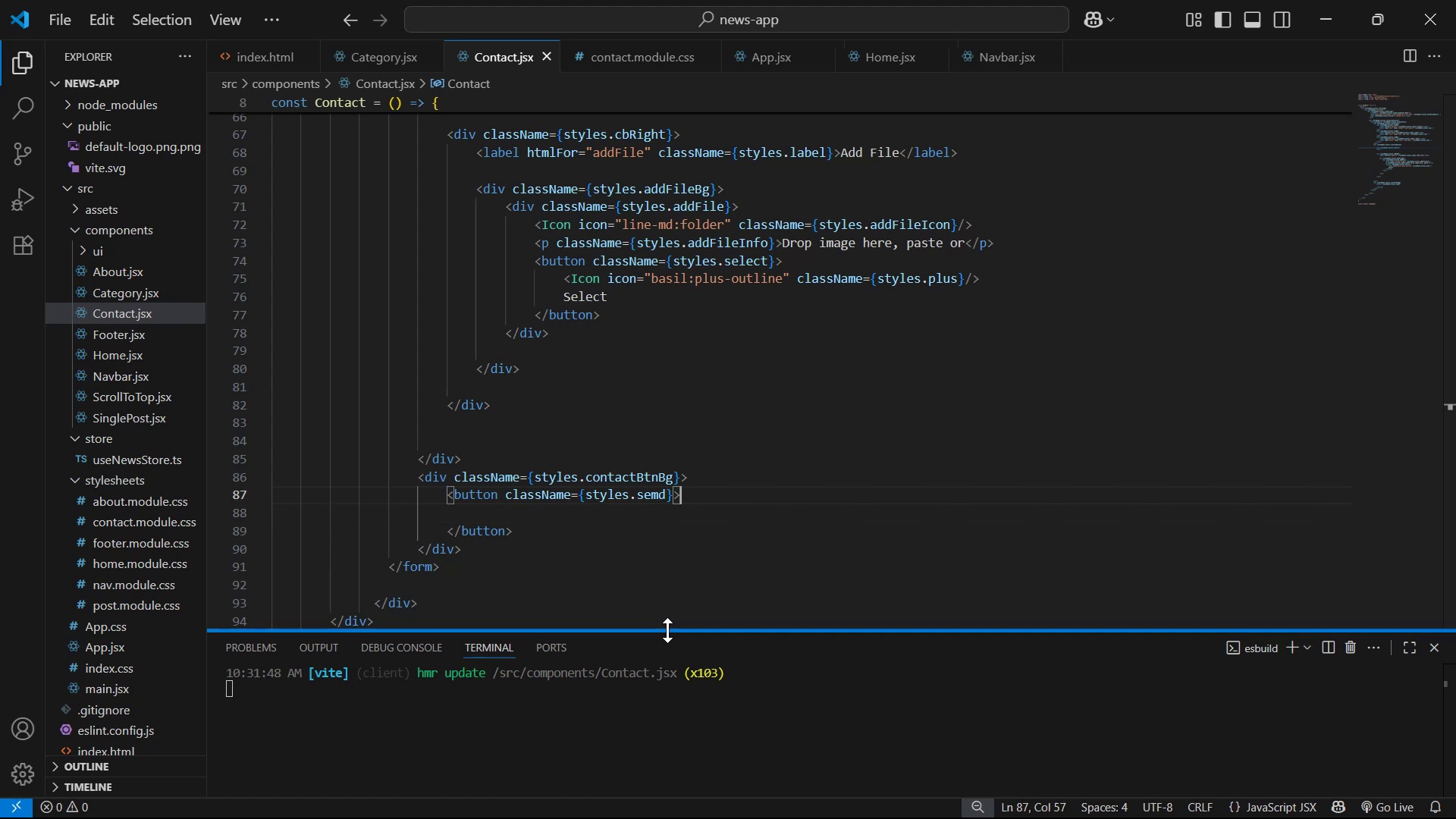 
key(ArrowLeft)
 